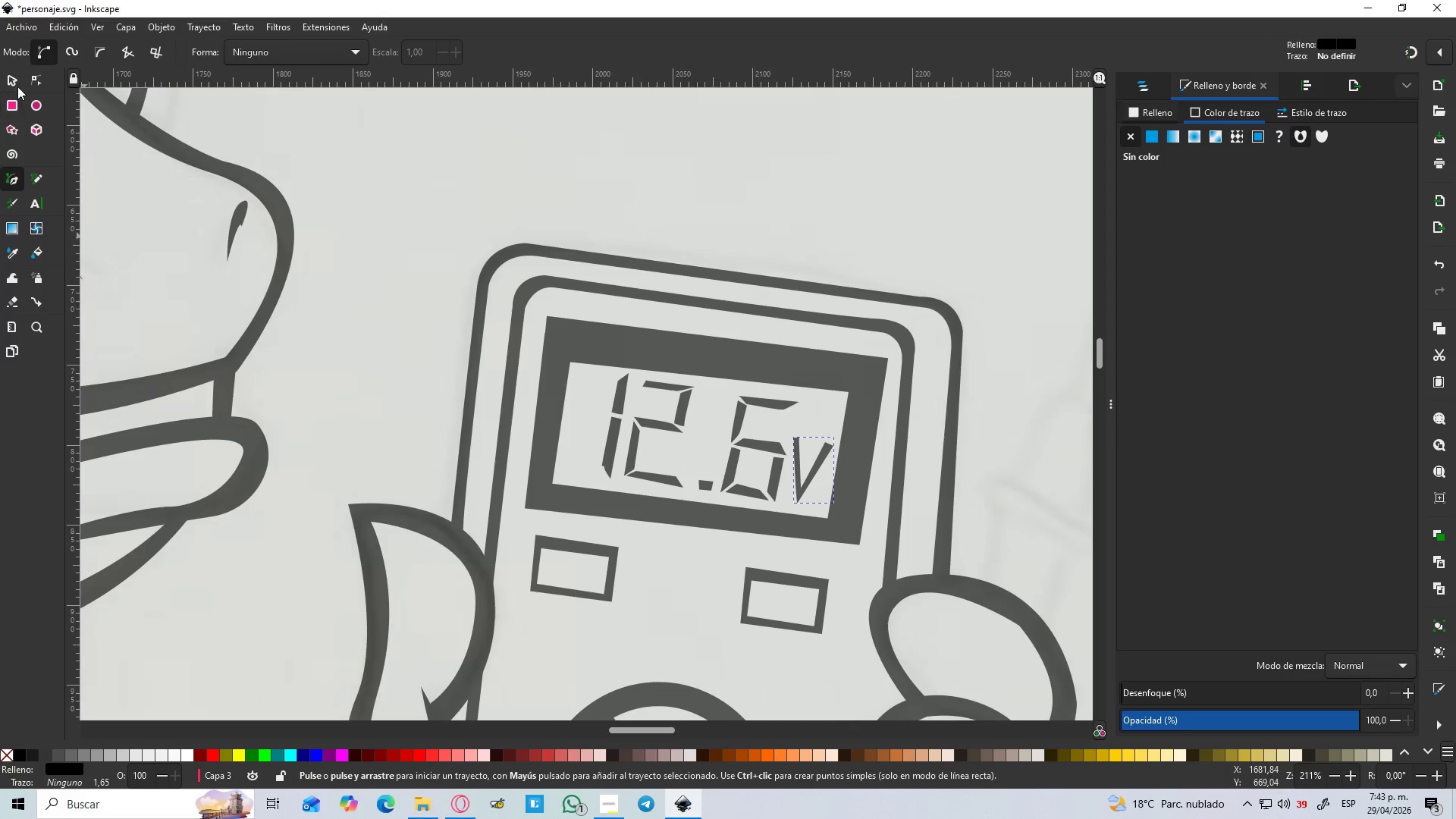 
scroll: coordinate [918, 422], scroll_direction: up, amount: 3.0
 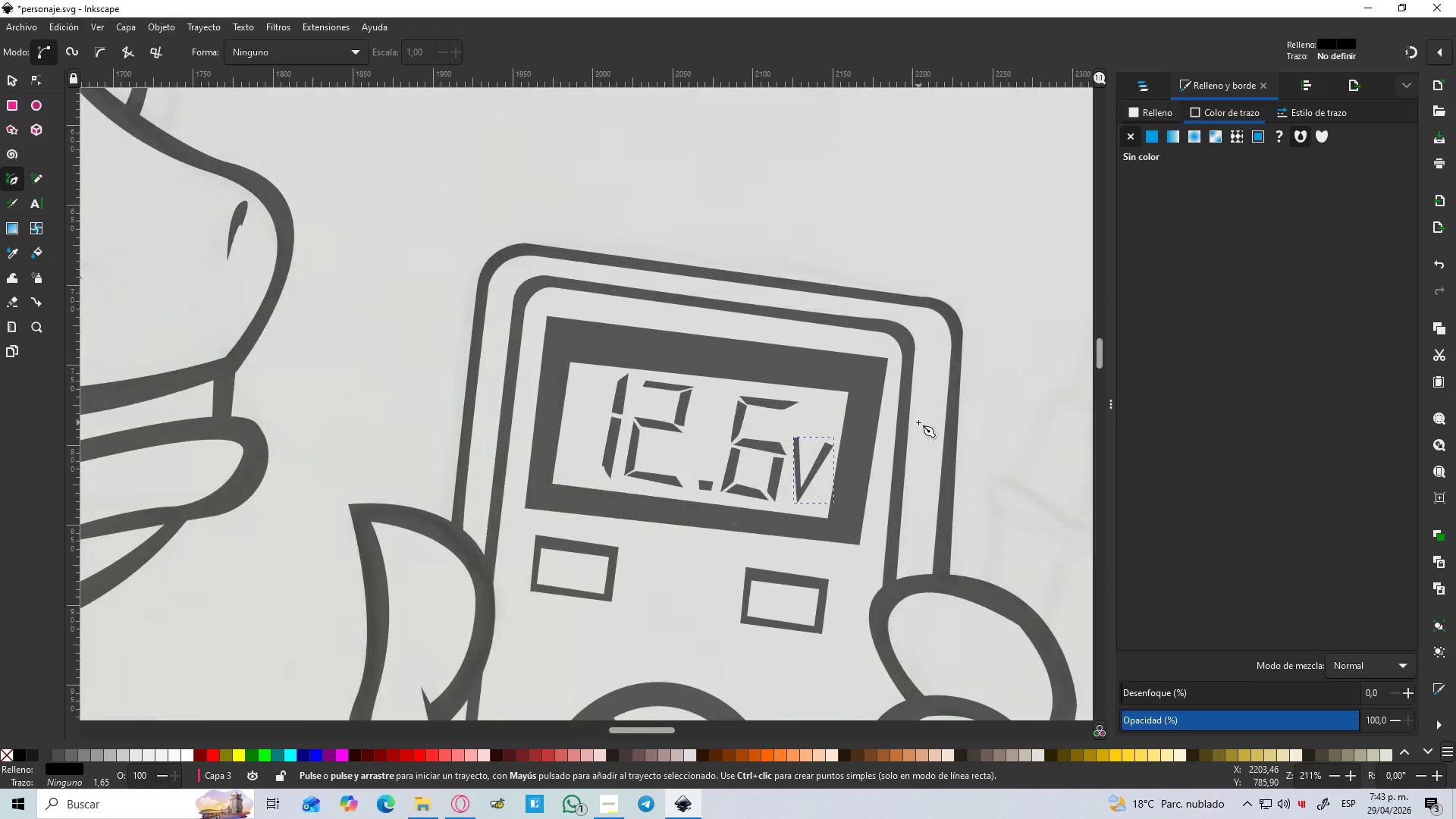 
left_click([14, 74])
 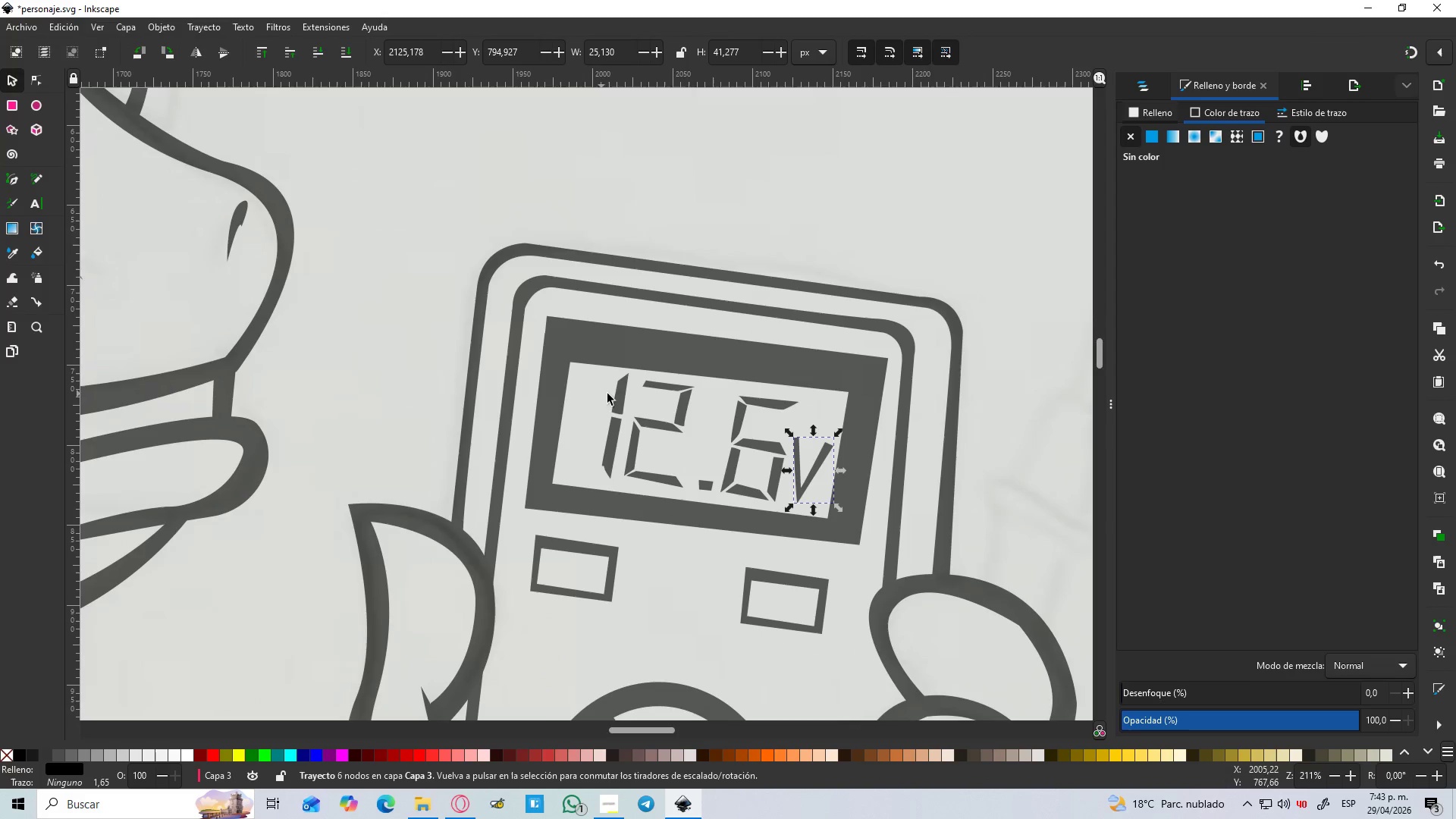 
left_click([619, 394])
 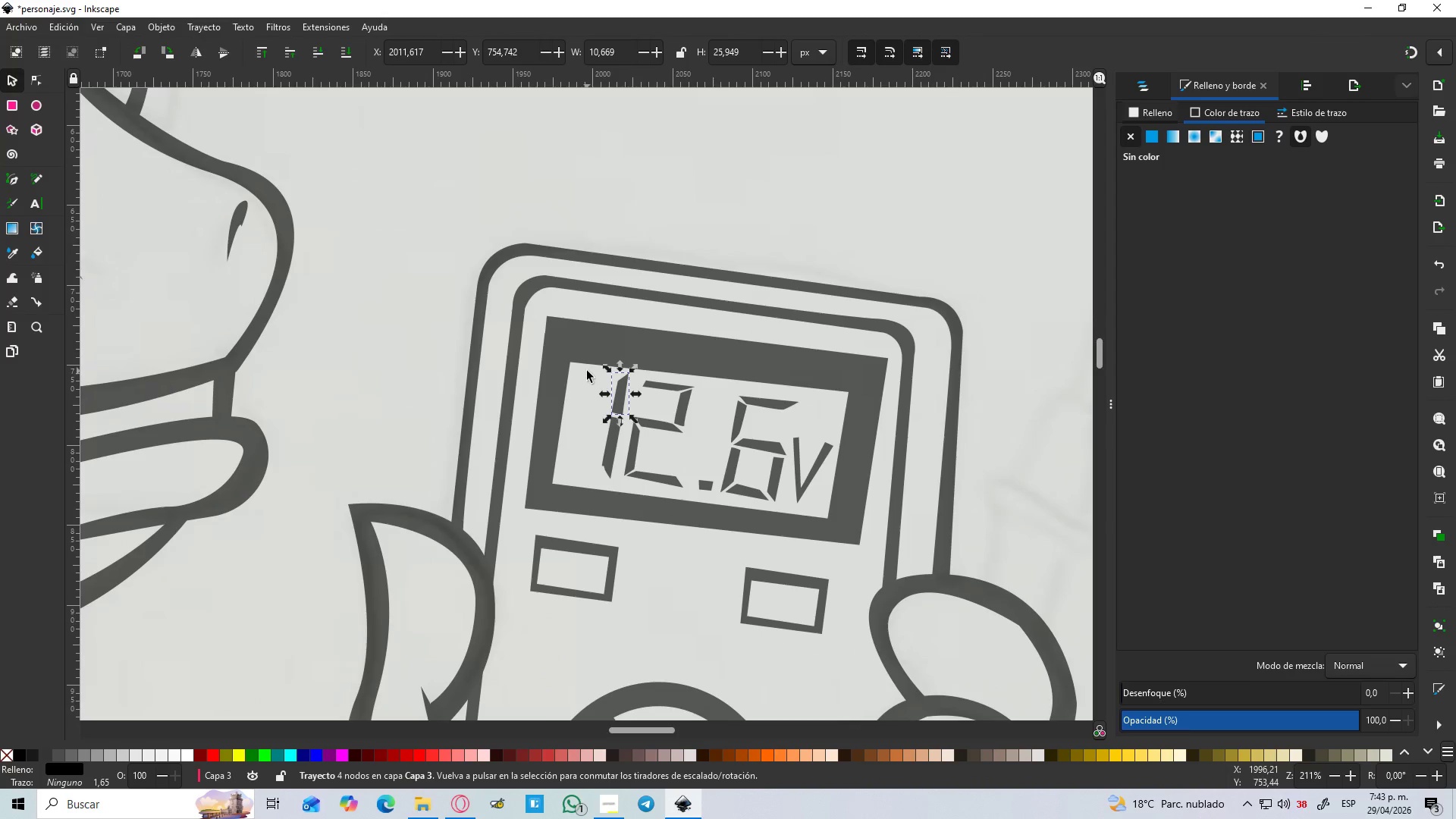 
left_click_drag(start_coordinate=[572, 347], to_coordinate=[600, 360])
 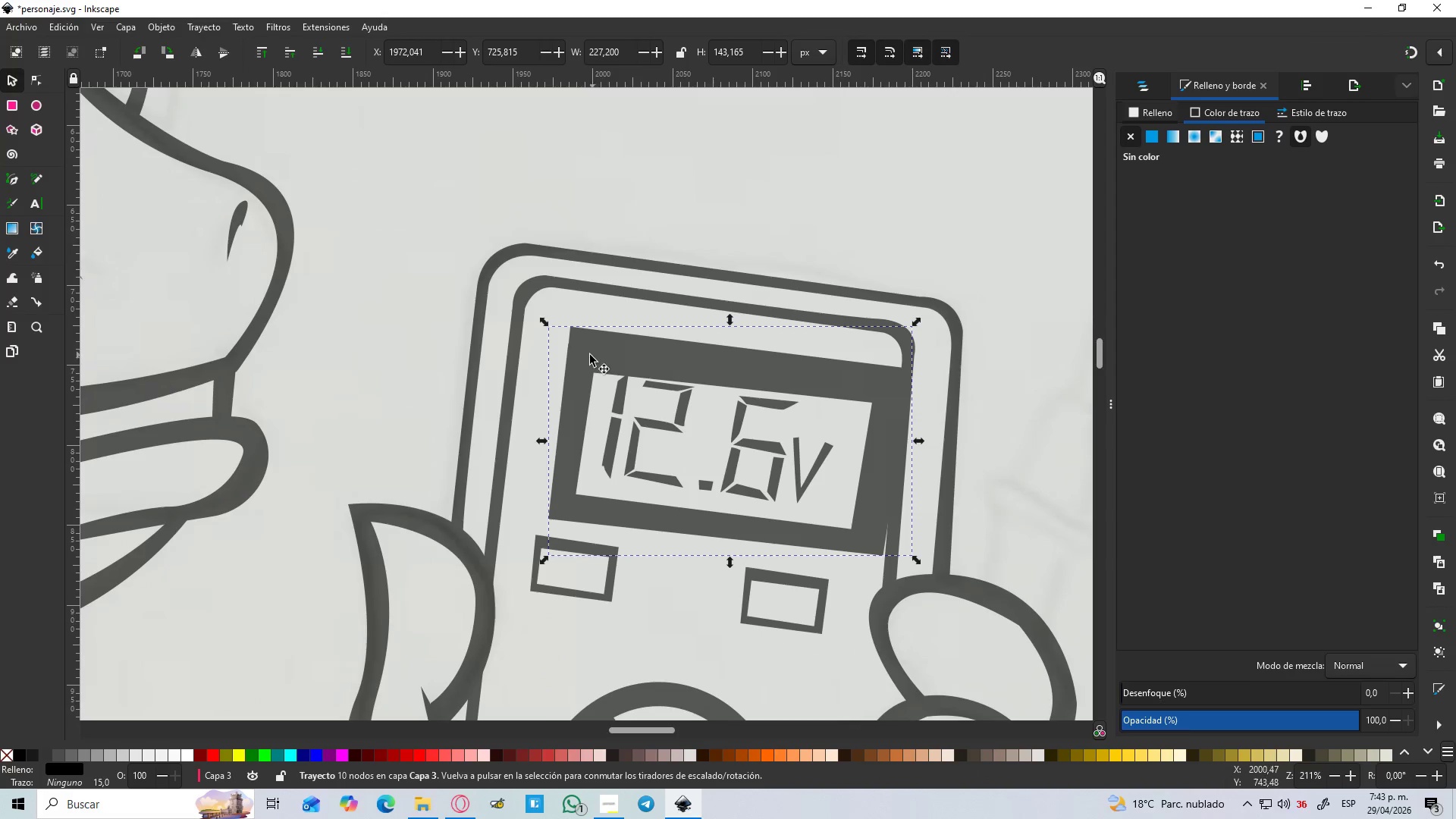 
key(Control+Z)
 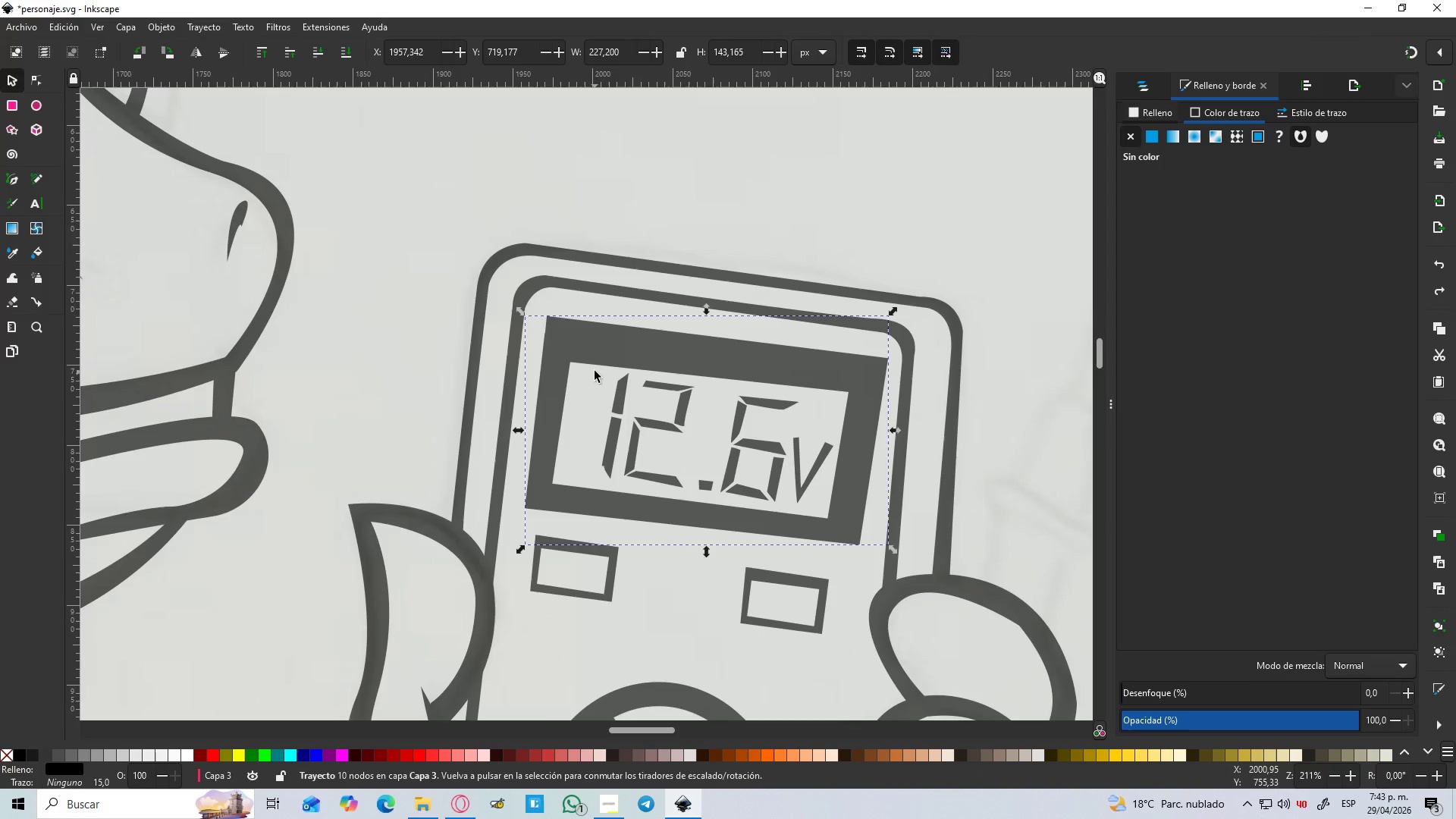 
left_click_drag(start_coordinate=[595, 369], to_coordinate=[607, 366])
 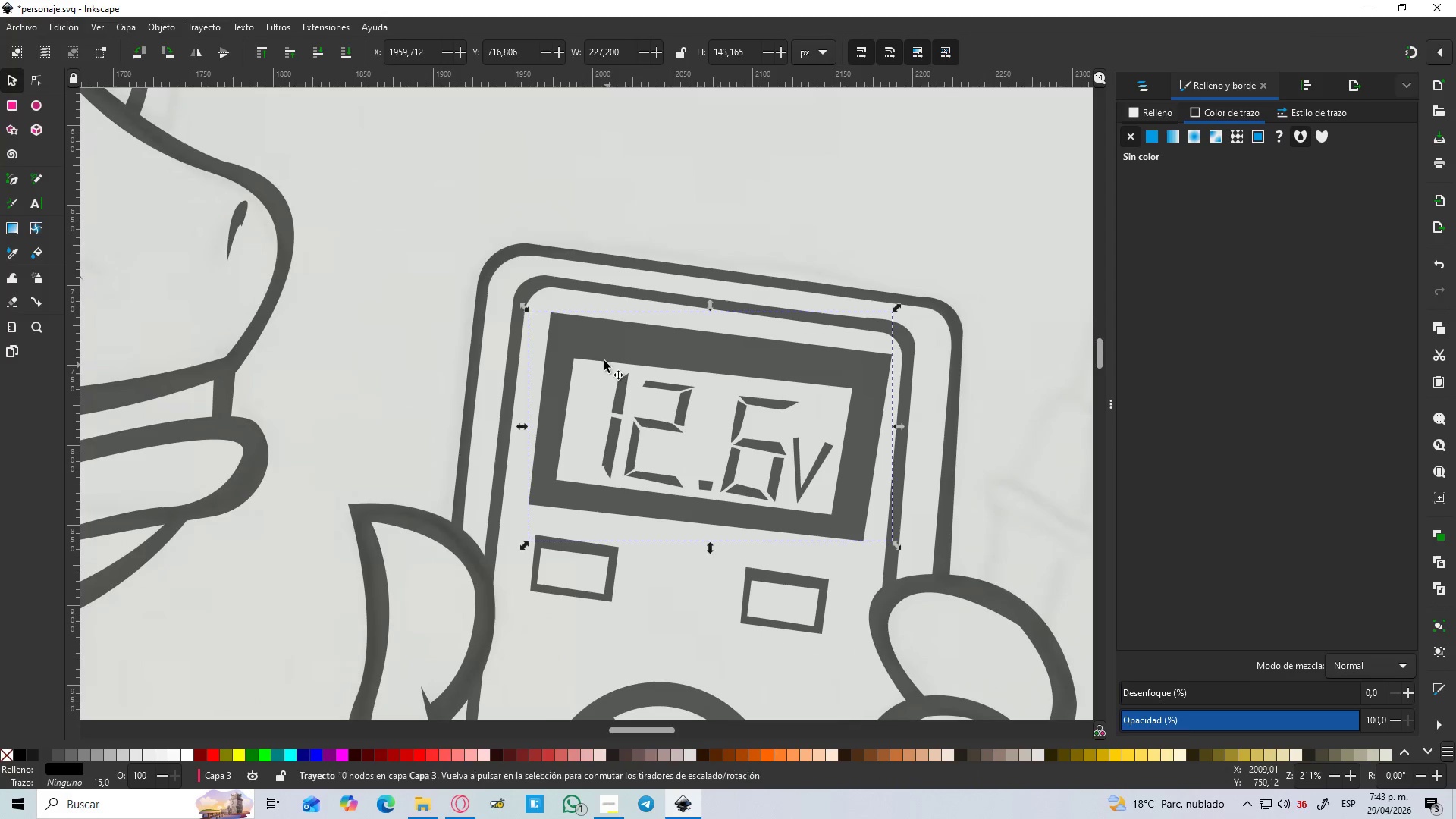 
key(Control+Z)
 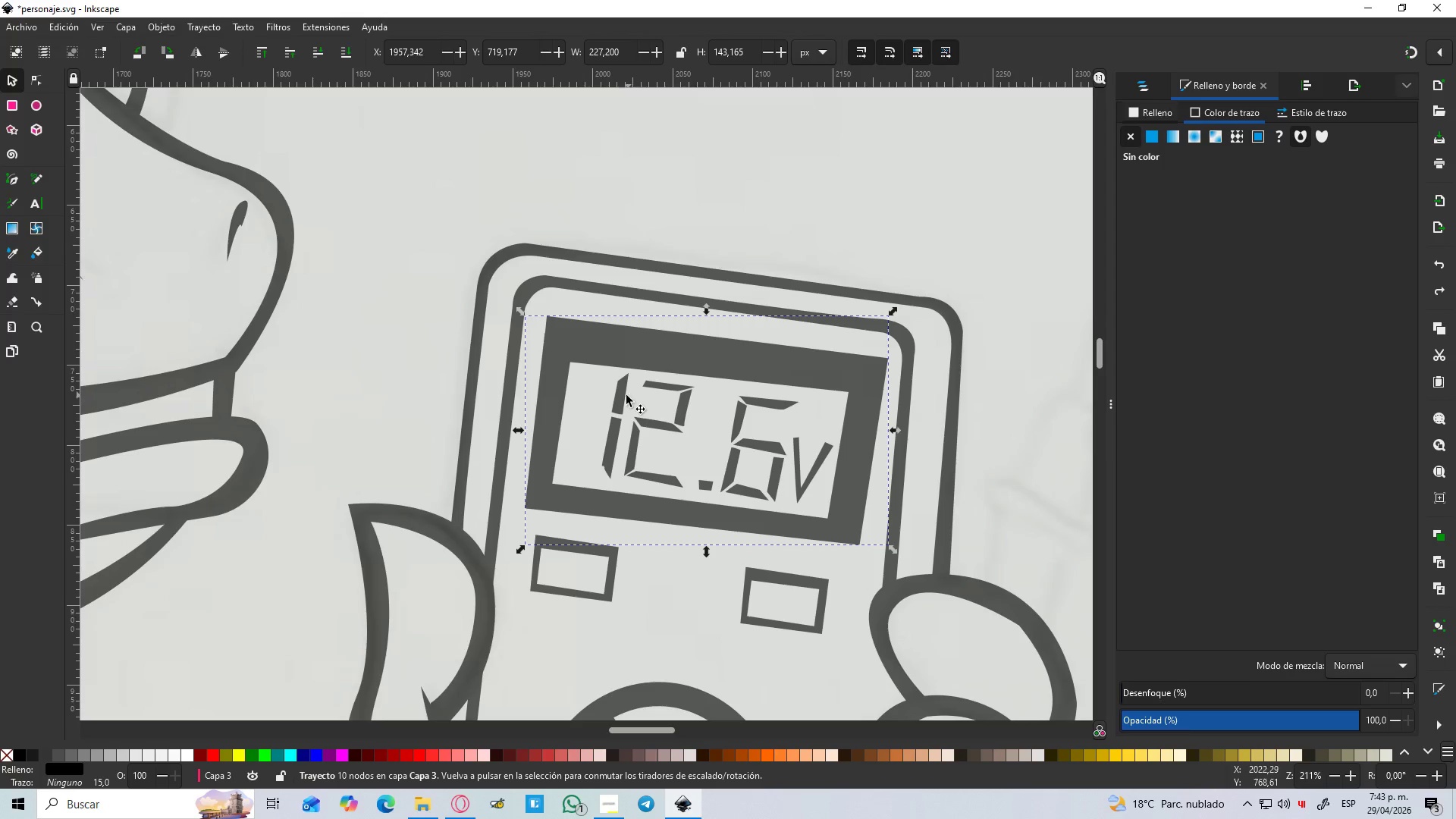 
hold_key(key=ShiftLeft, duration=0.88)
left_click([617, 395])
 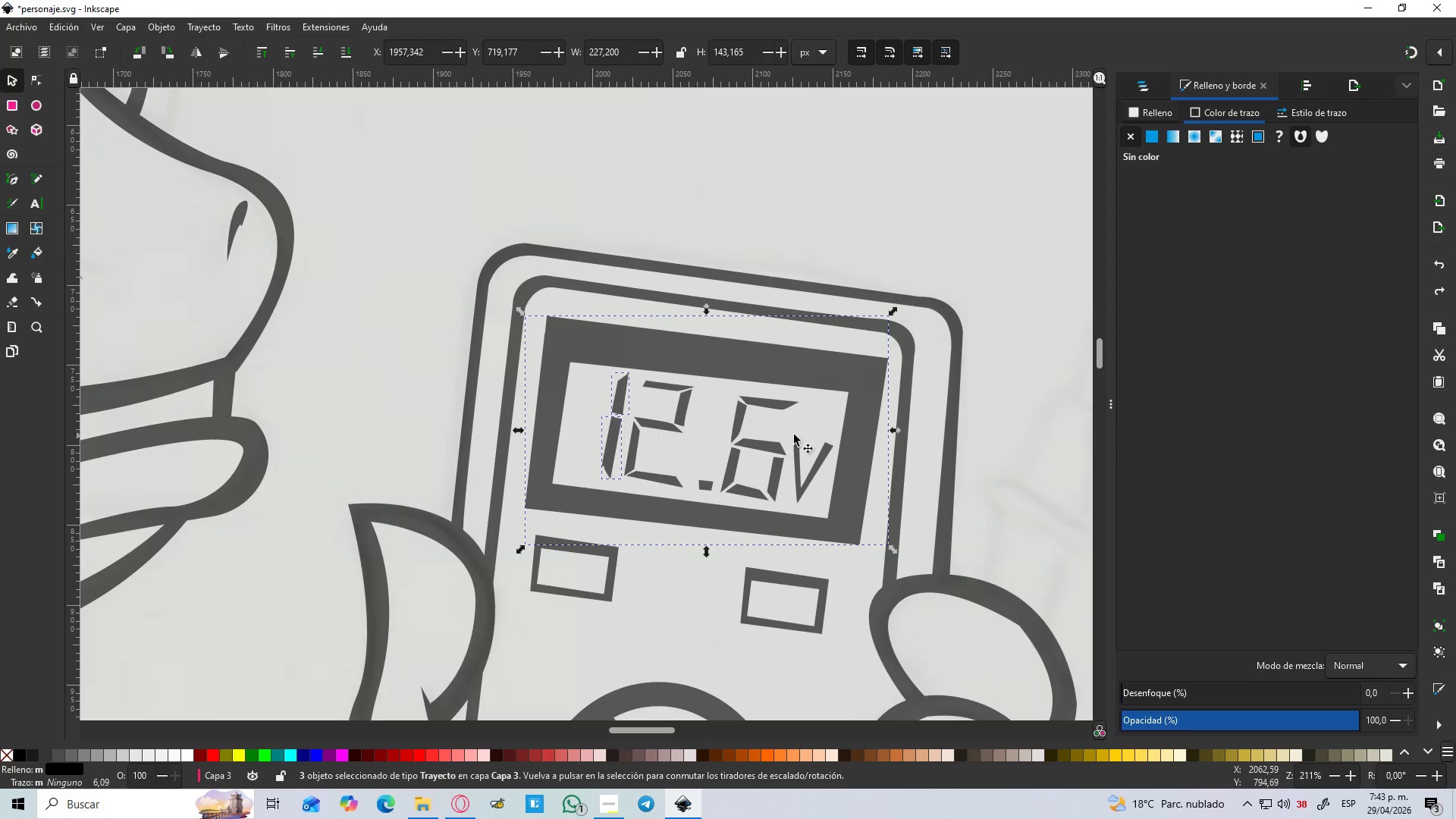 
left_click([817, 377])
 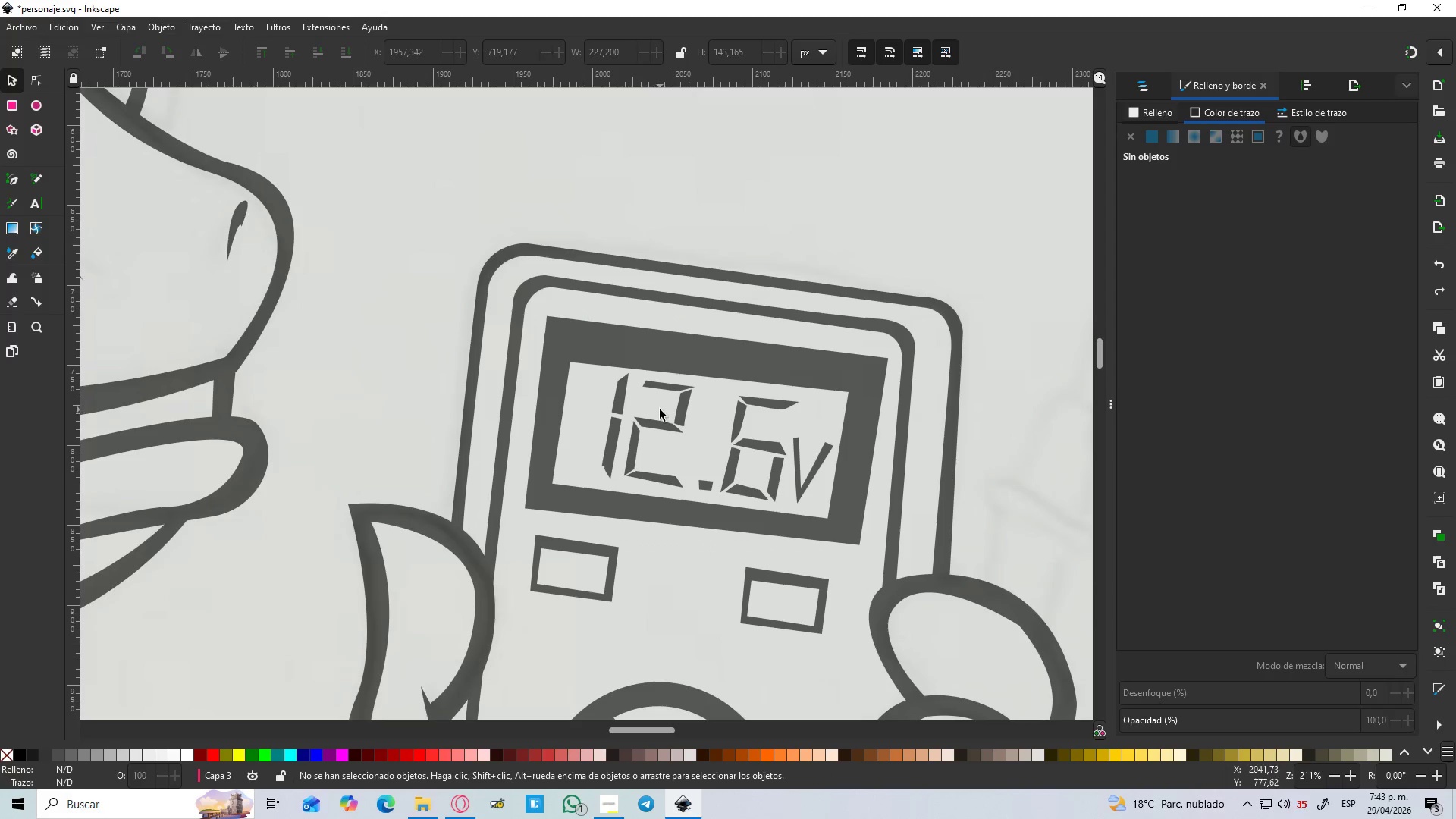 
hold_key(key=ShiftLeft, duration=1.5)
left_click([620, 397])
 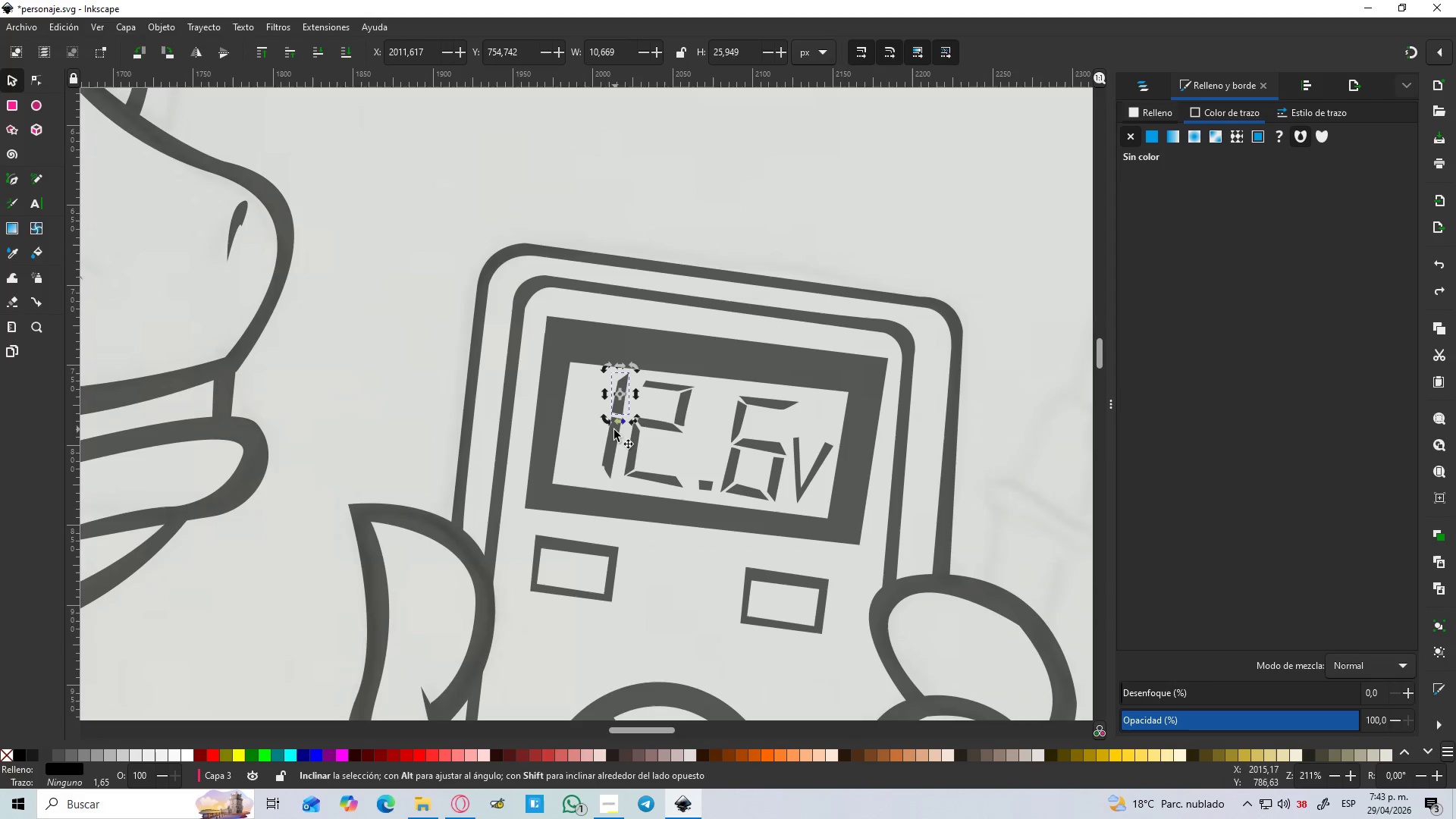 
double_click([613, 430])
 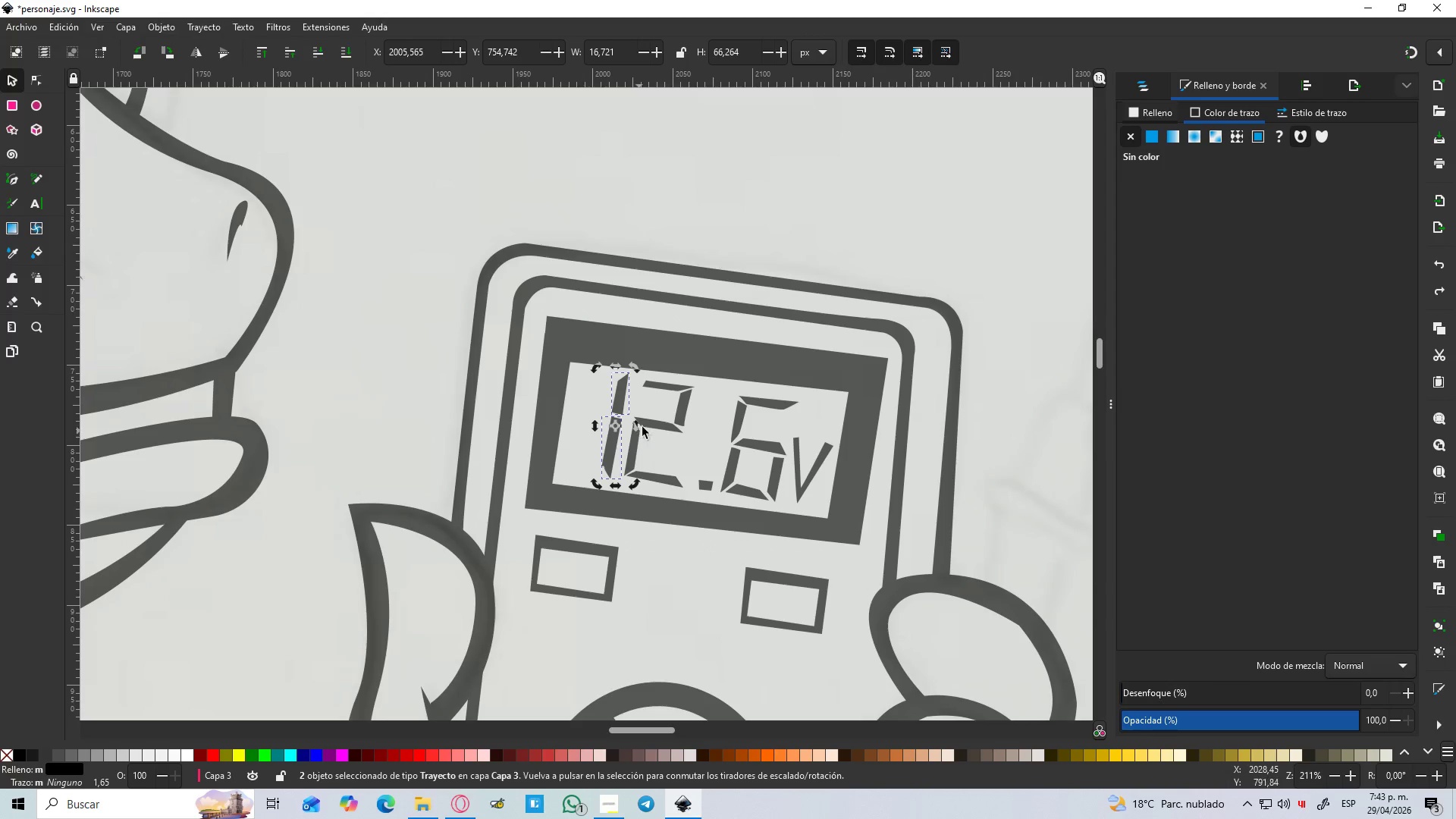 
left_click([670, 425])
 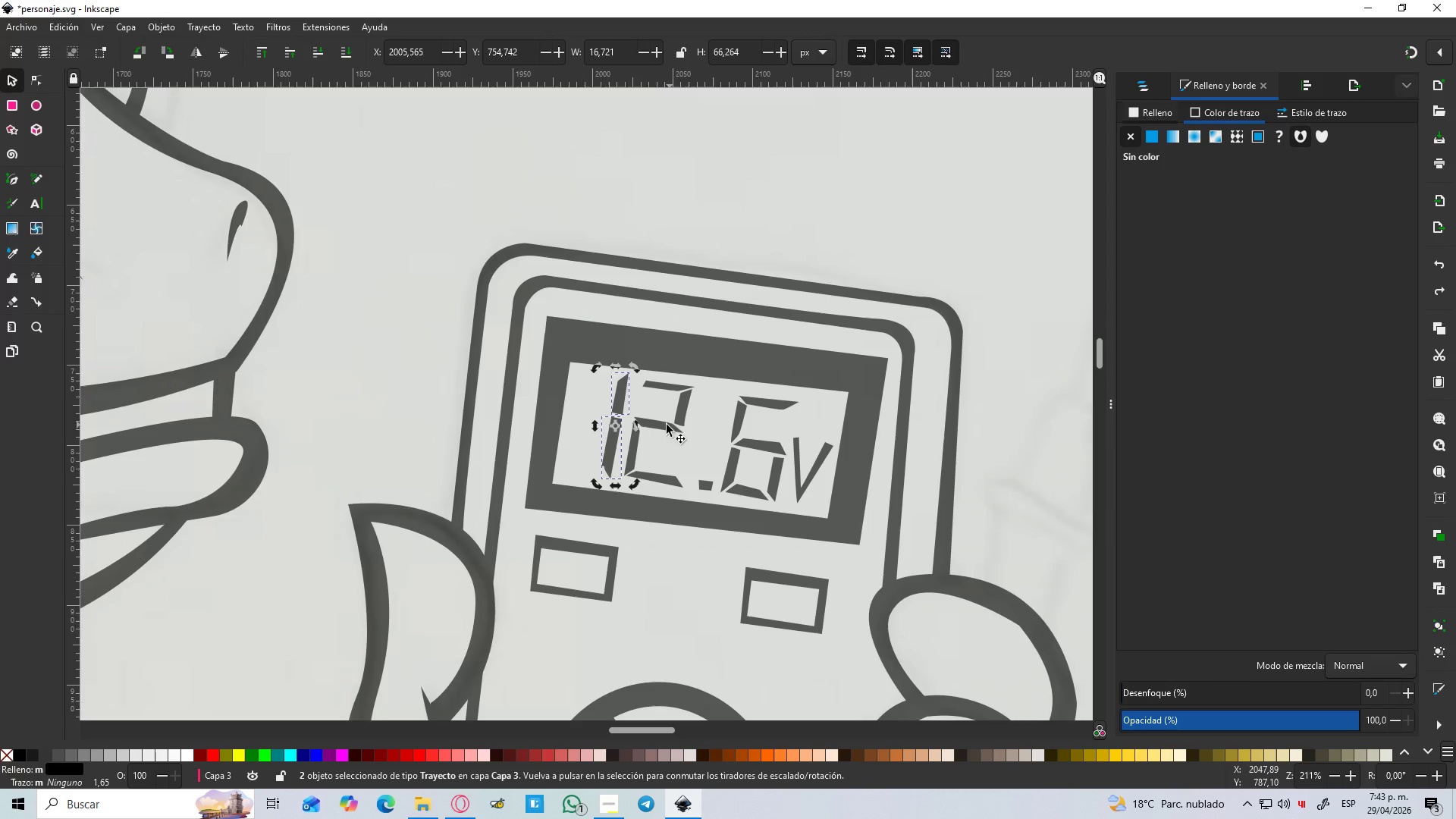 
hold_key(key=ShiftLeft, duration=1.51)
left_click([667, 386])
 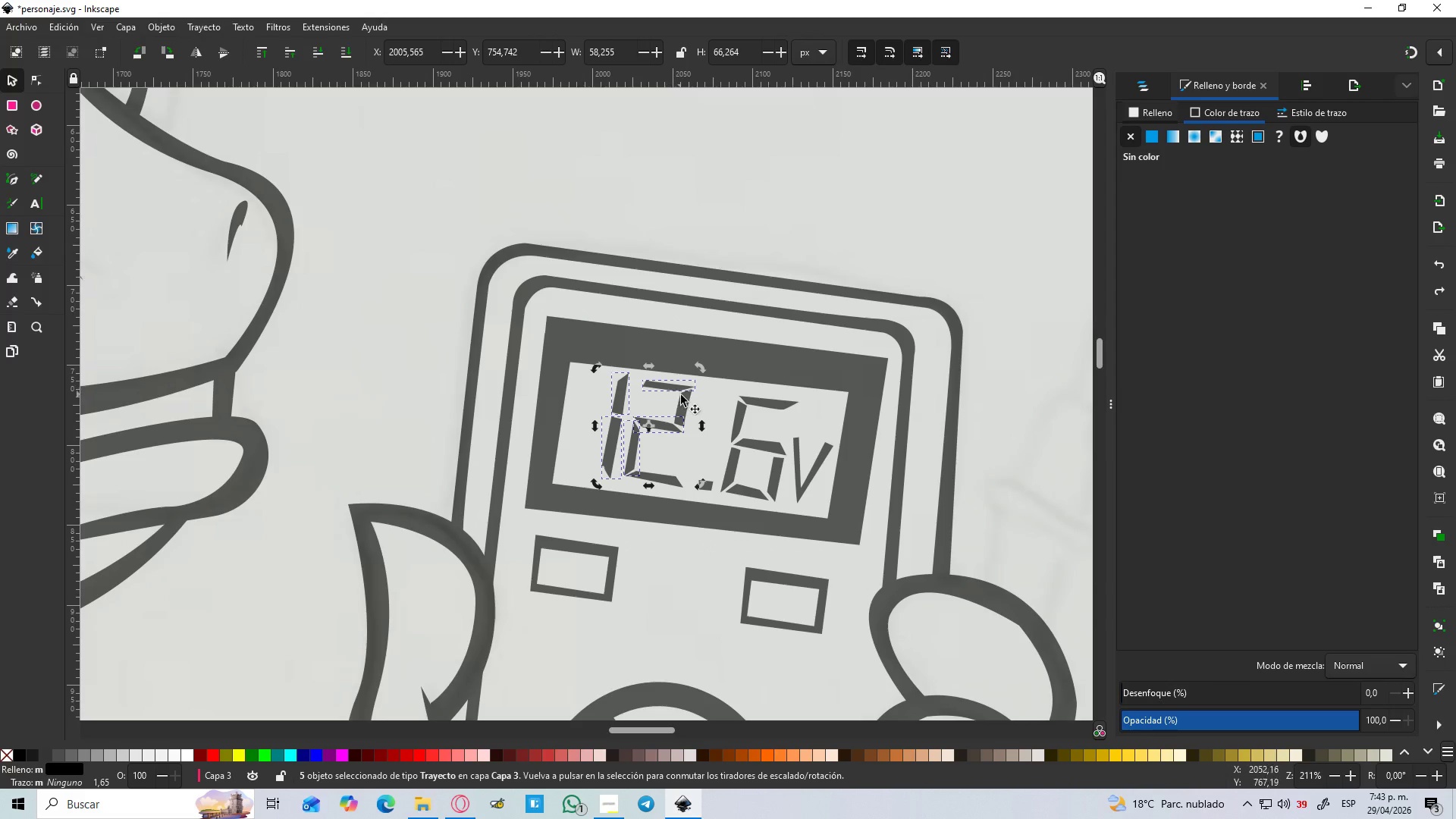 
hold_key(key=ShiftLeft, duration=1.52)
left_click([681, 402])
 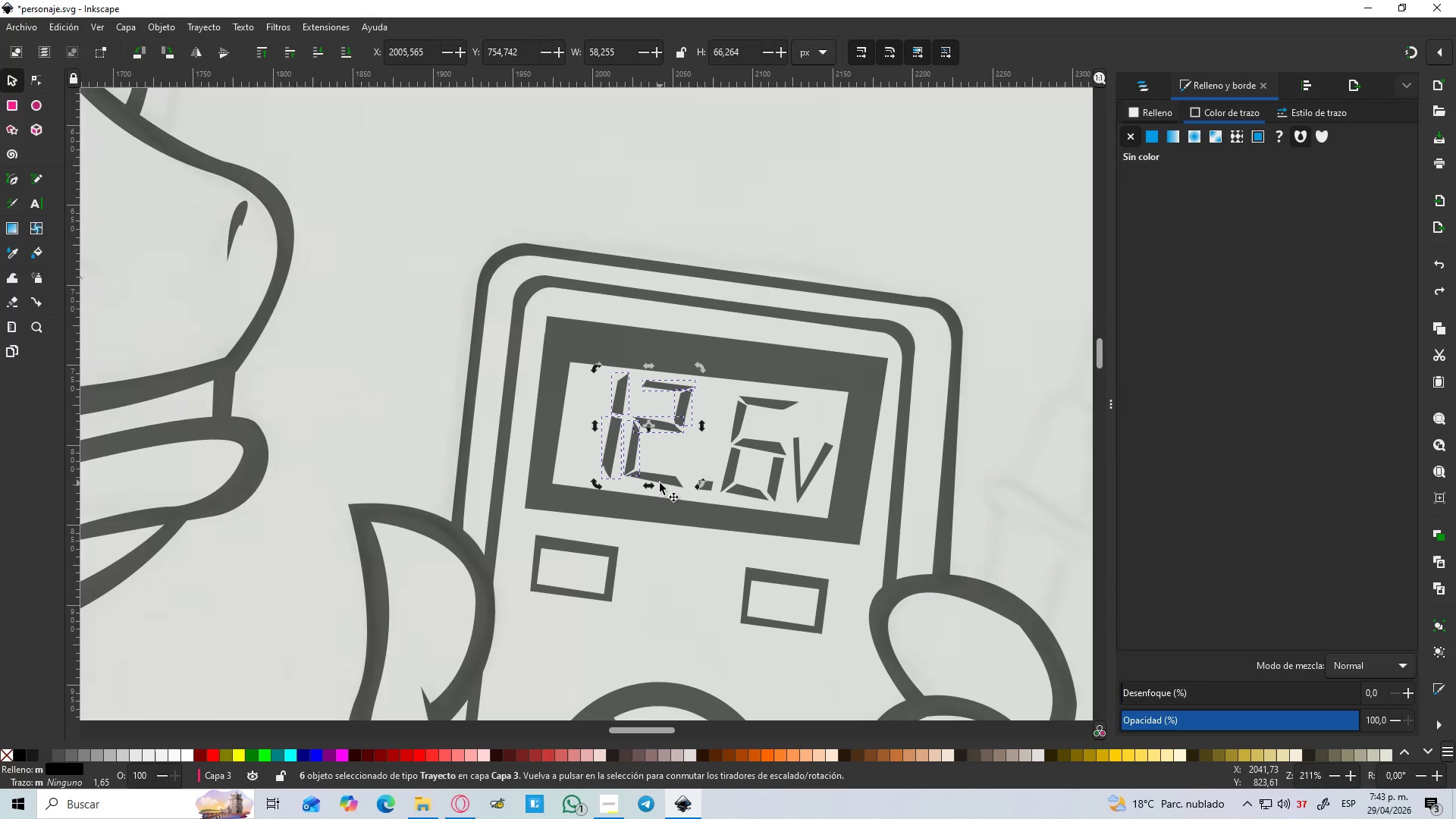 
left_click([667, 478])
 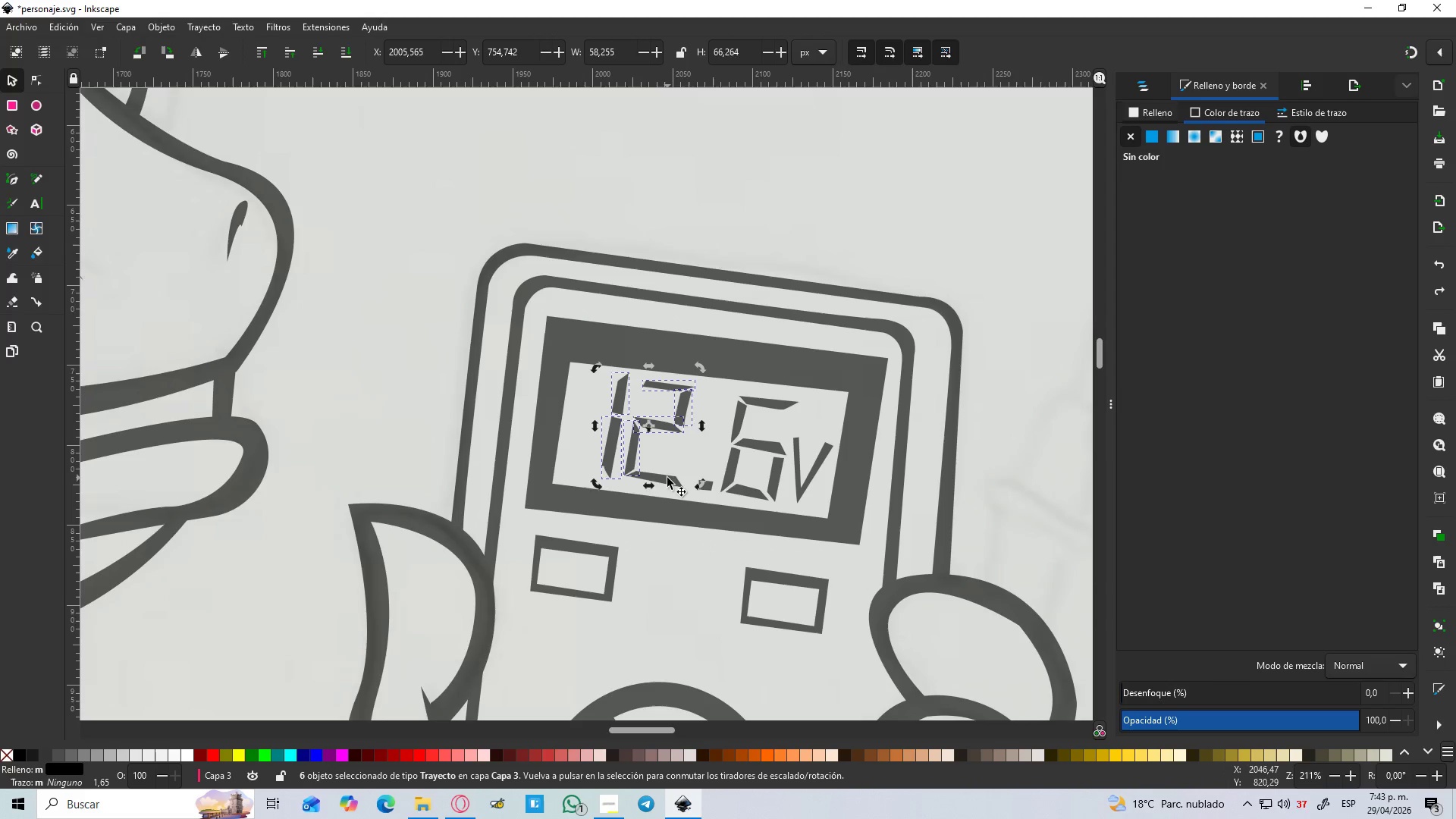 
hold_key(key=ShiftLeft, duration=1.51)
left_click([709, 484])
 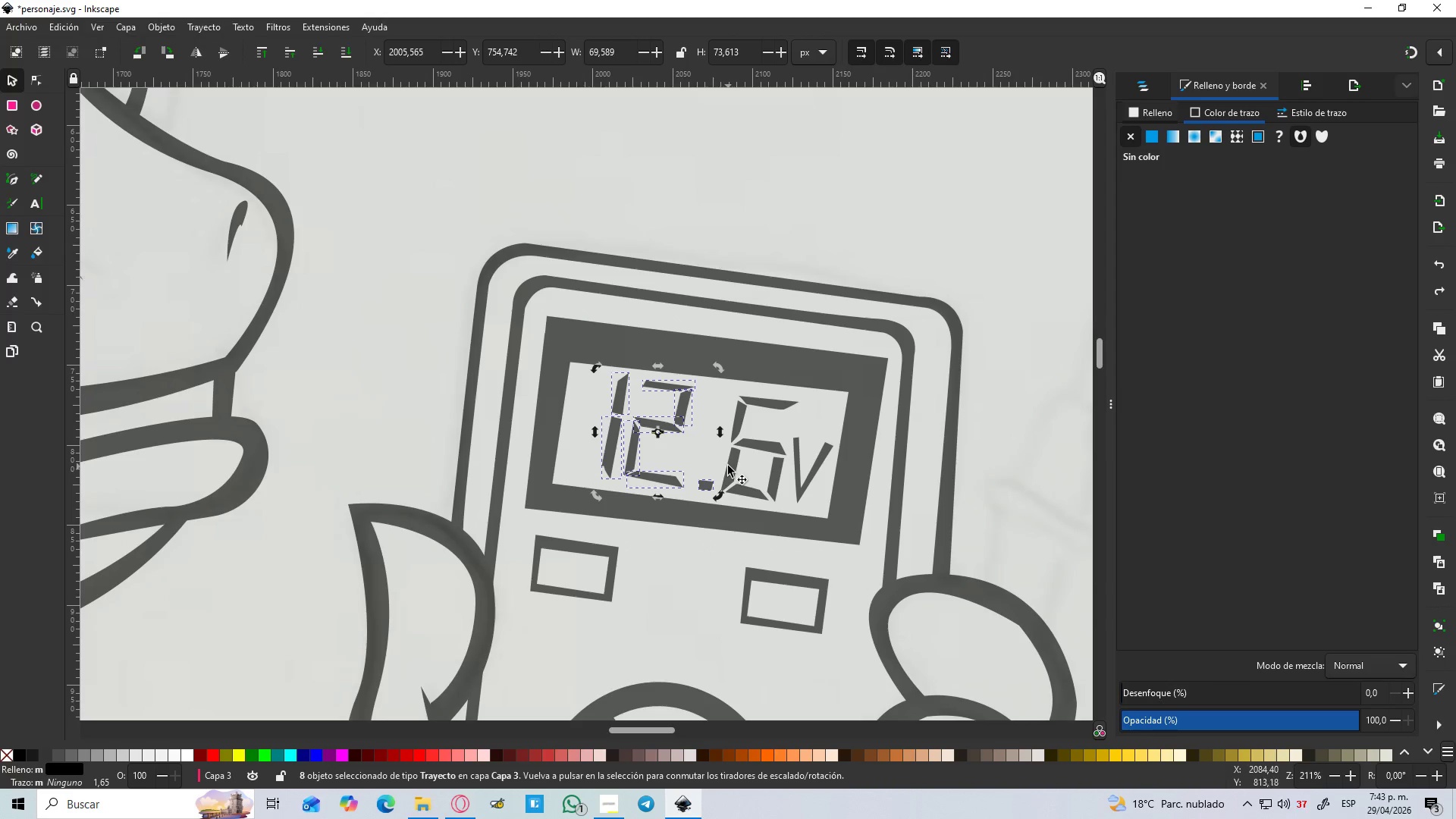 
left_click([734, 463])
 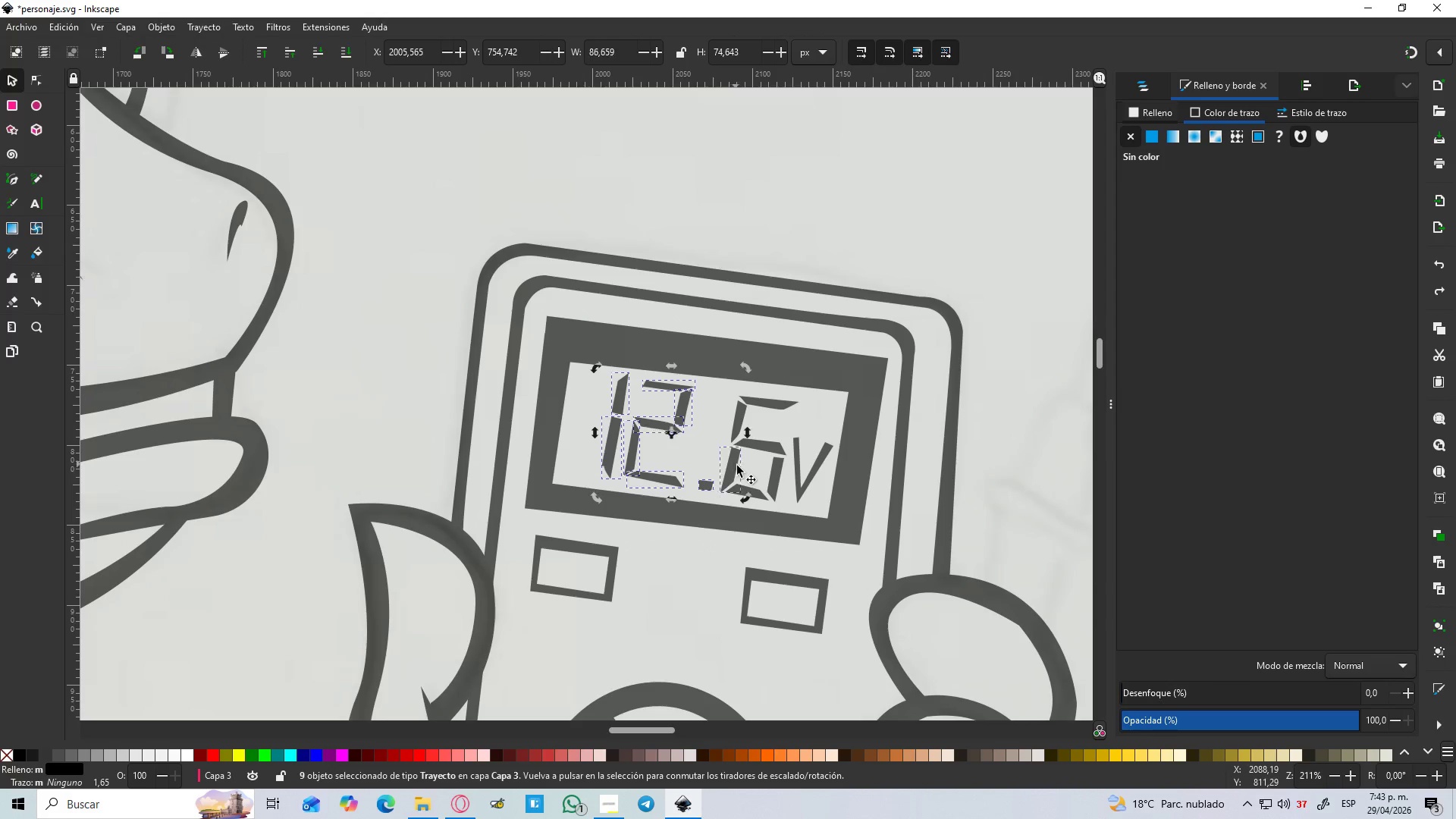 
hold_key(key=ShiftLeft, duration=1.52)
left_click([749, 496])
 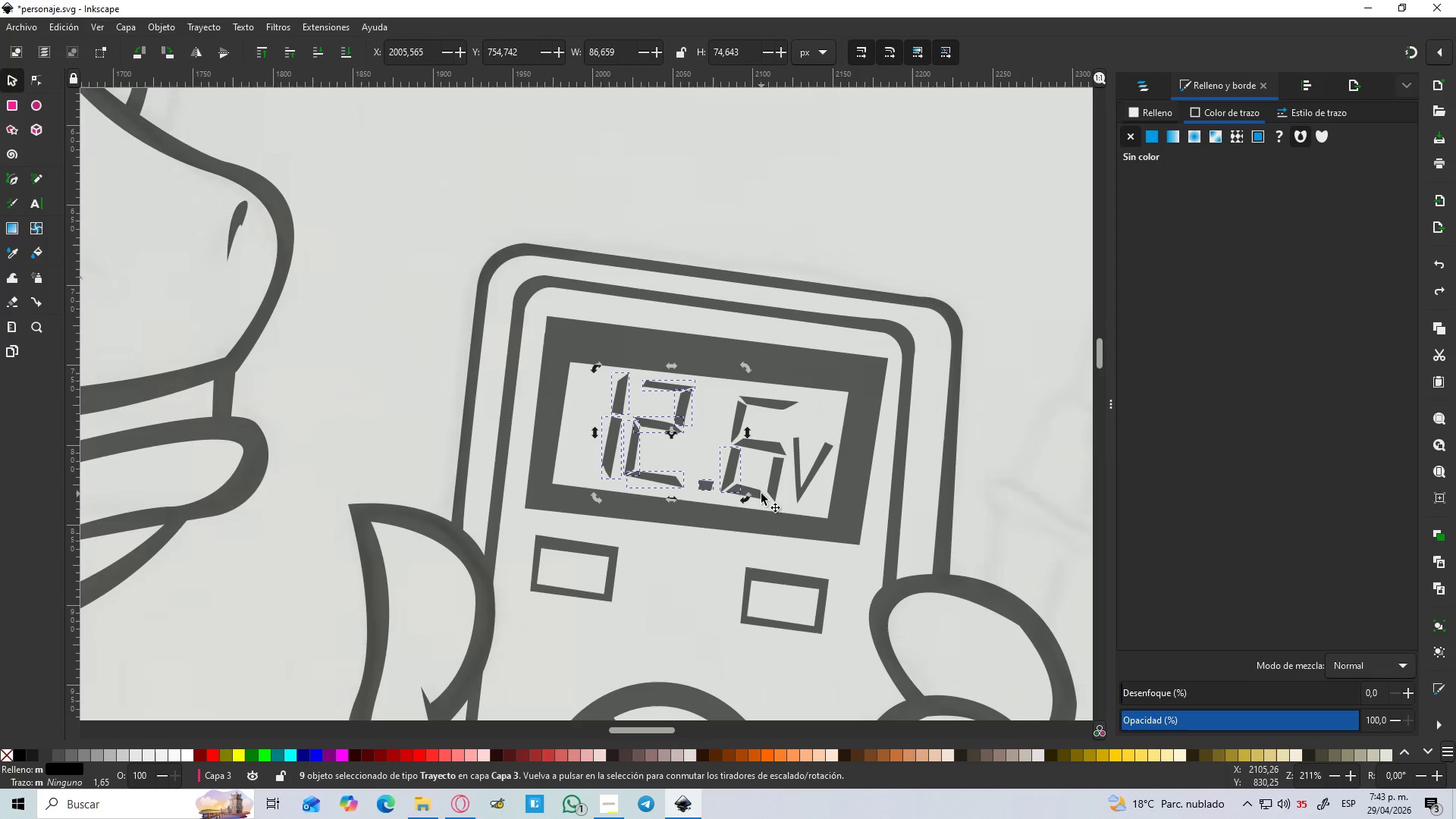 
left_click([761, 494])
 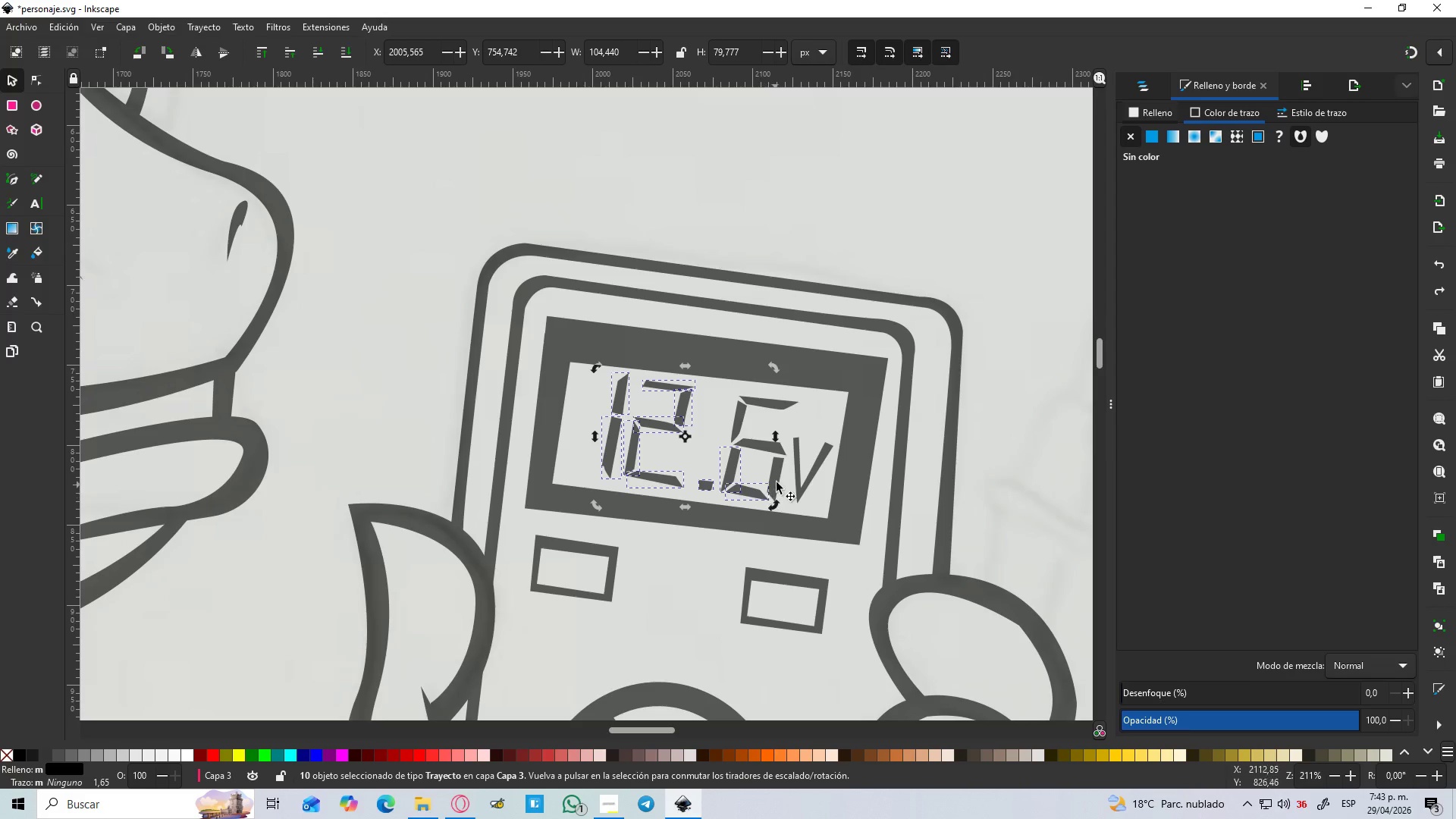 
hold_key(key=ShiftLeft, duration=1.52)
left_click([776, 475])
 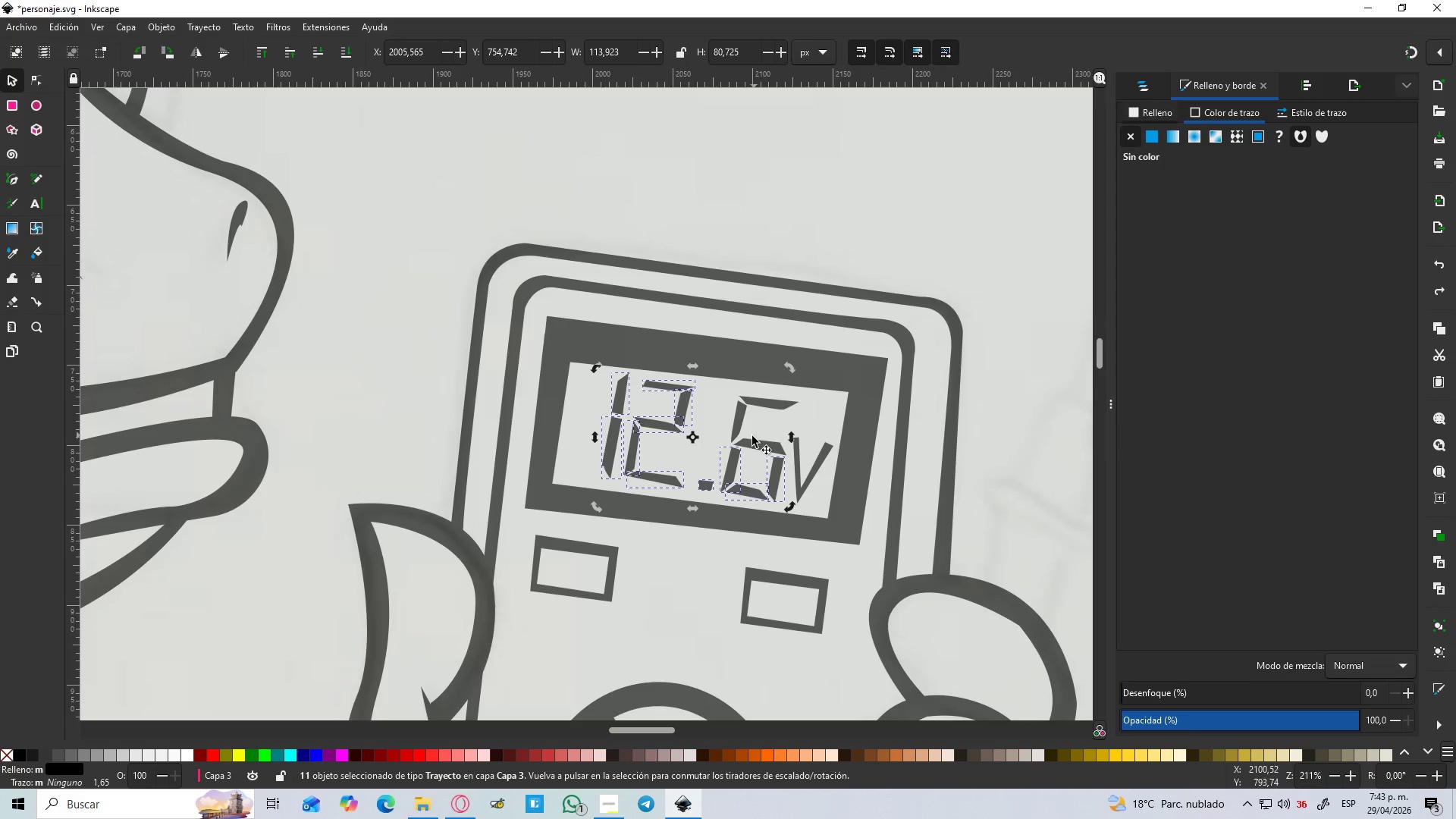 
left_click([754, 445])
 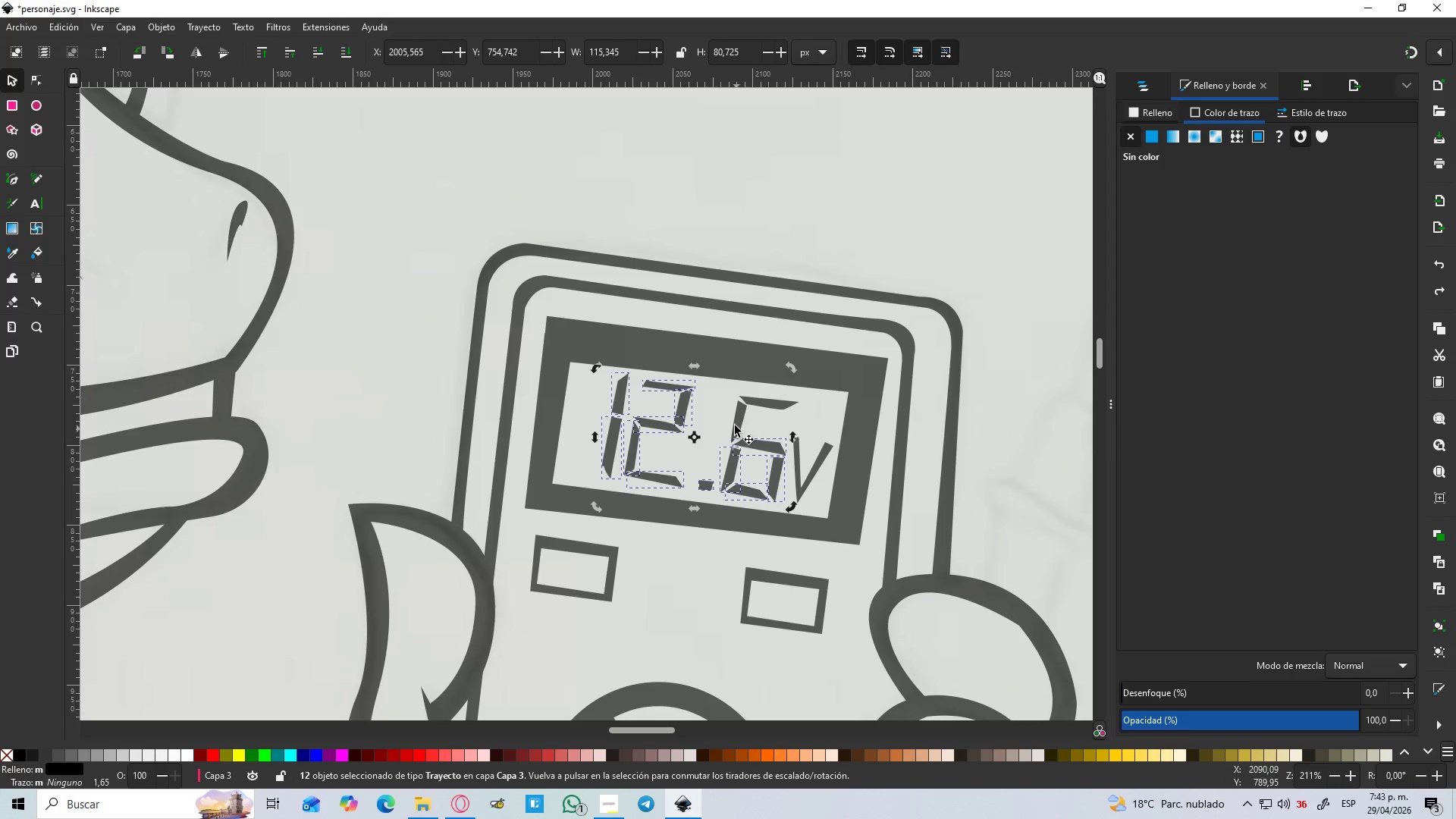 
hold_key(key=ShiftLeft, duration=1.5)
double_click([734, 421])
 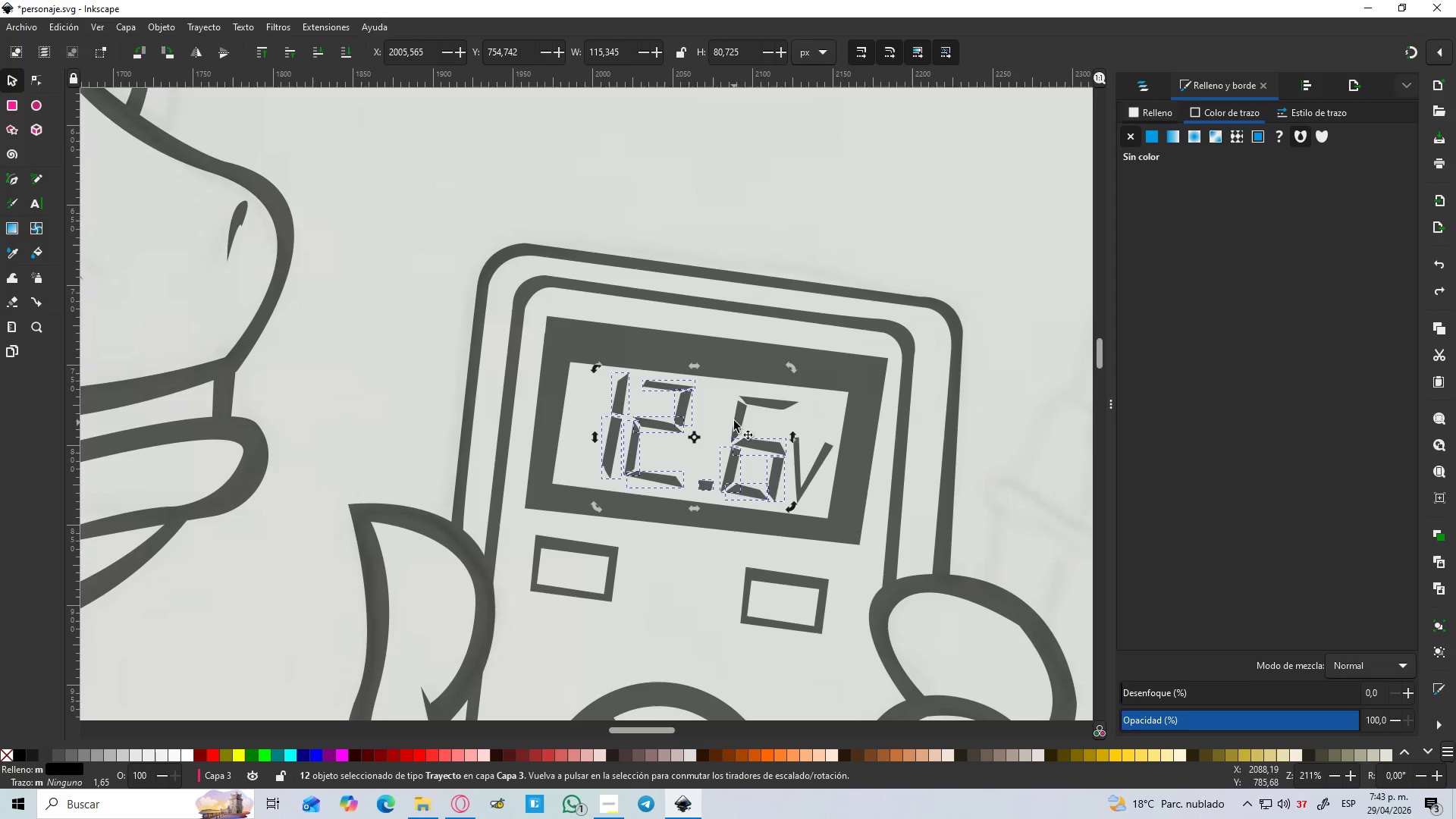 
left_click([759, 401])
 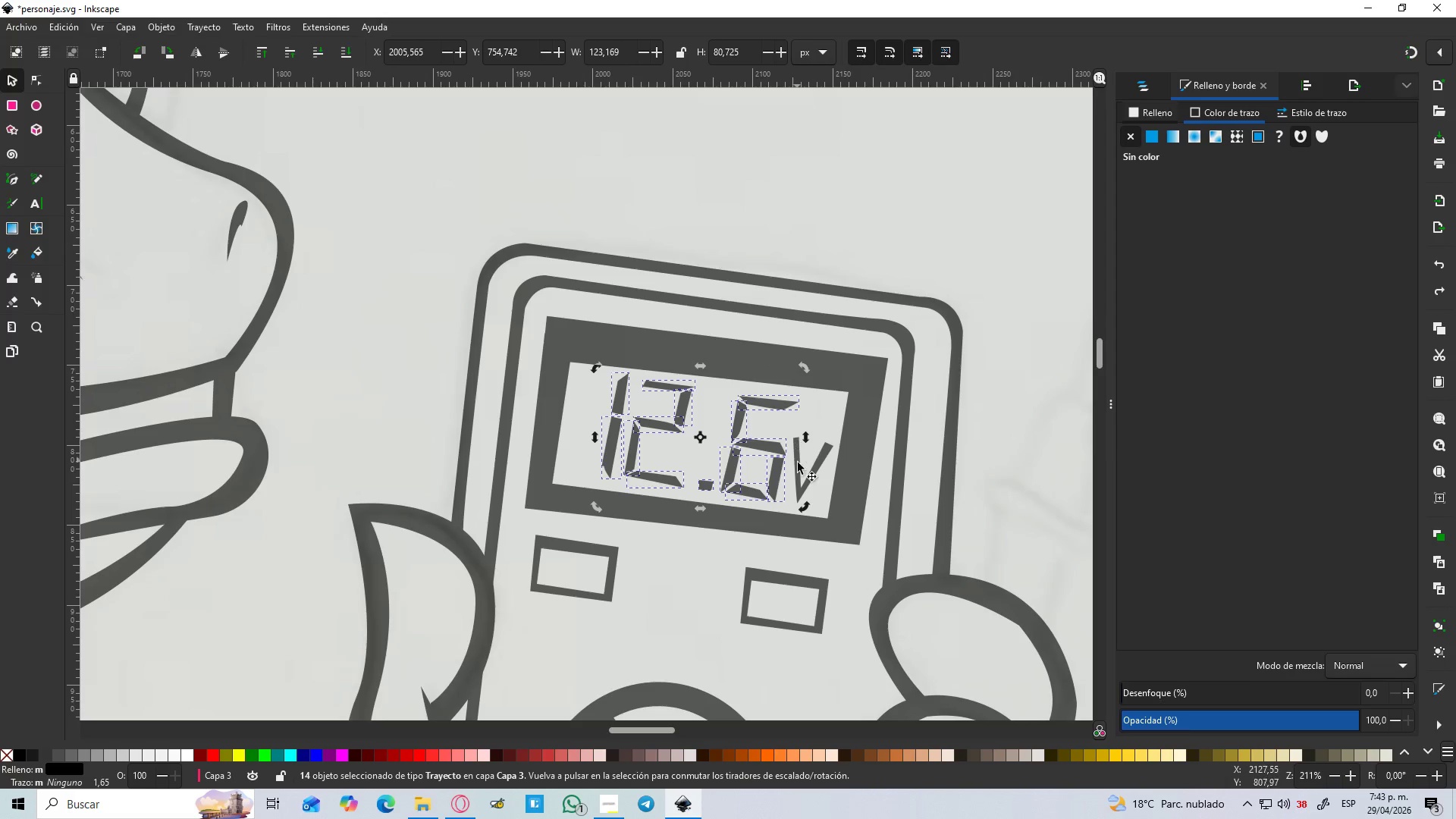 
left_click([798, 466])
 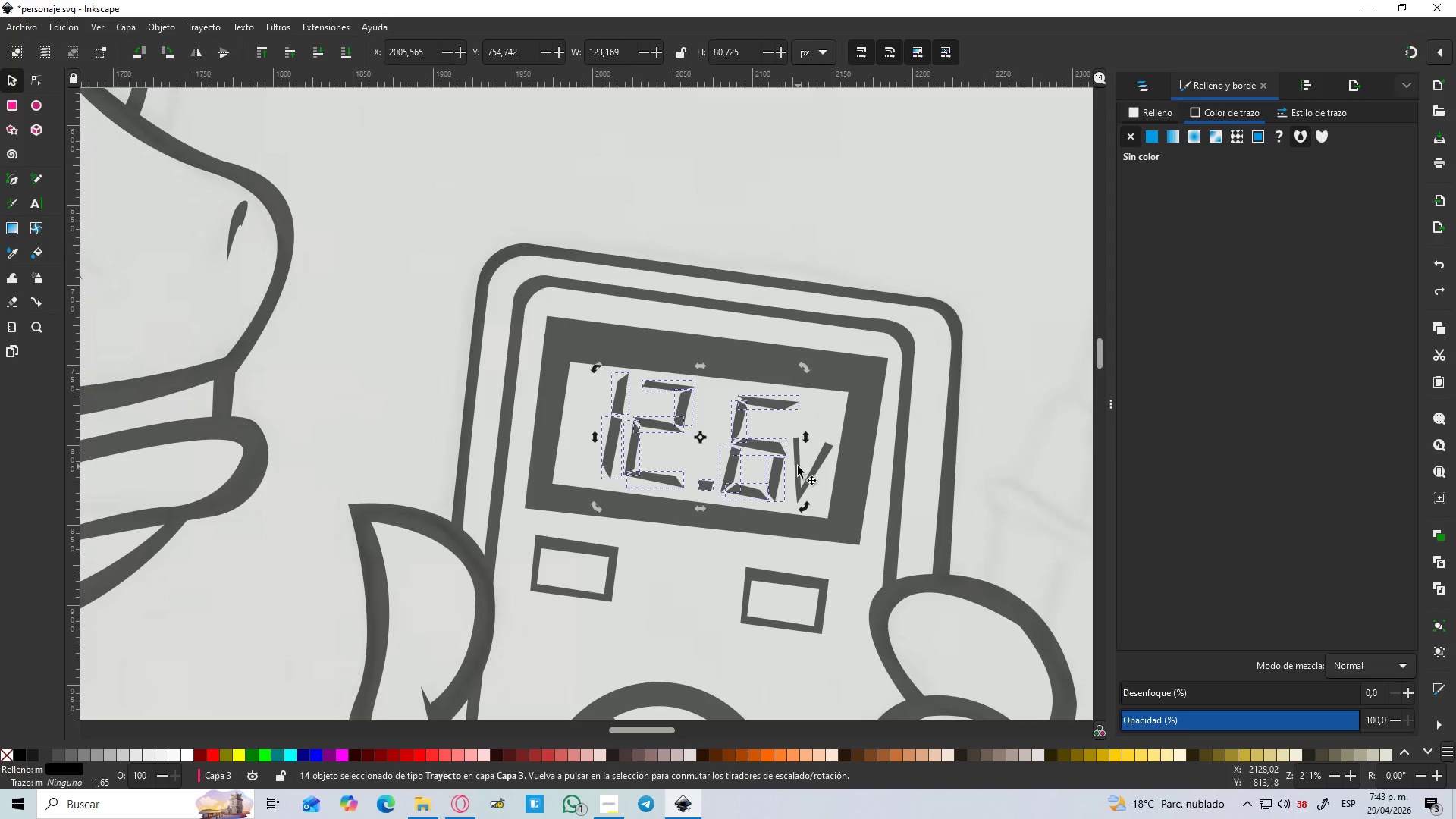 
hold_key(key=ShiftLeft, duration=0.34)
 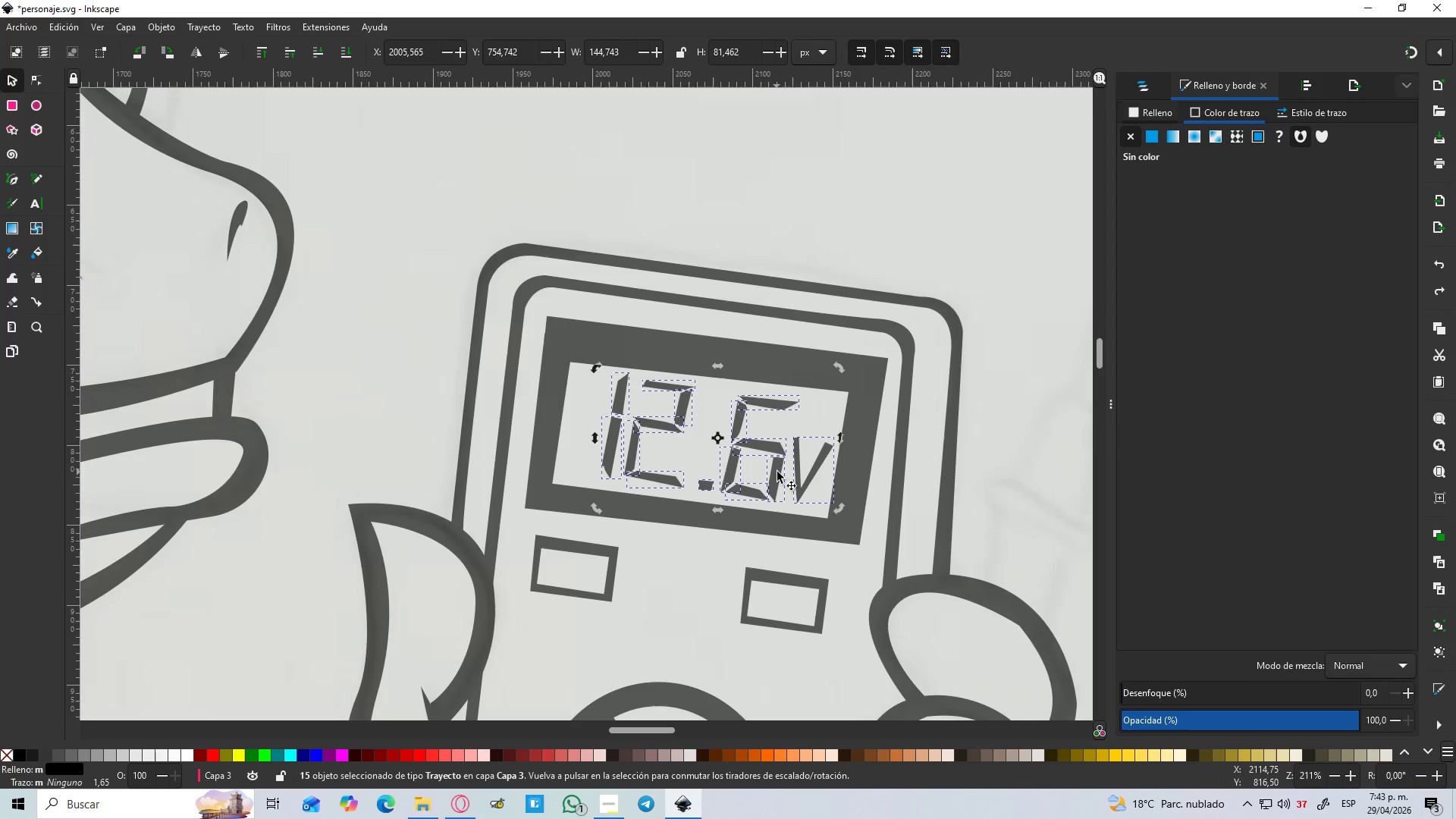 
left_click_drag(start_coordinate=[778, 472], to_coordinate=[759, 472])
 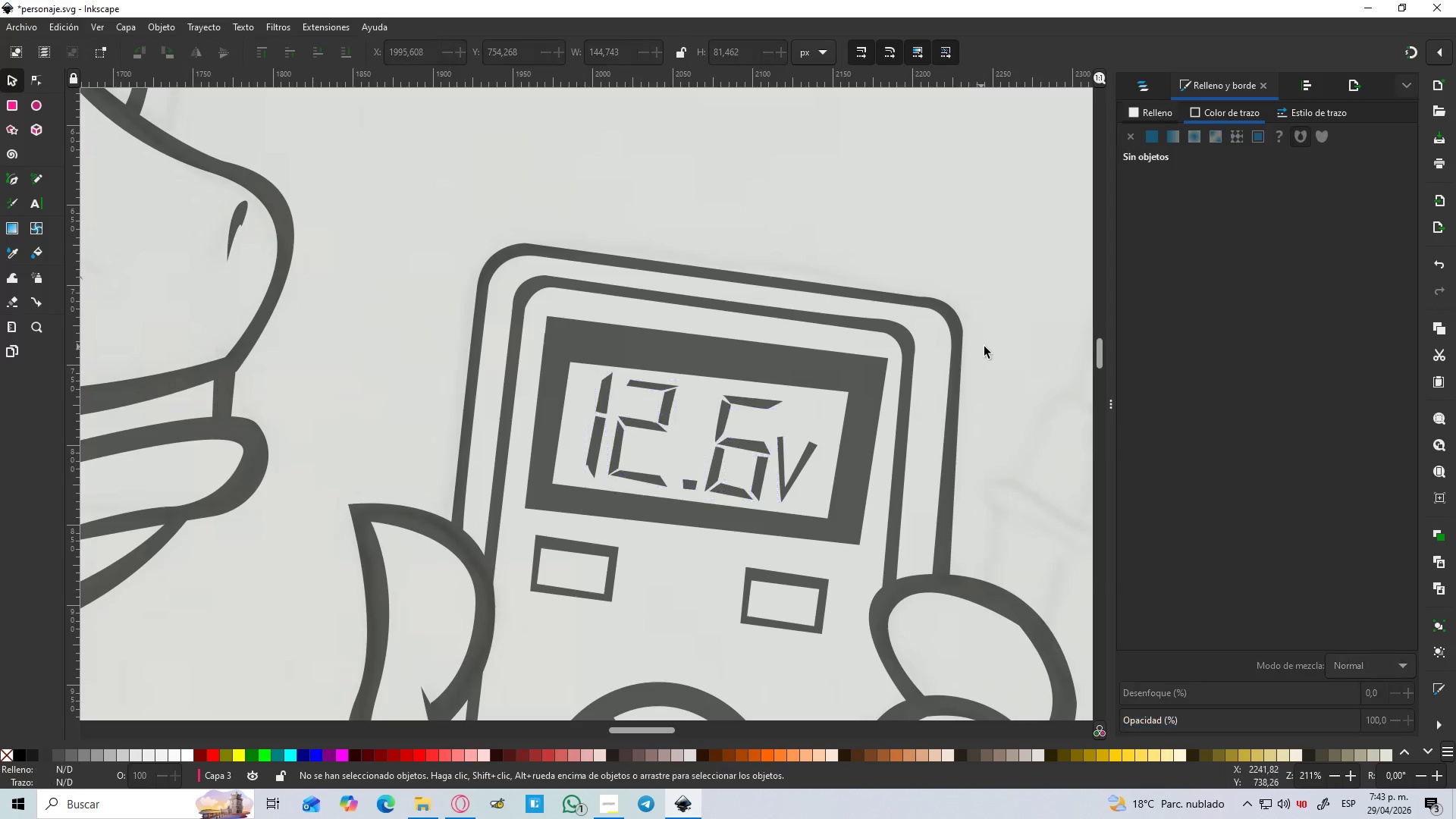 
hold_key(key=ControlLeft, duration=1.11)
scroll: coordinate [999, 372], scroll_direction: down, amount: 5.0
 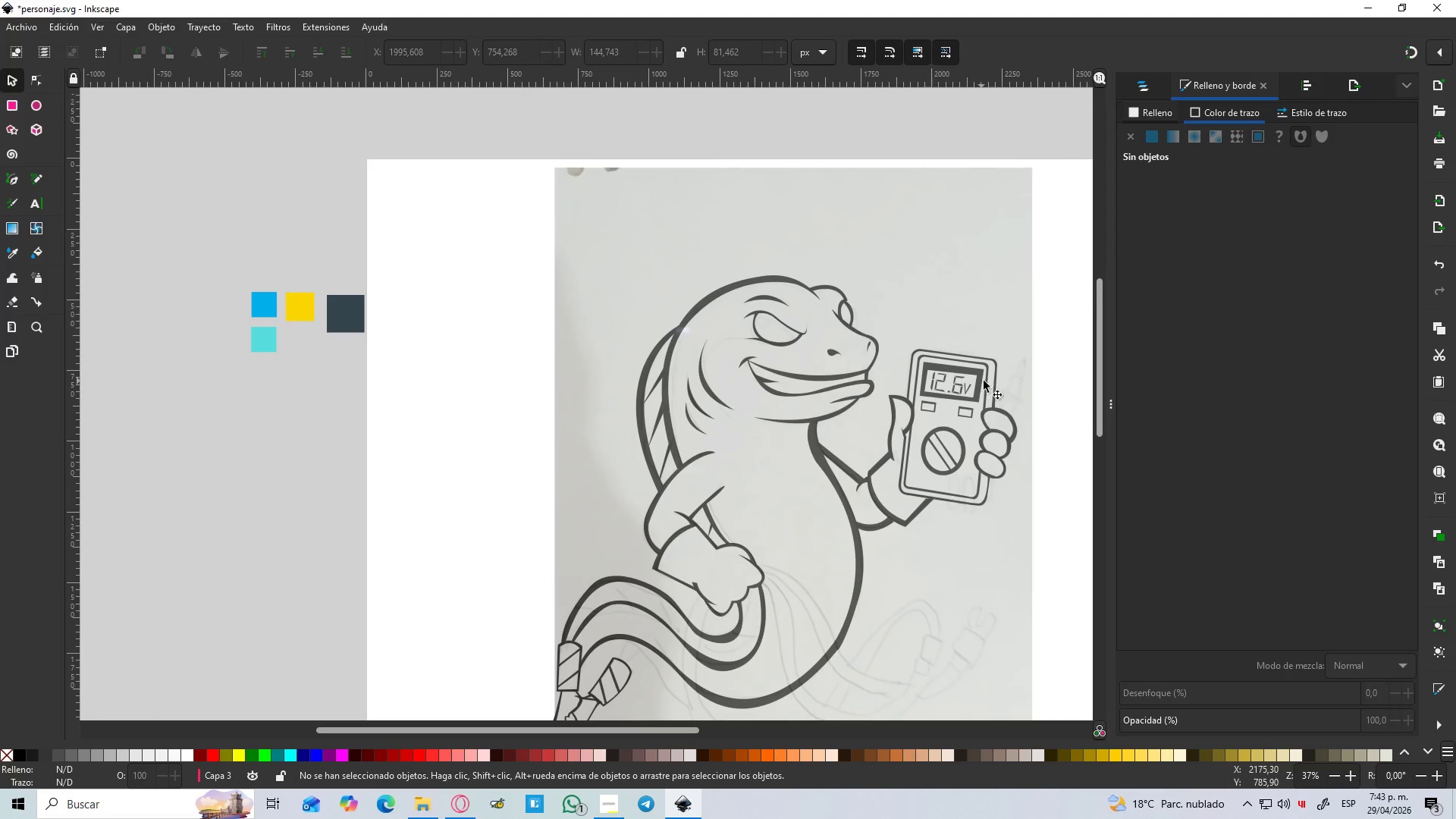 
hold_key(key=Space, duration=0.59)
 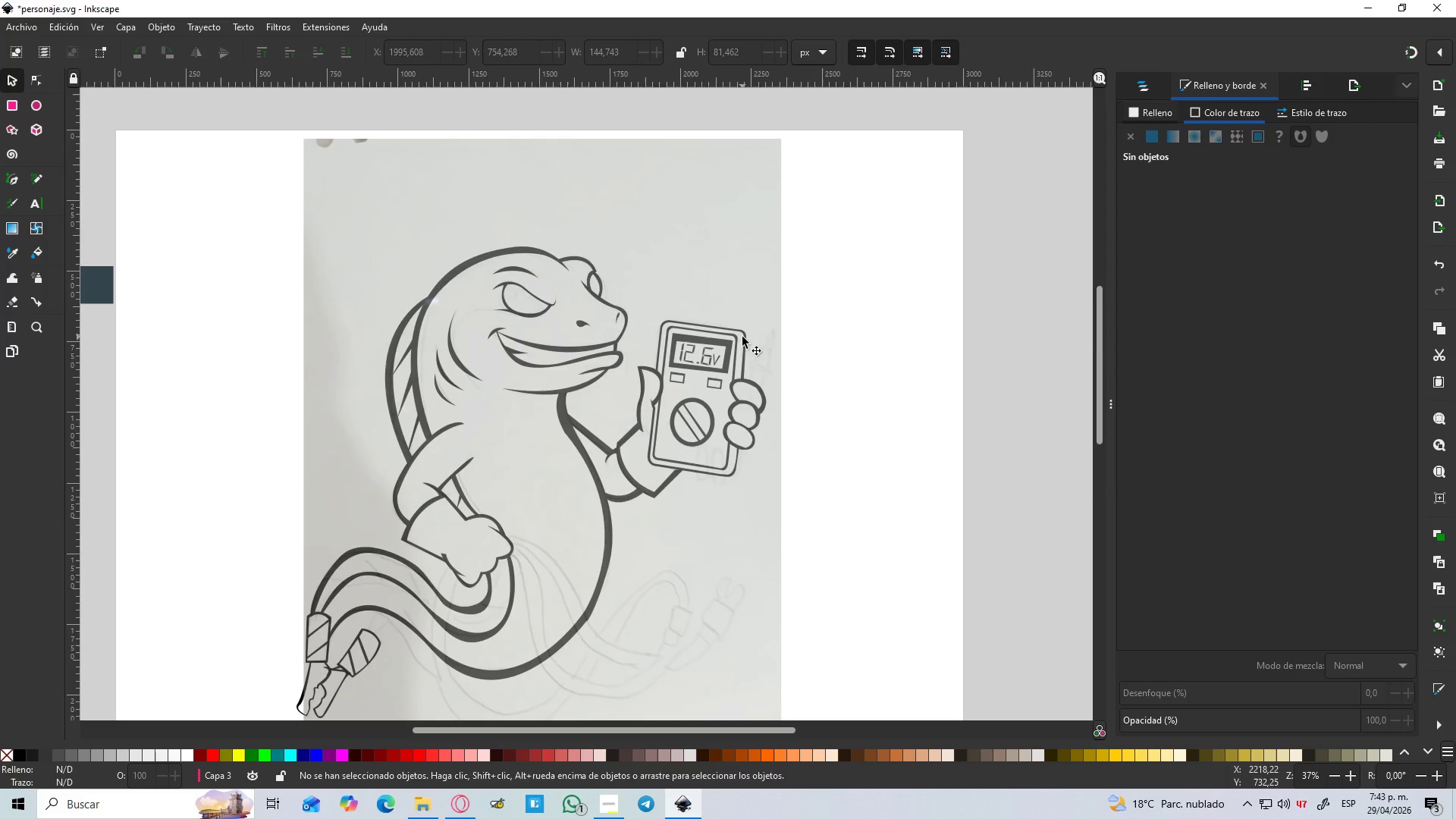 
hold_key(key=ControlLeft, duration=1.22)
scroll: coordinate [742, 337], scroll_direction: down, amount: 1.0
 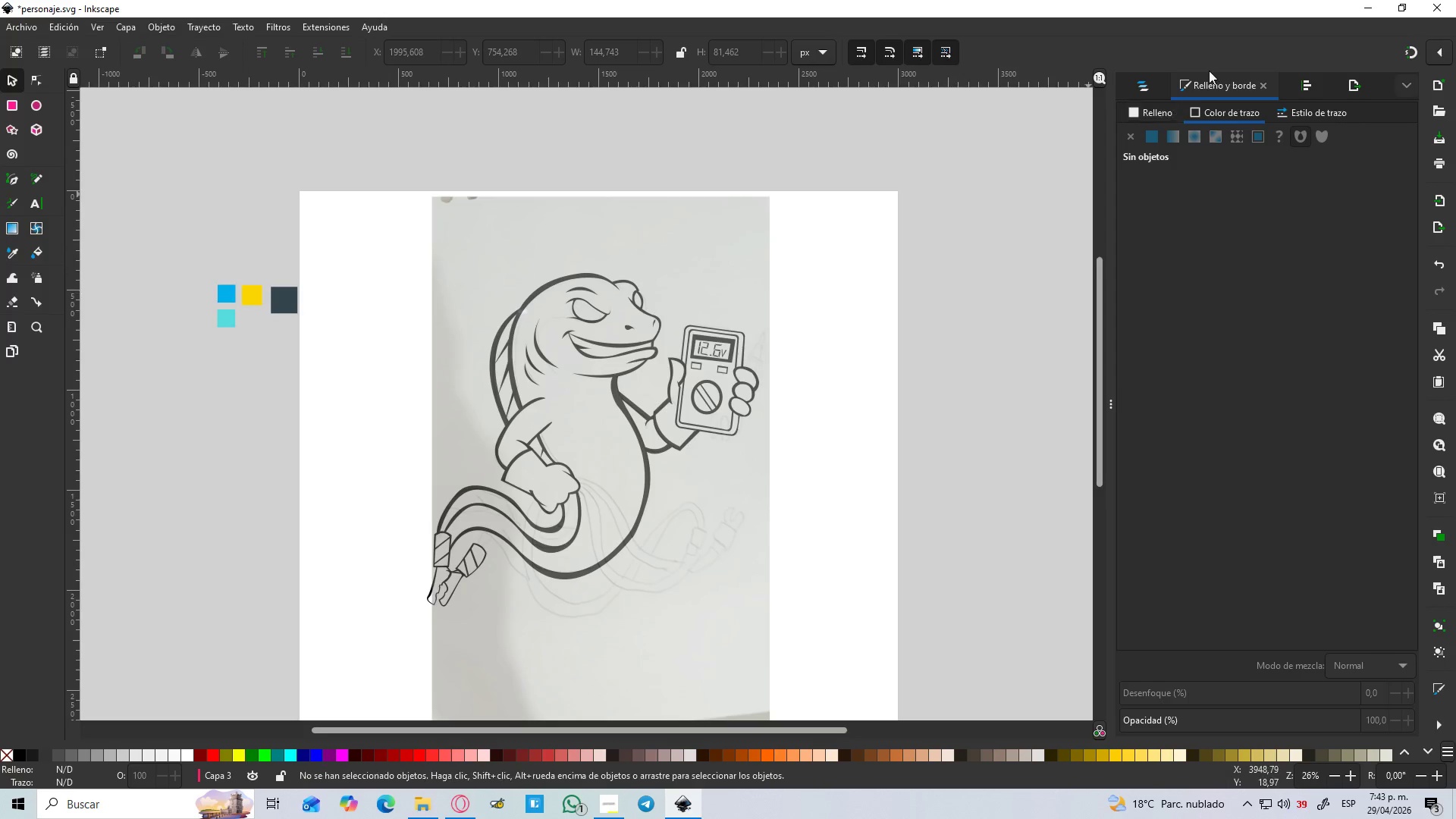 
left_click([1125, 80])
 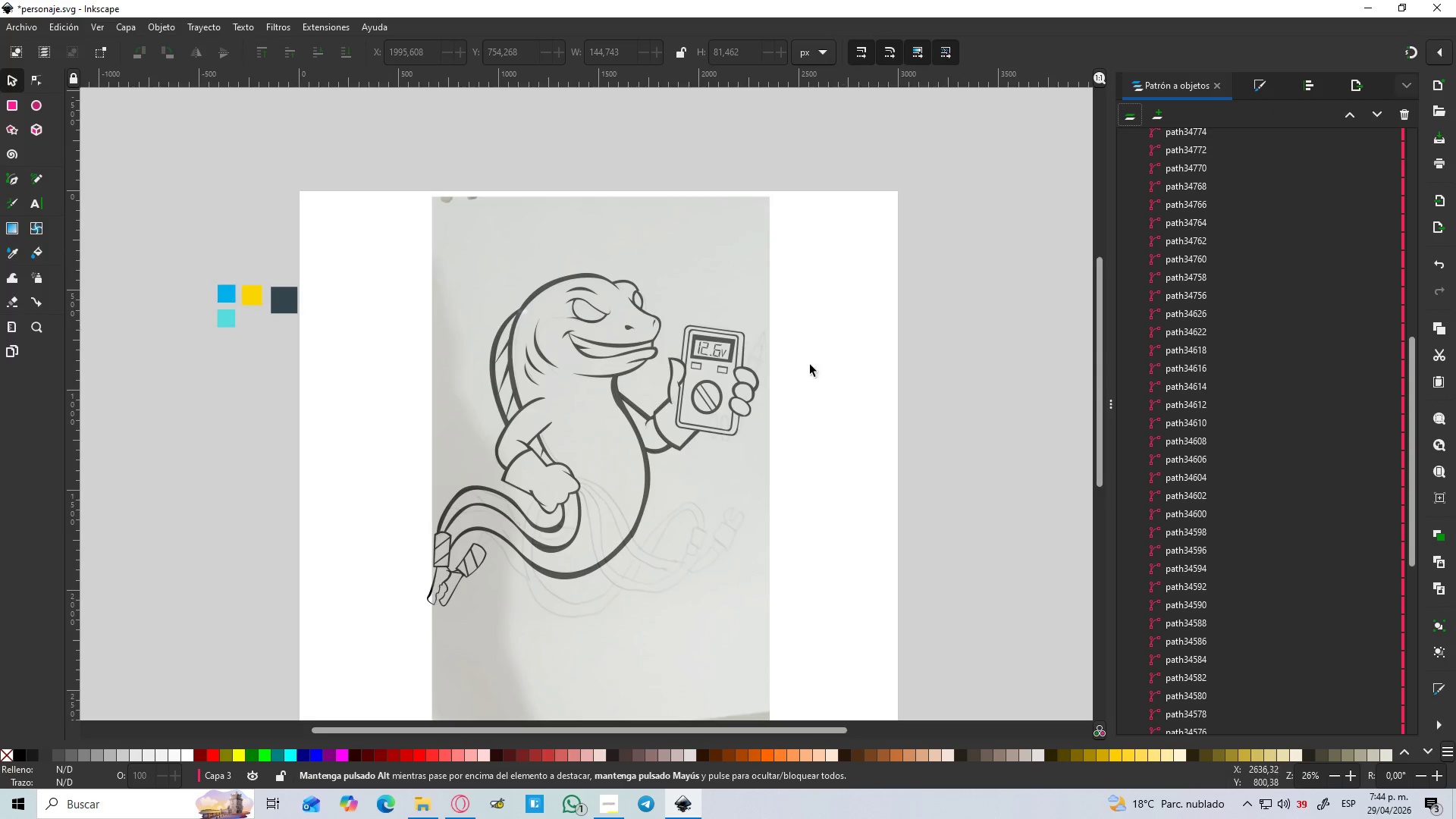 
hold_key(key=ControlLeft, duration=0.66)
scroll: coordinate [793, 379], scroll_direction: down, amount: 1.0
 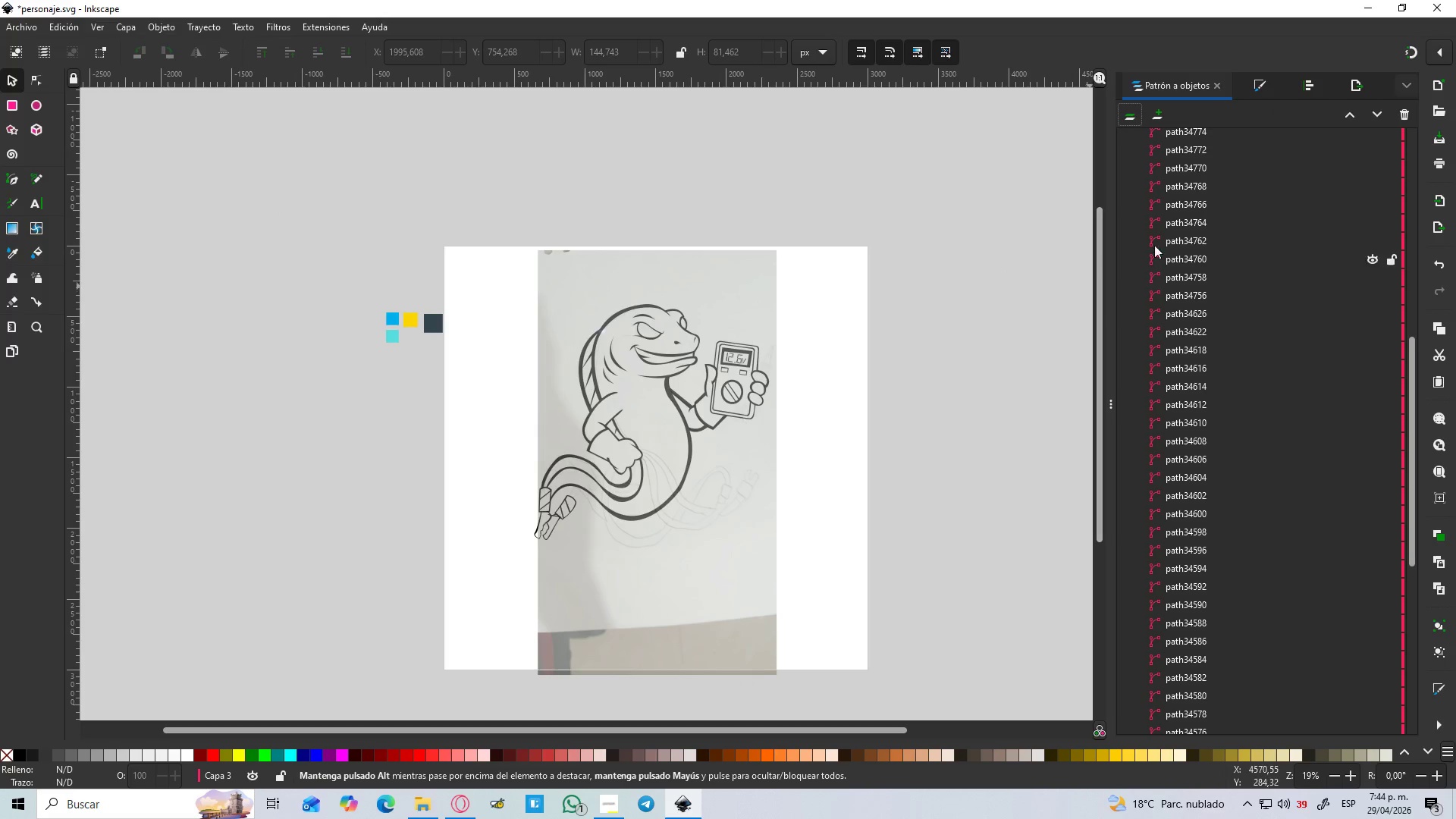 
scroll: coordinate [928, 313], scroll_direction: up, amount: 2.0
 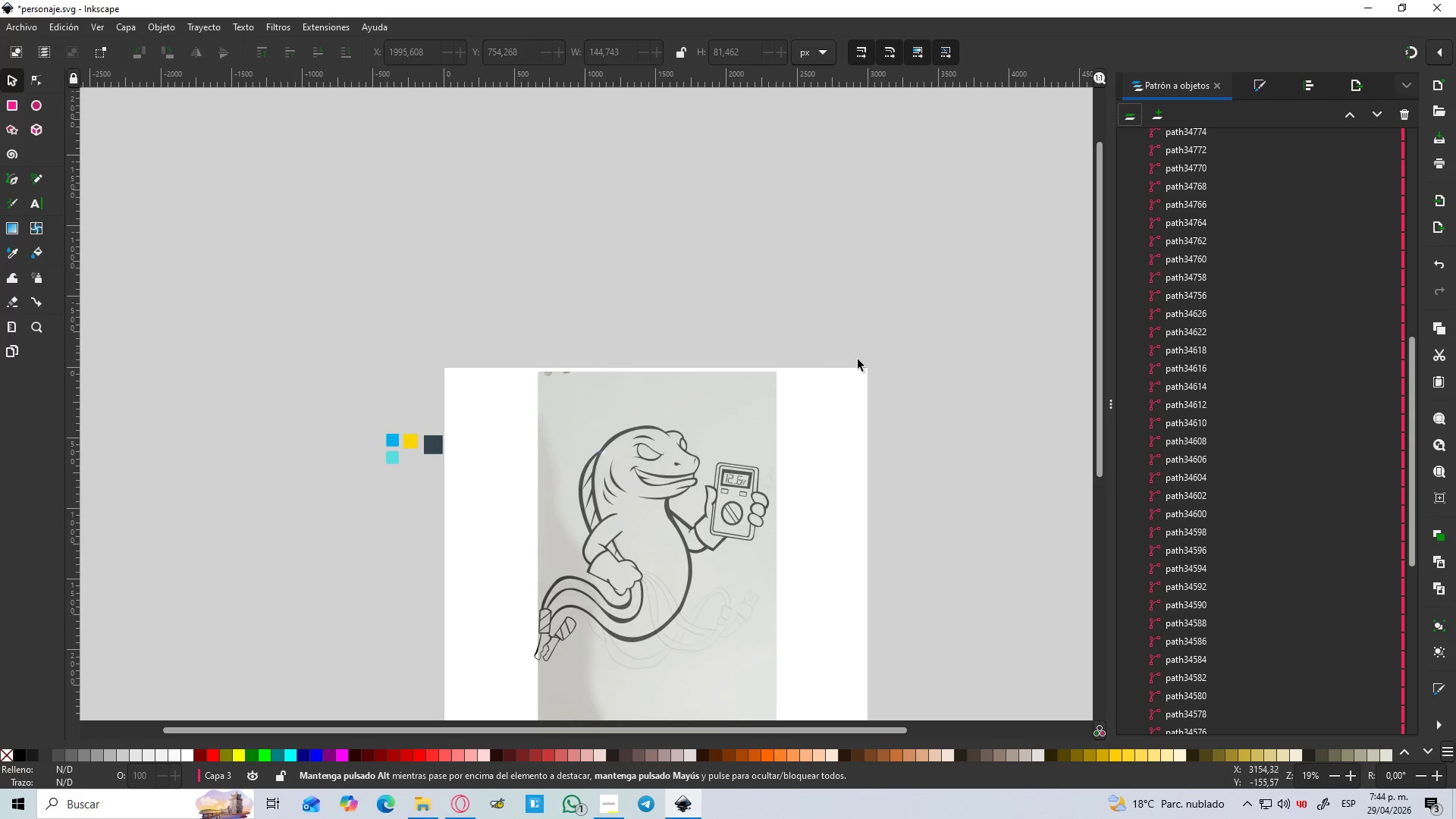 
scroll: coordinate [832, 366], scroll_direction: down, amount: 1.0
 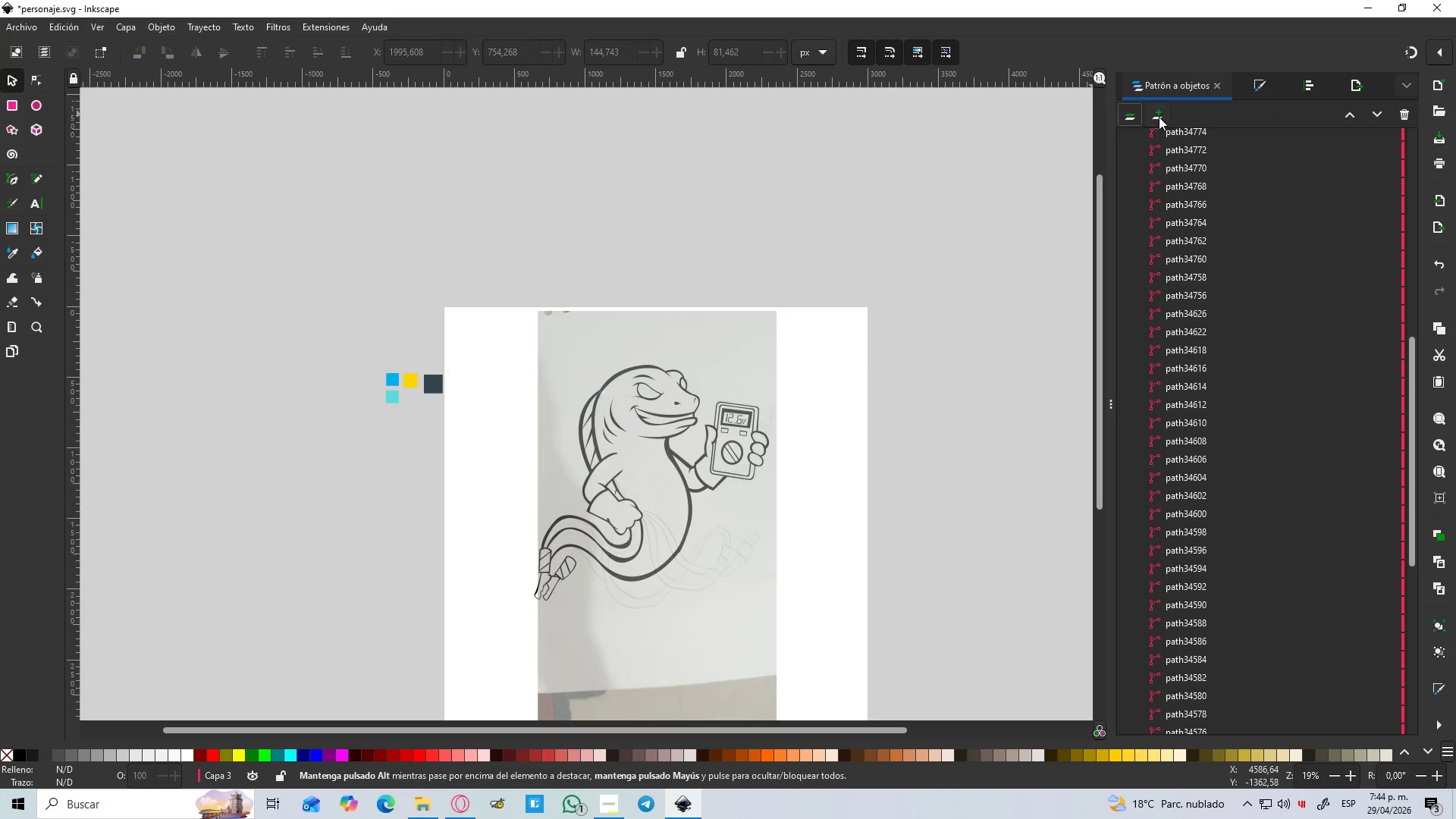 
scroll: coordinate [1138, 153], scroll_direction: up, amount: 11.0
 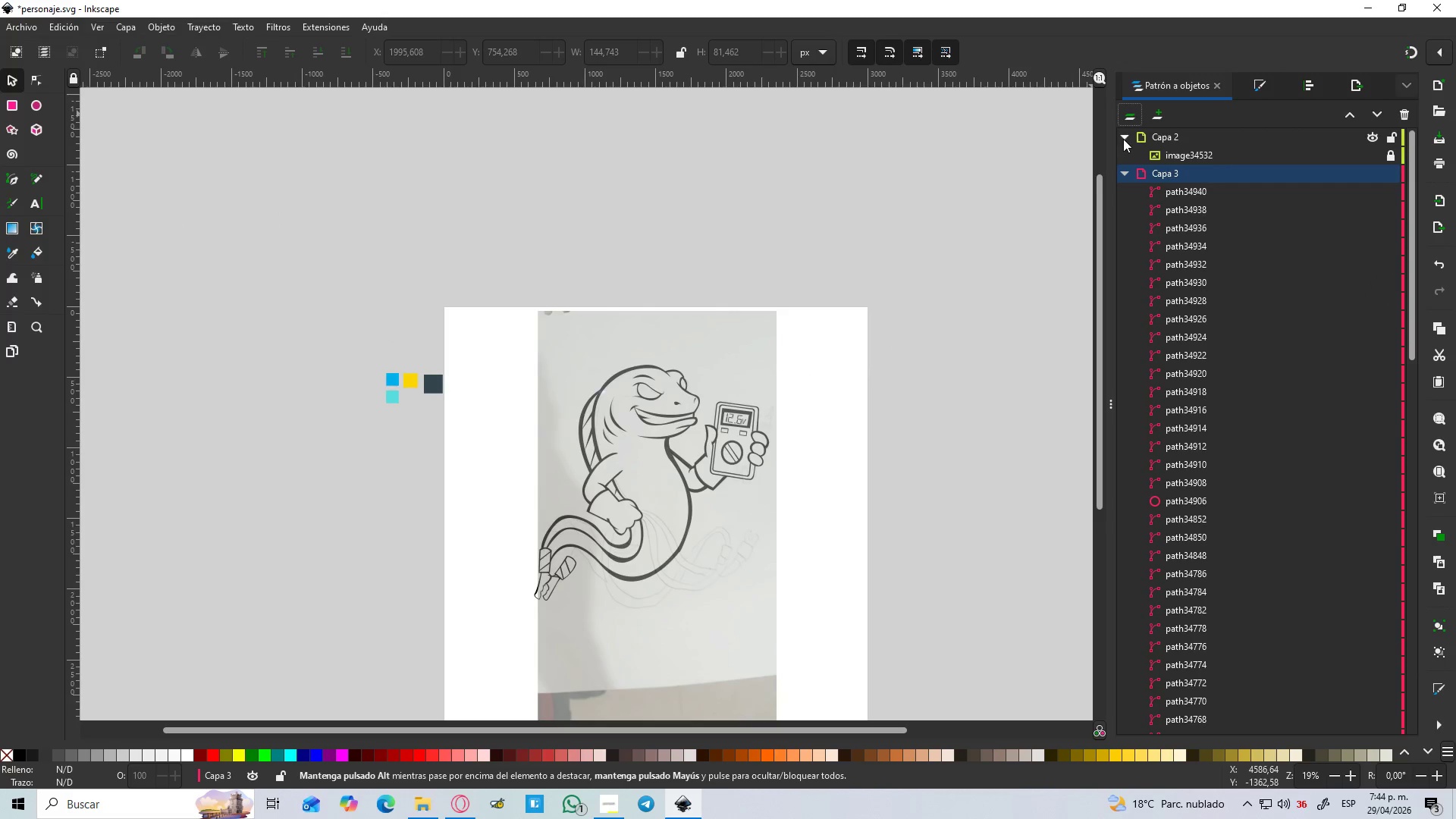 
left_click([1131, 115])
 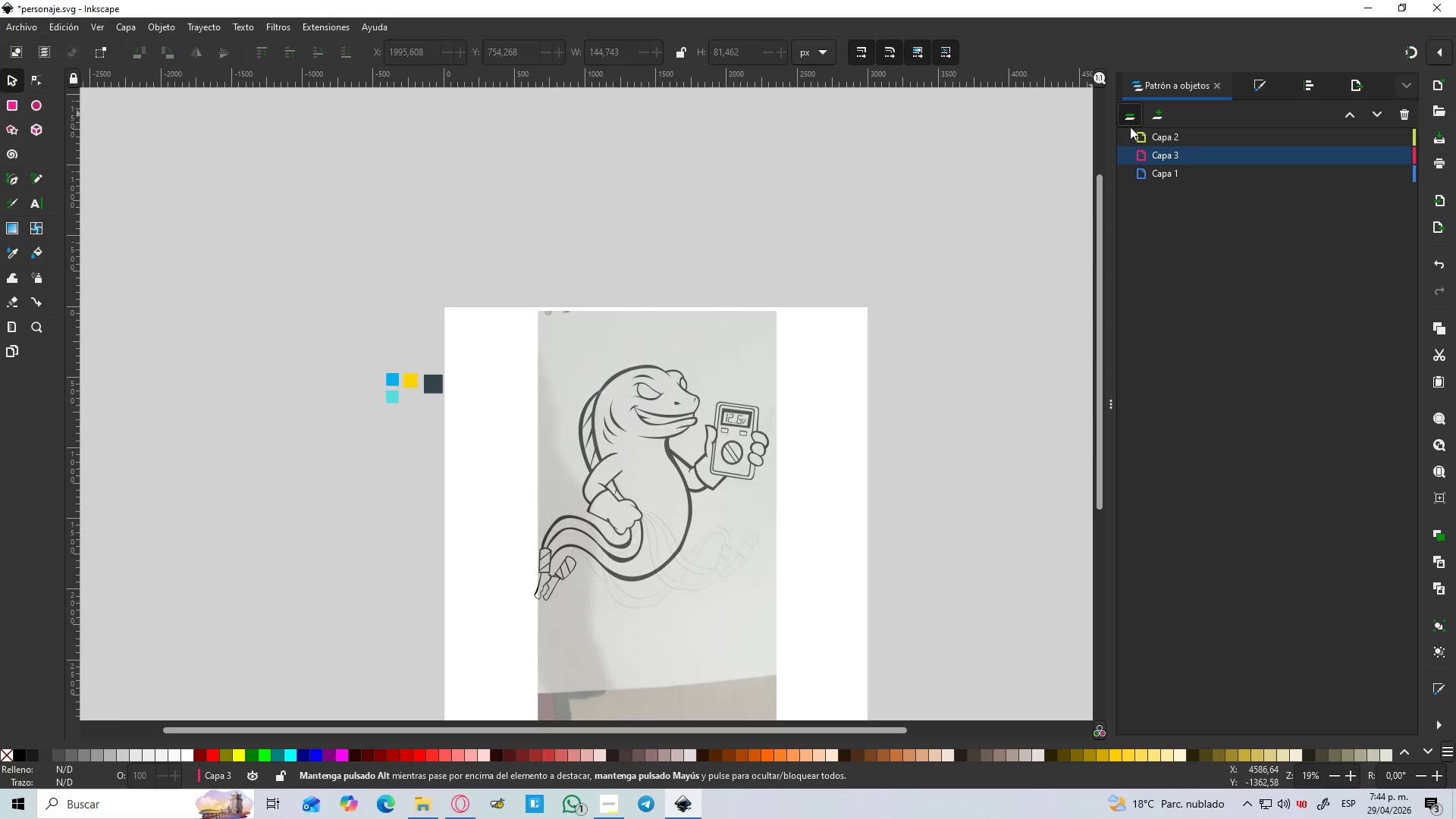 
left_click([1131, 122])
 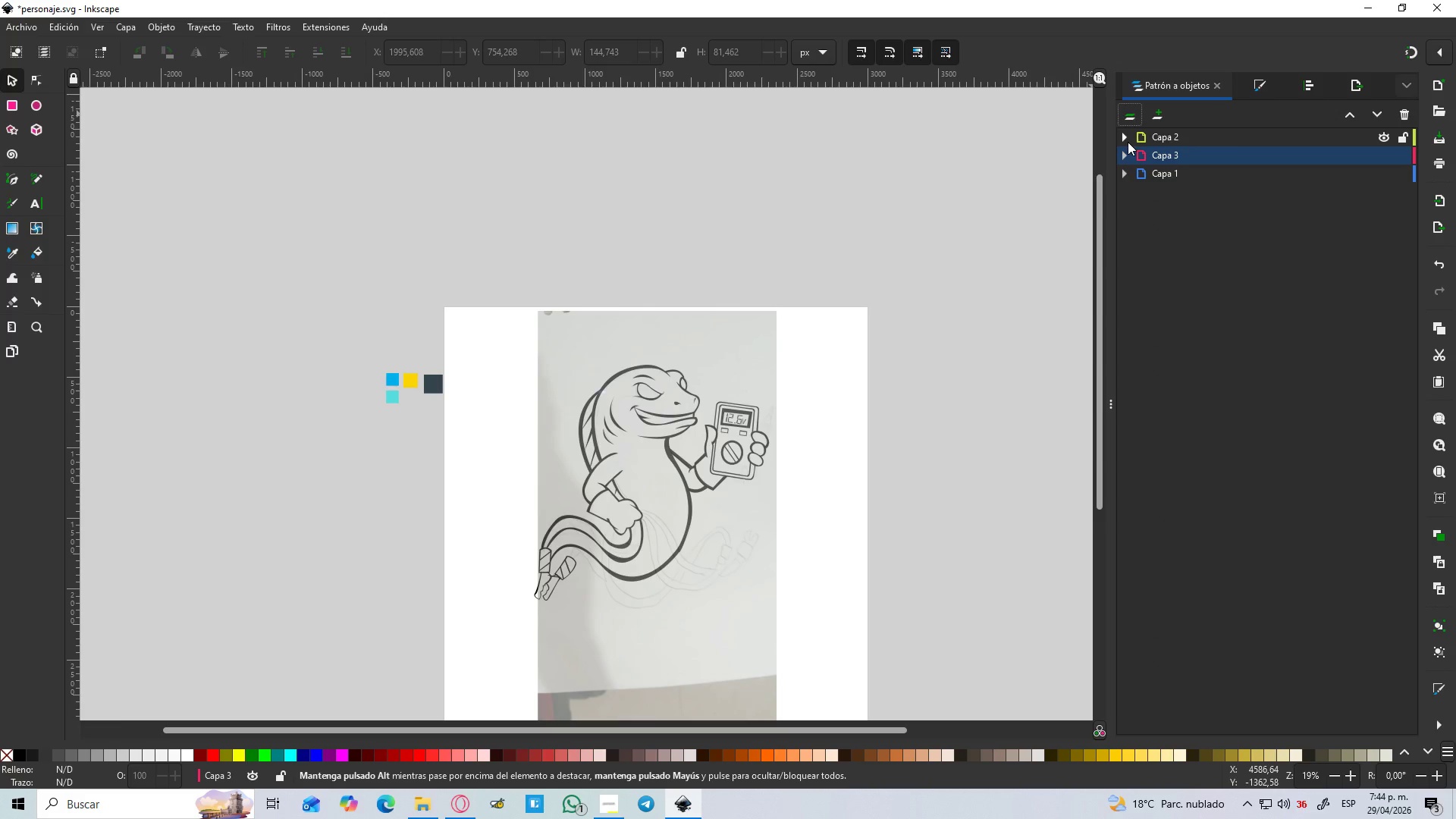 
left_click([1128, 140])
 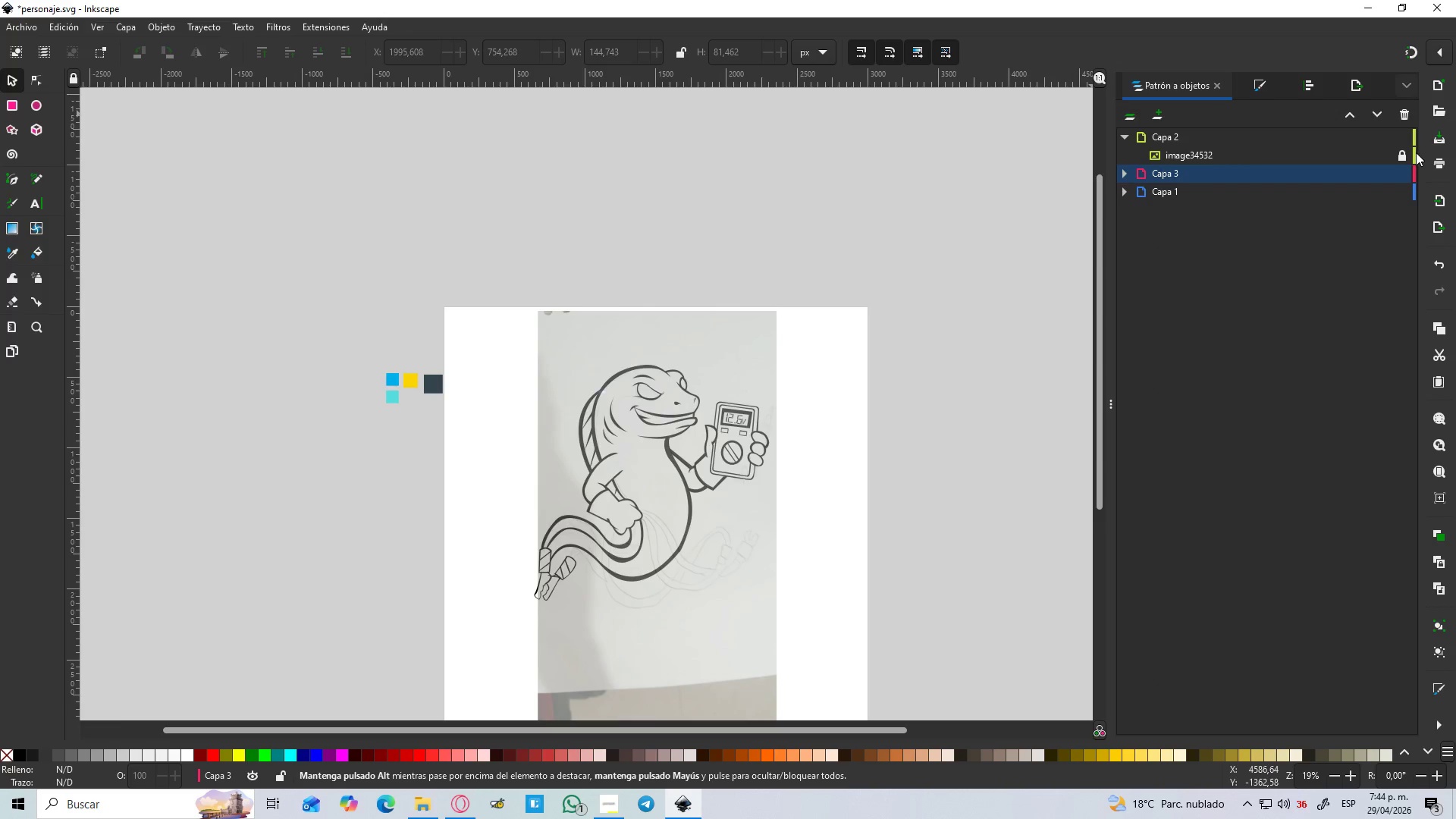 
left_click([1401, 155])
 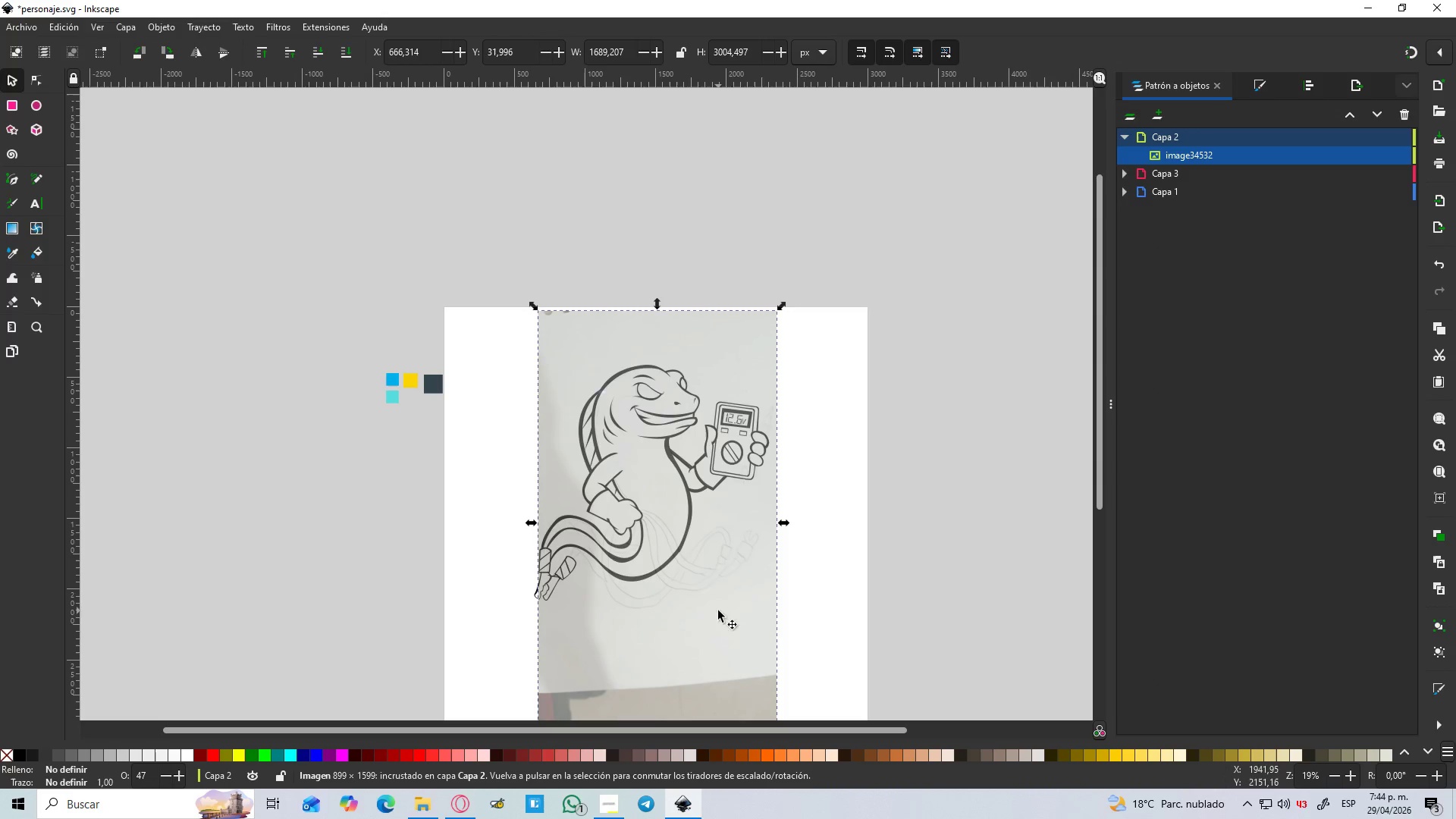 
key(Delete)
 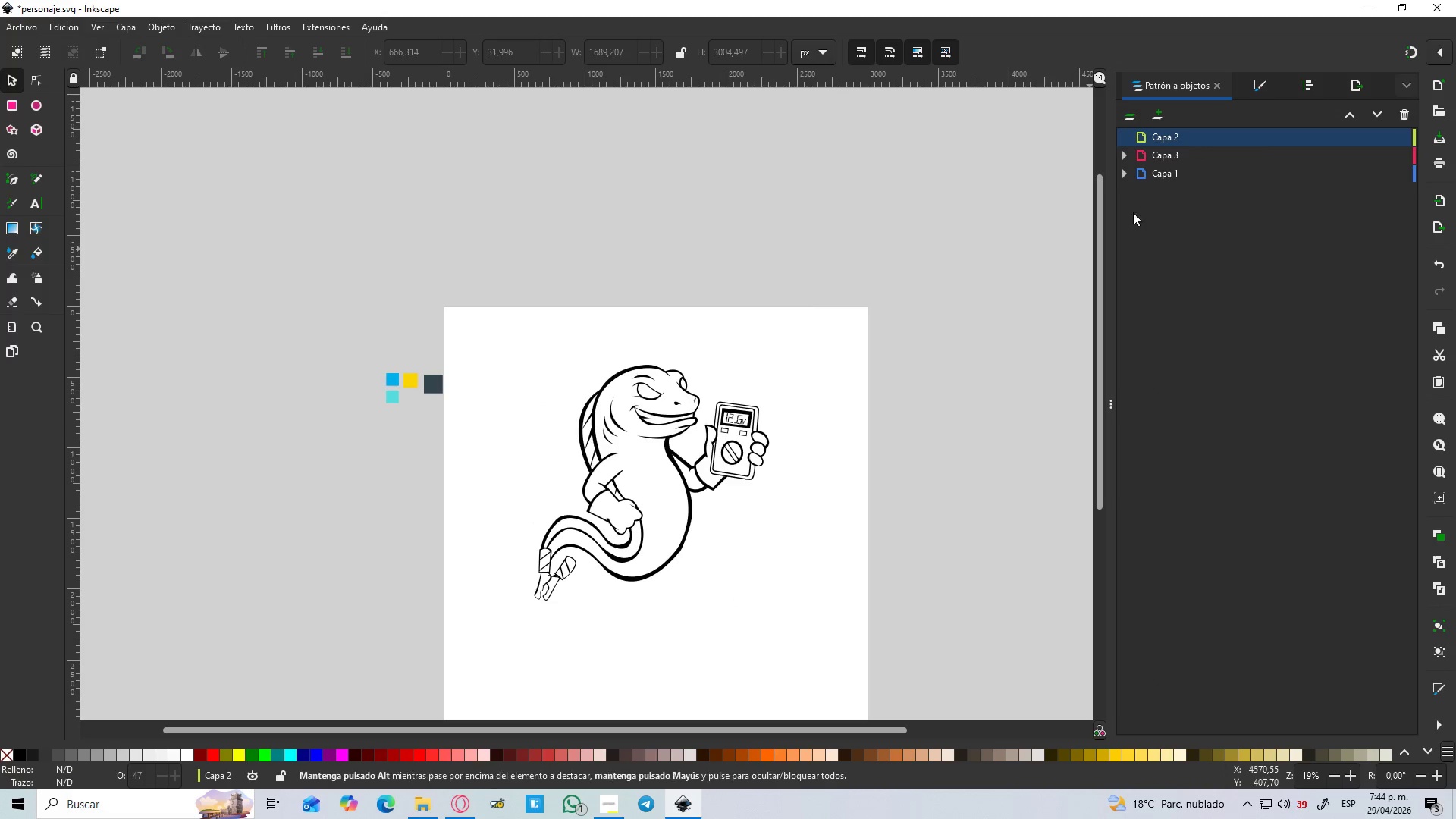 
left_click([1156, 141])
 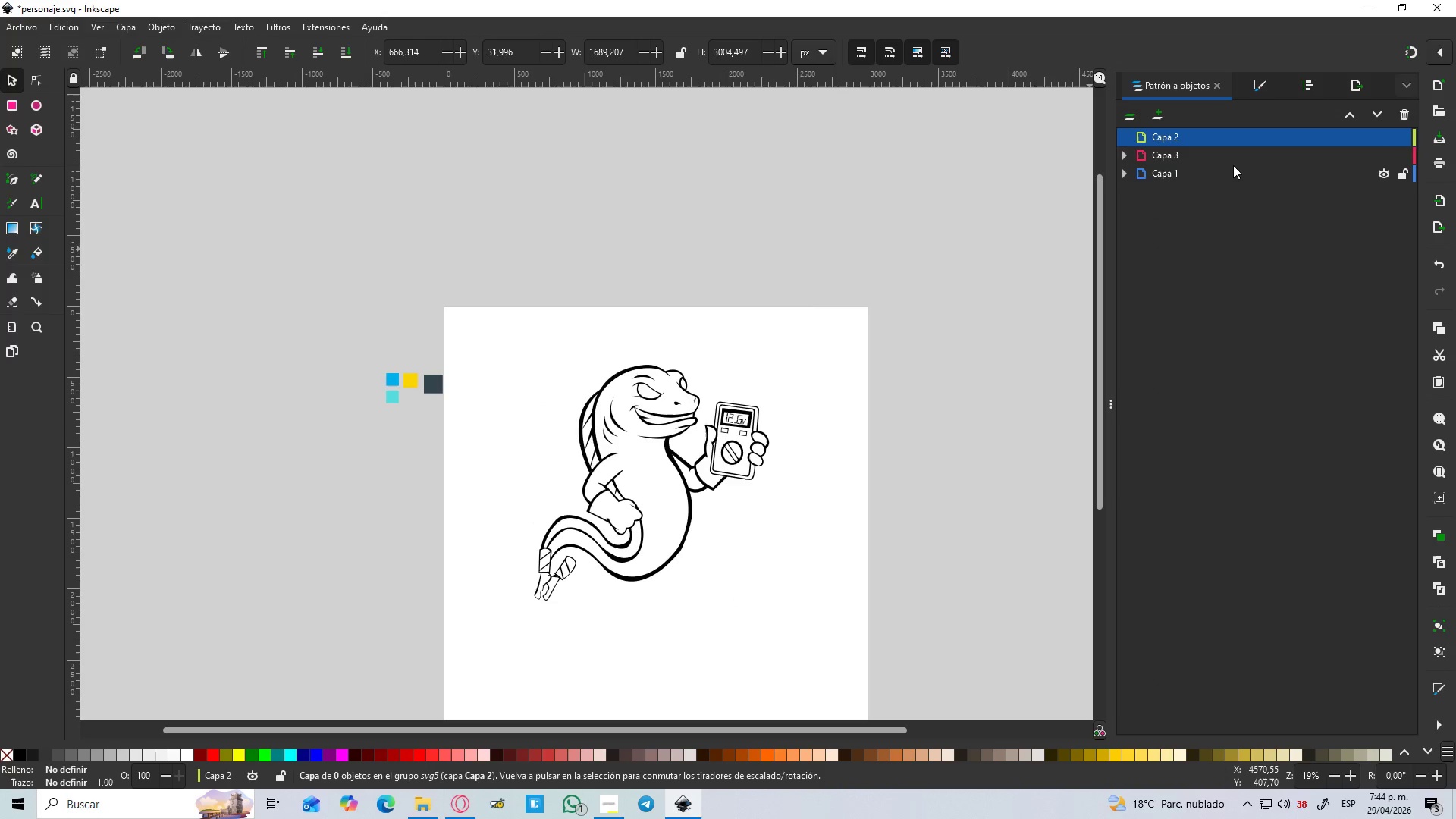 
key(Delete)
 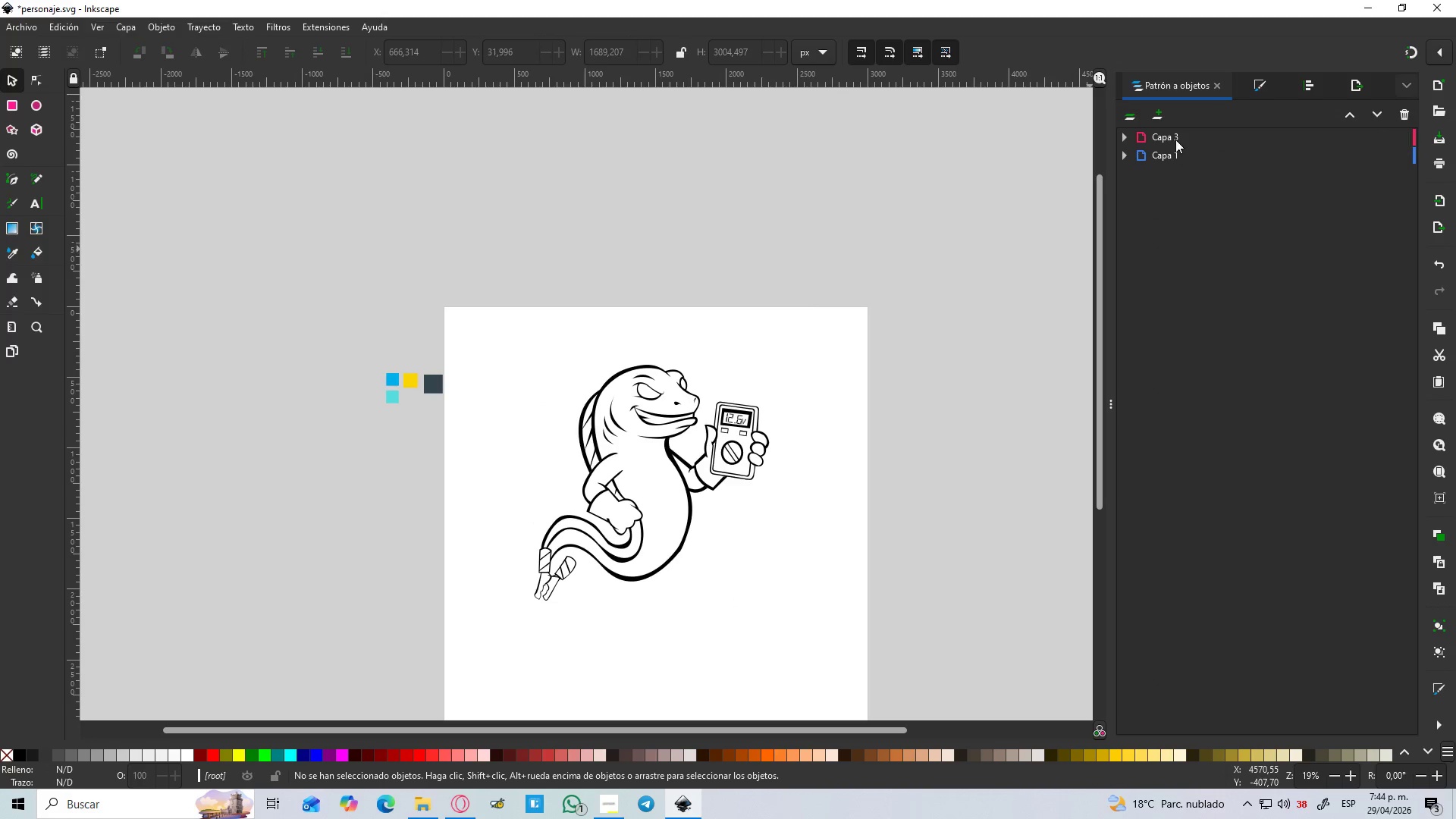 
left_click([1175, 137])
 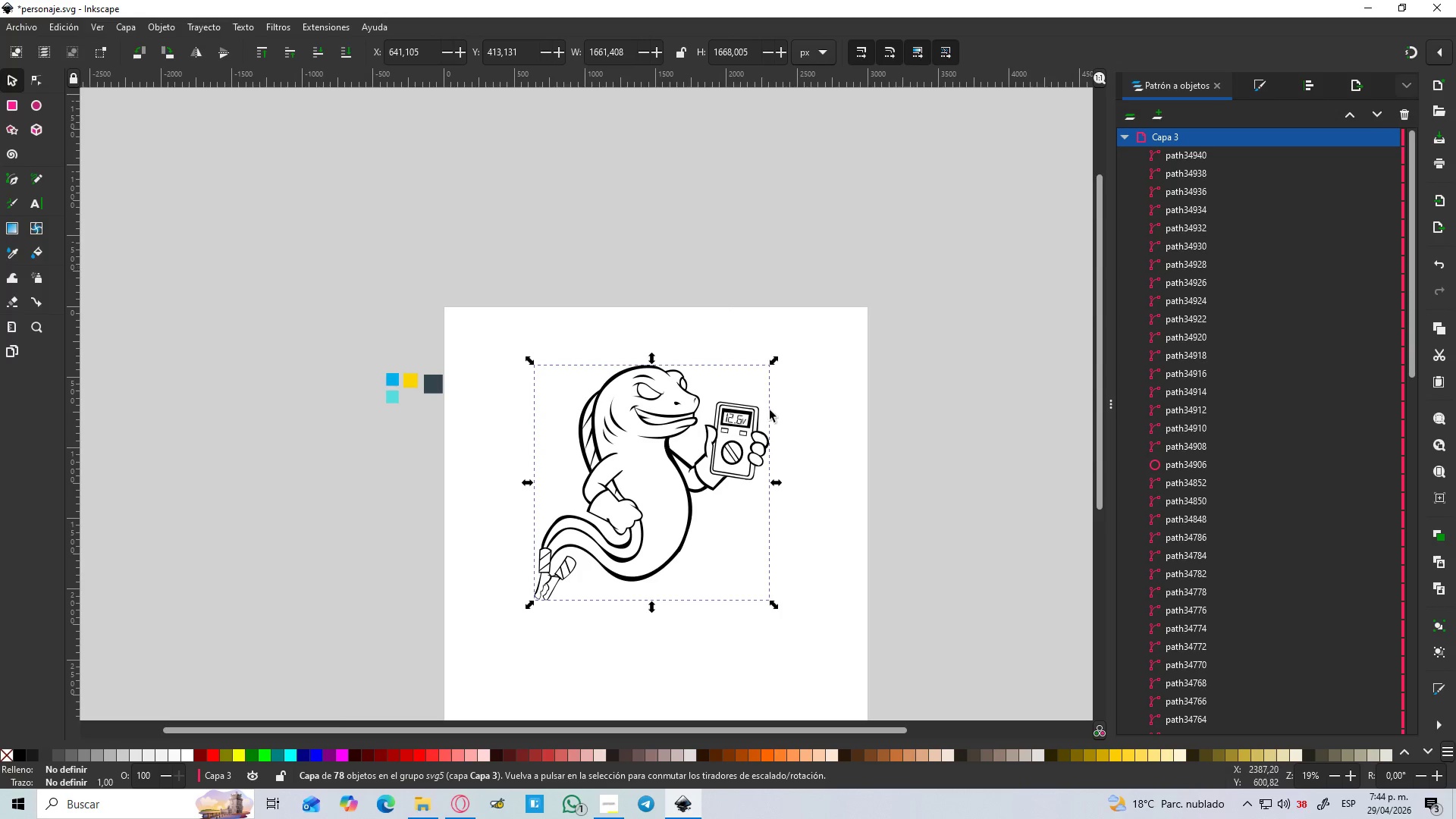 
hold_key(key=ControlLeft, duration=0.64)
 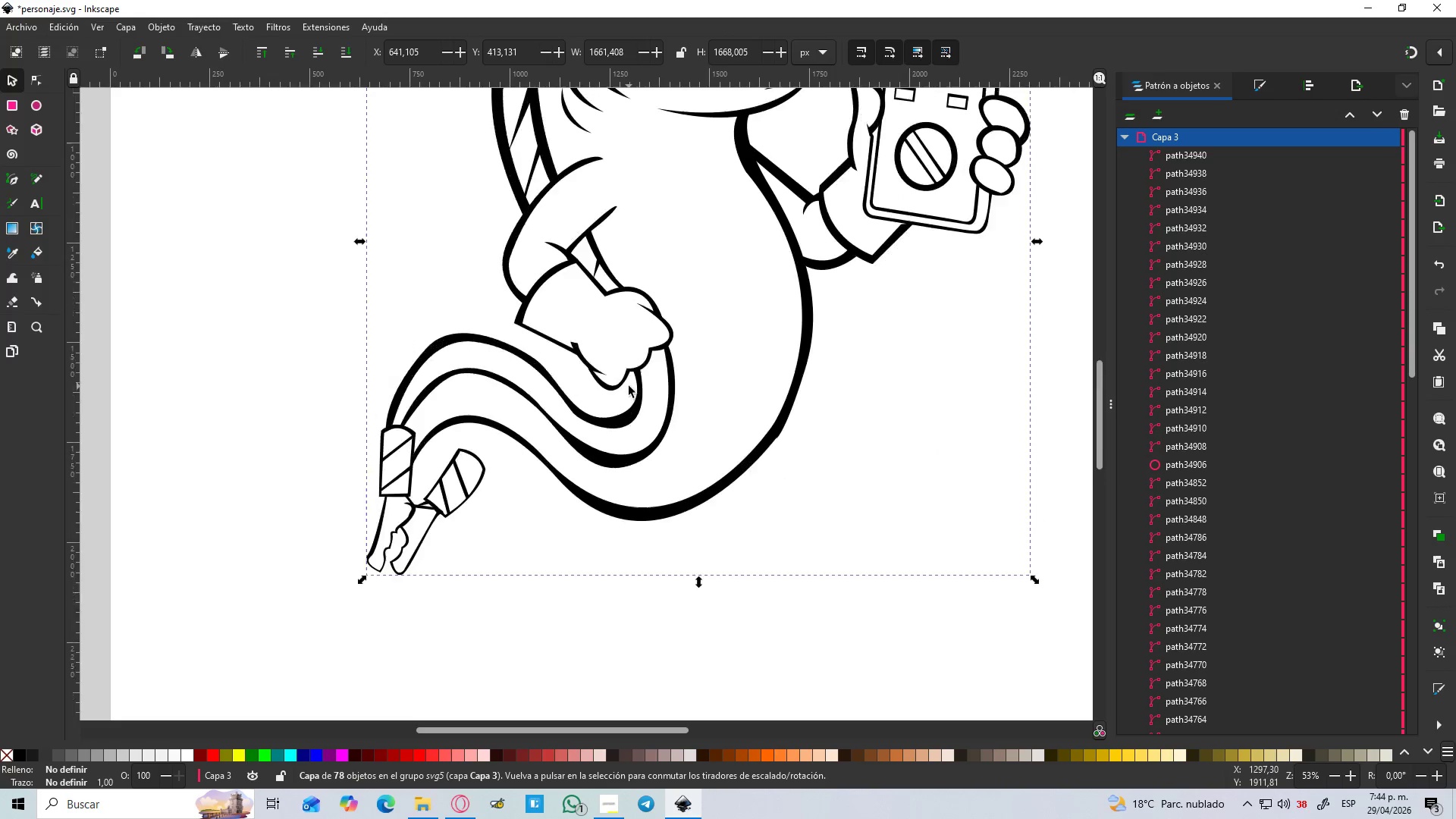 
hold_key(key=ControlLeft, duration=1.5)
 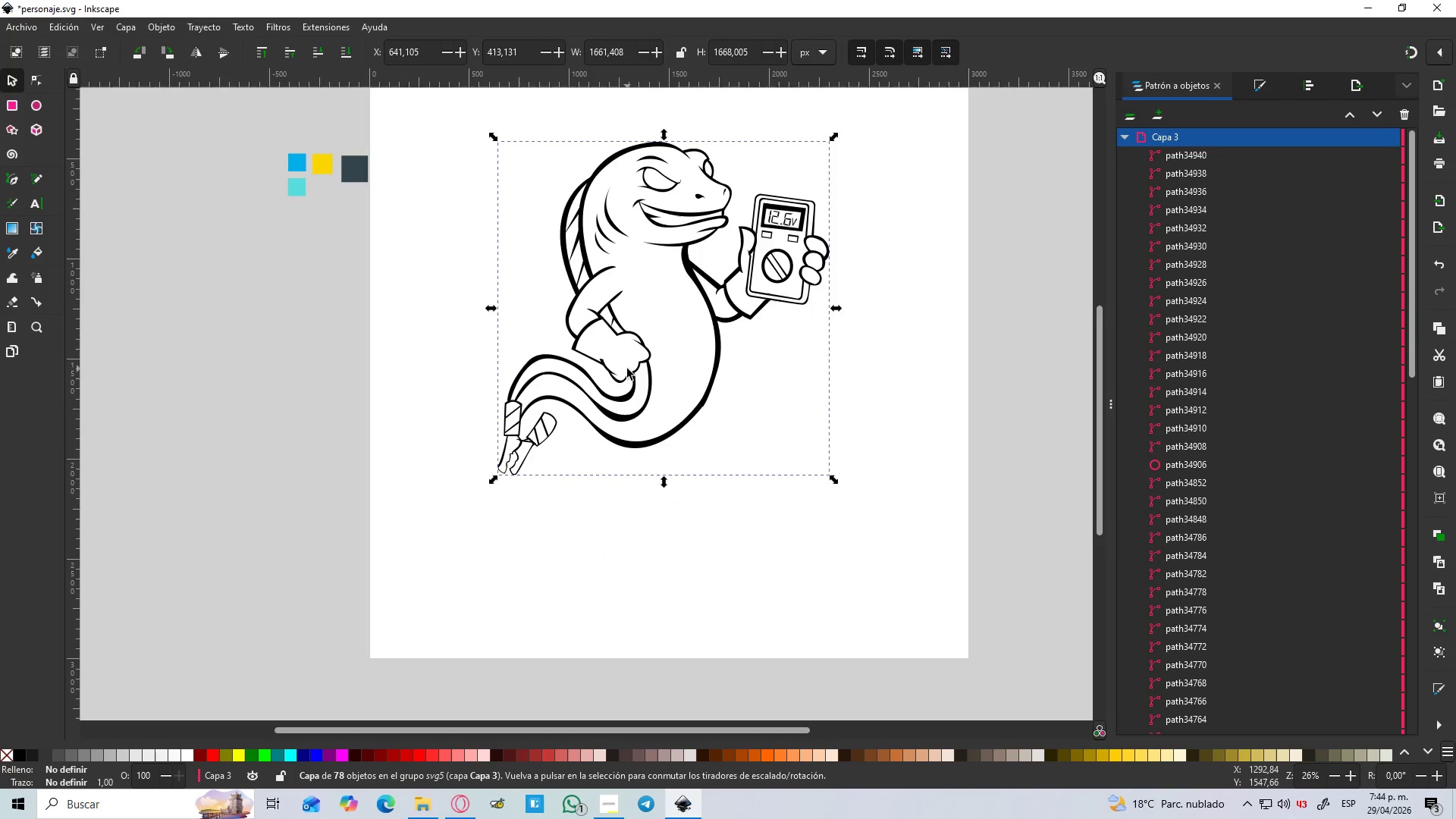 
hold_key(key=ControlLeft, duration=0.44)
 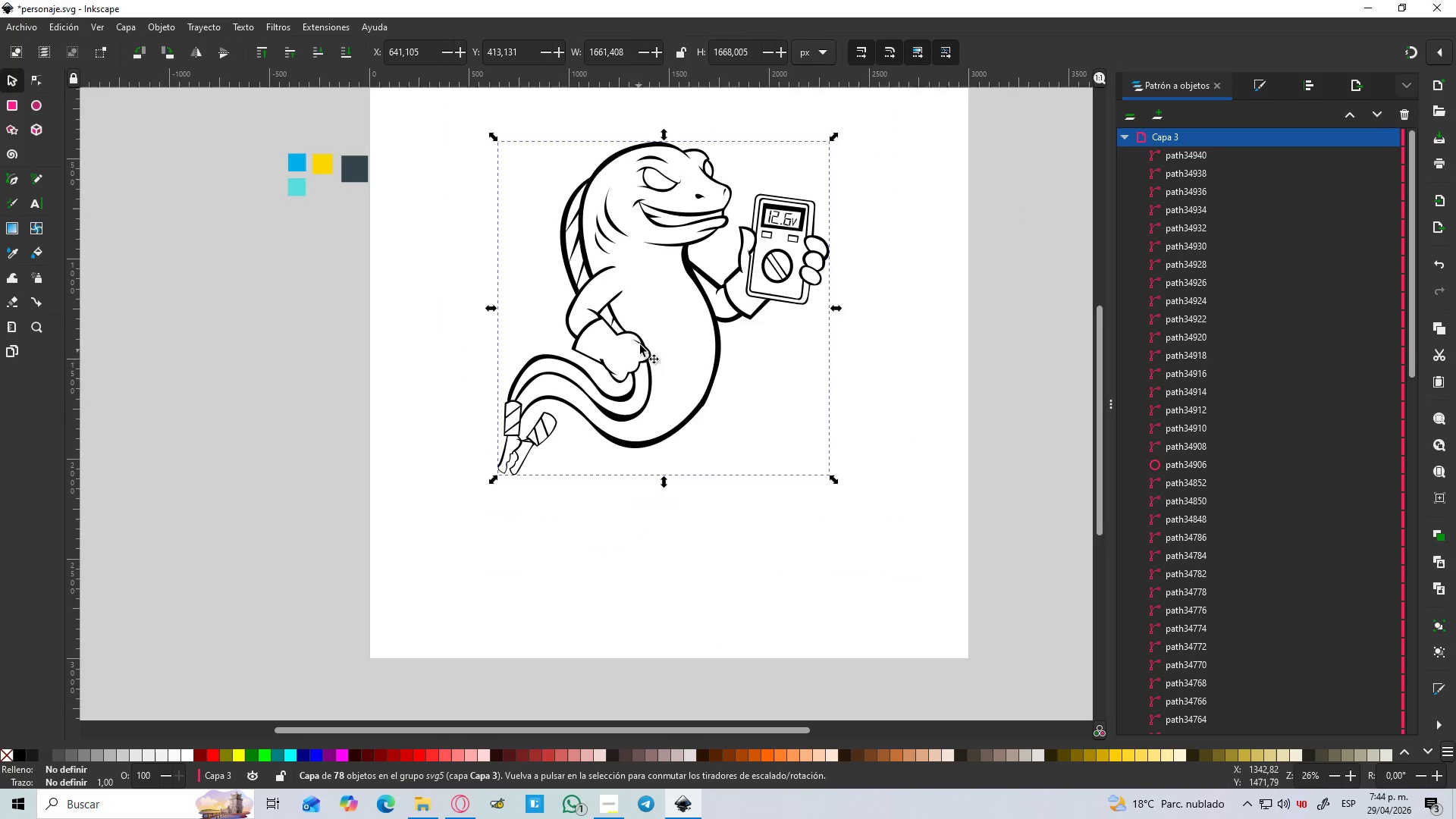 
scroll: coordinate [629, 386], scroll_direction: up, amount: 1.0
 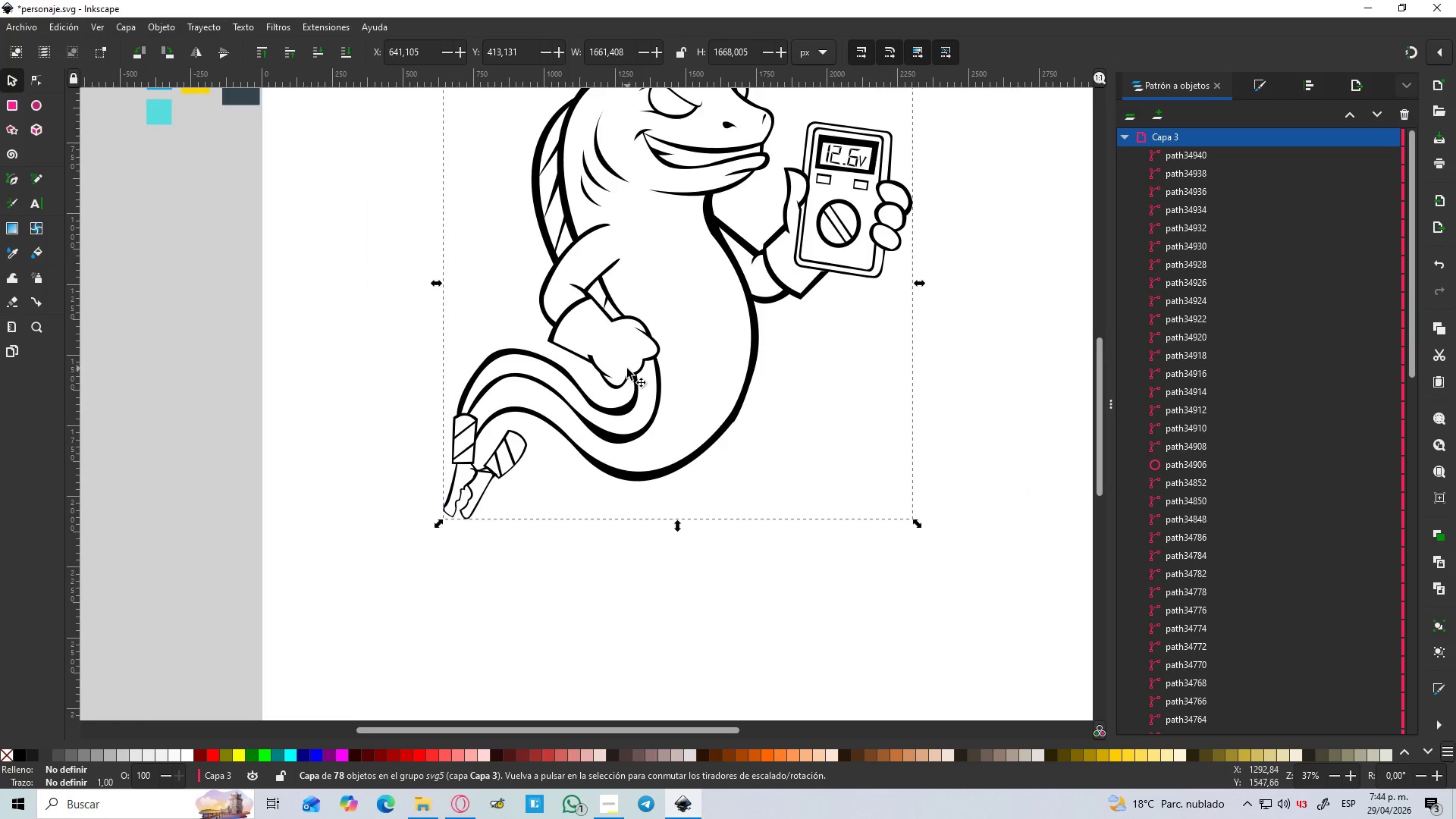 
scroll: coordinate [627, 369], scroll_direction: down, amount: 1.0
 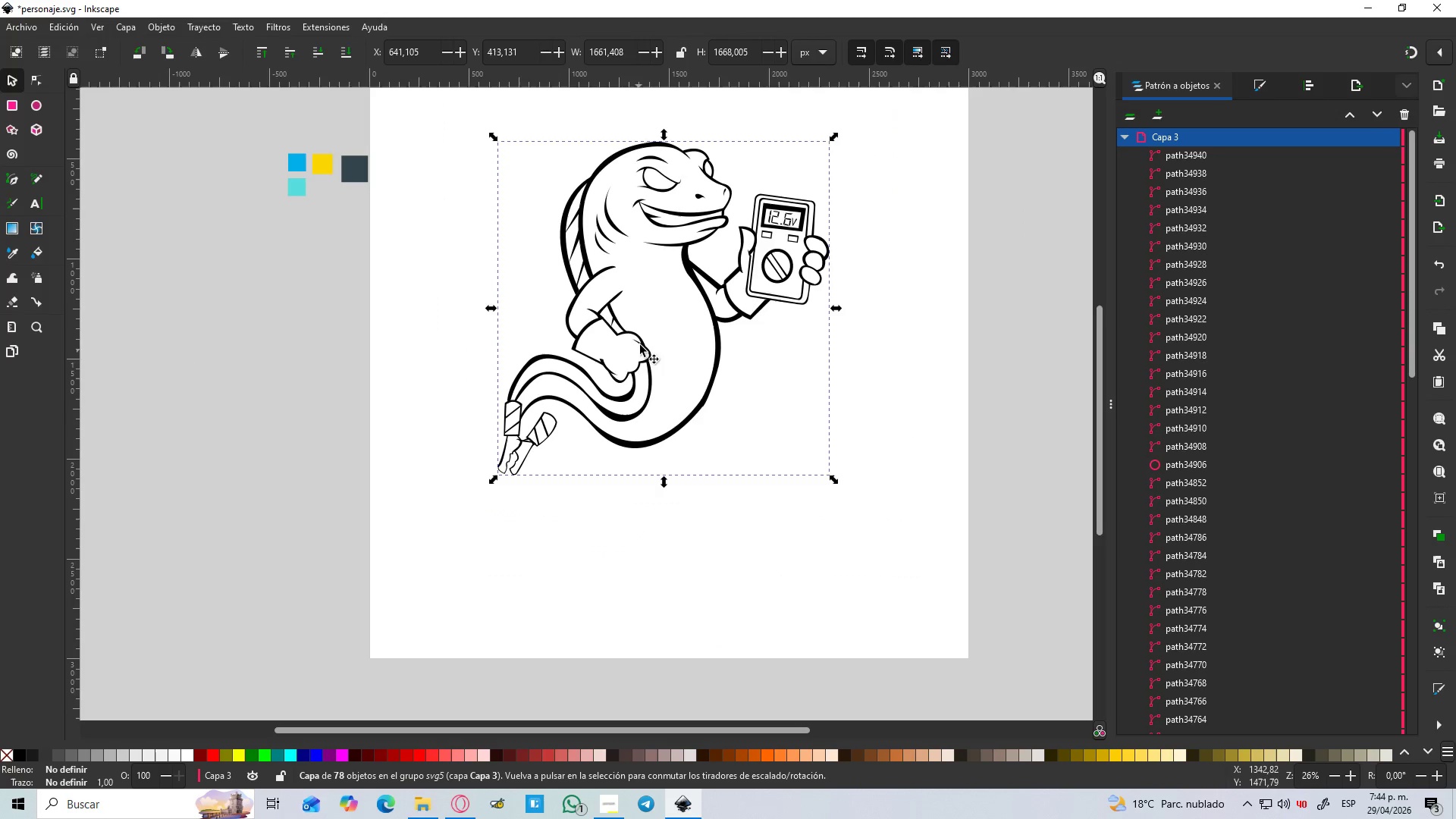 
hold_key(key=ControlLeft, duration=0.48)
 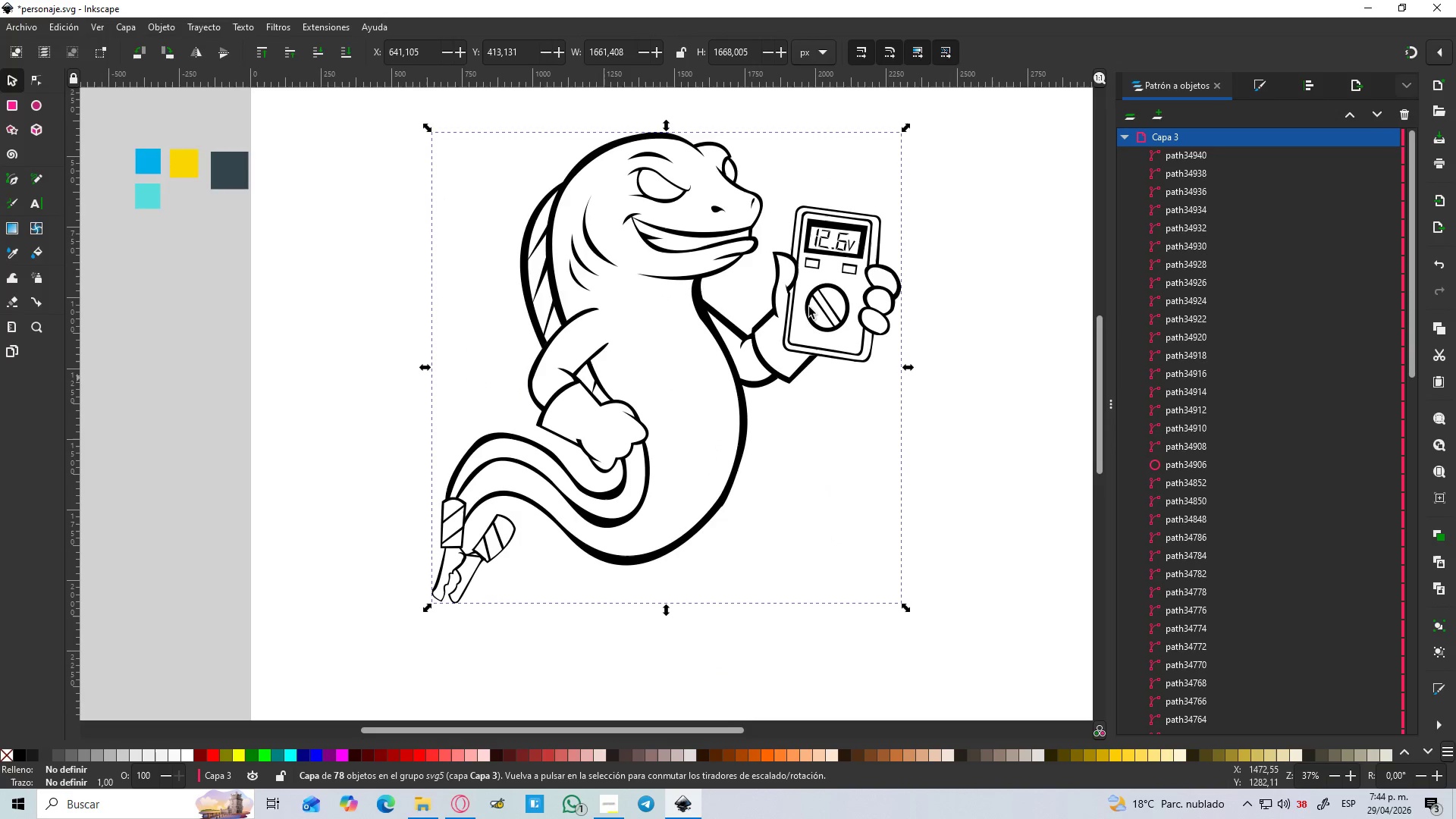 
scroll: coordinate [657, 372], scroll_direction: up, amount: 2.0
 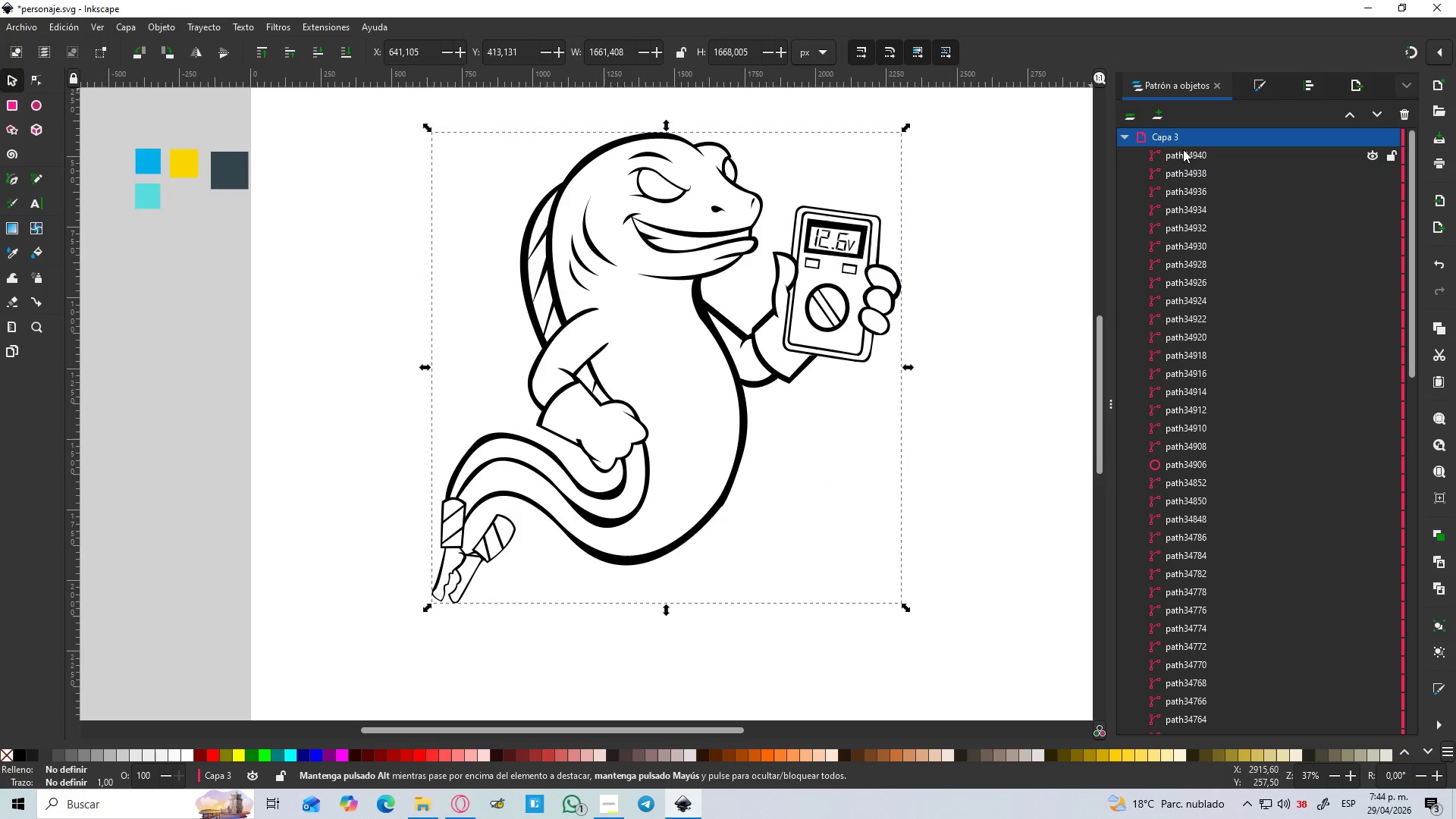 
double_click([1163, 137])
 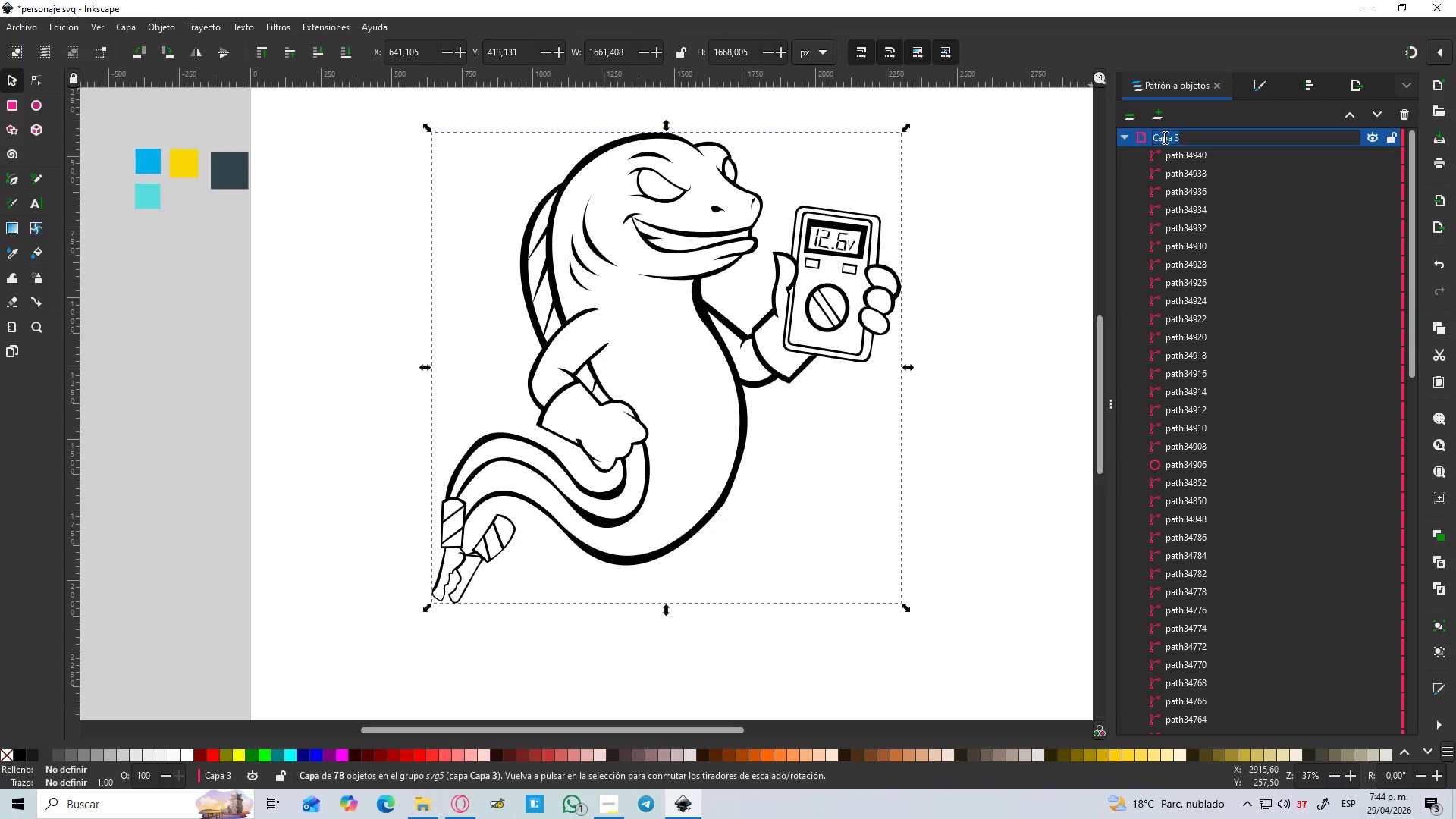 
type(deli)
key(Backspace)
type(lineado)
 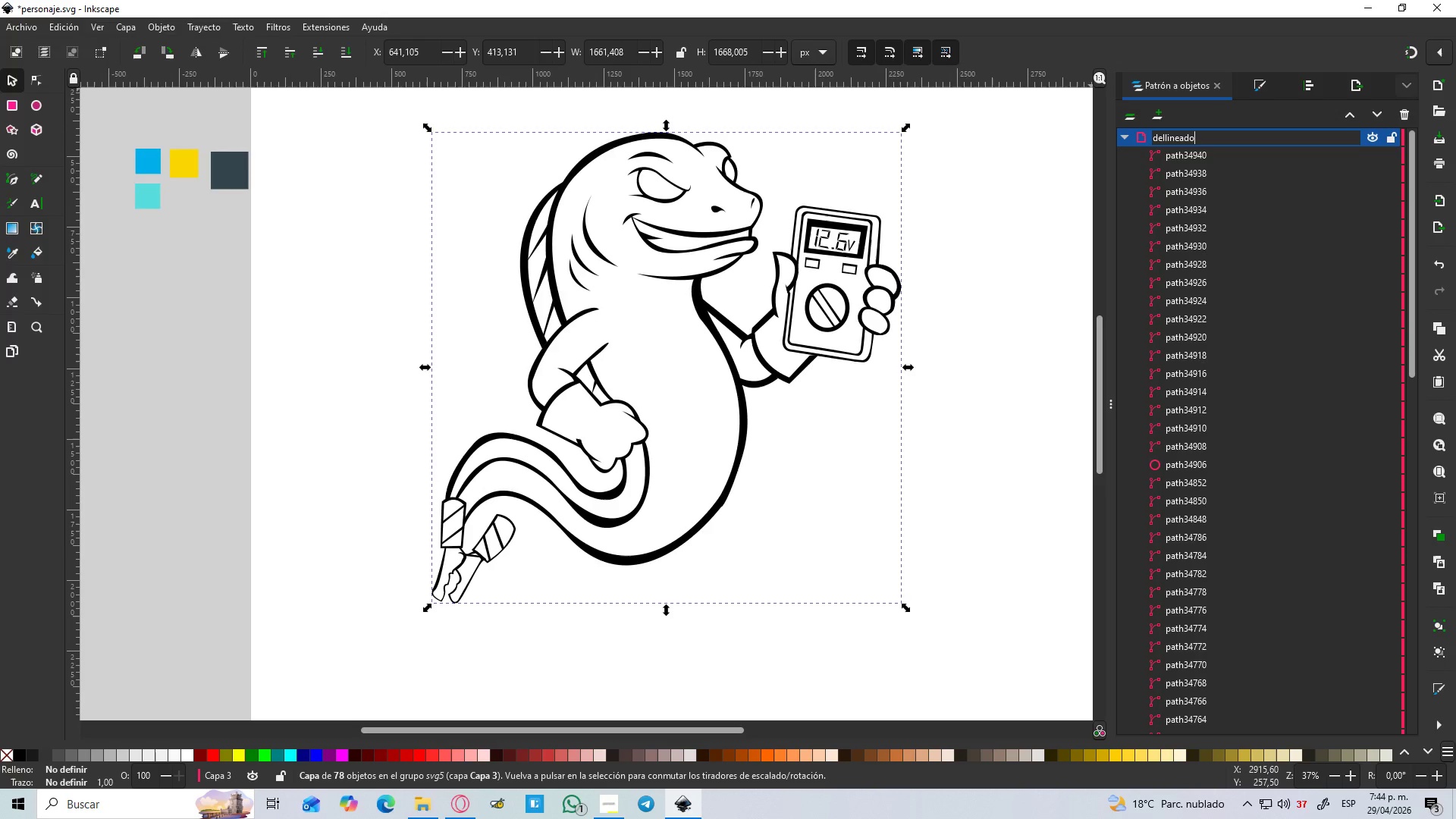 
key(Enter)
 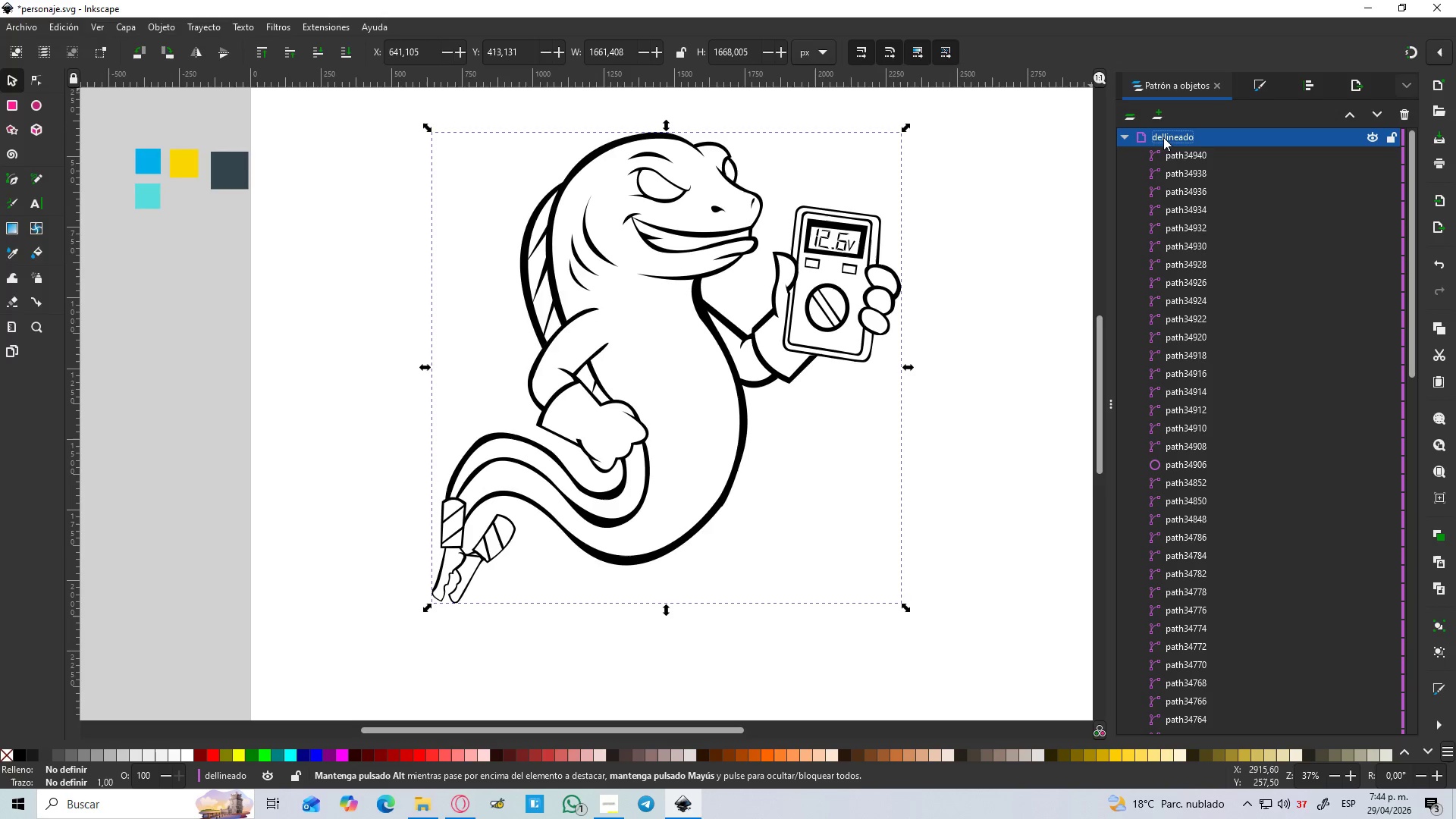 
key(Control+S)
 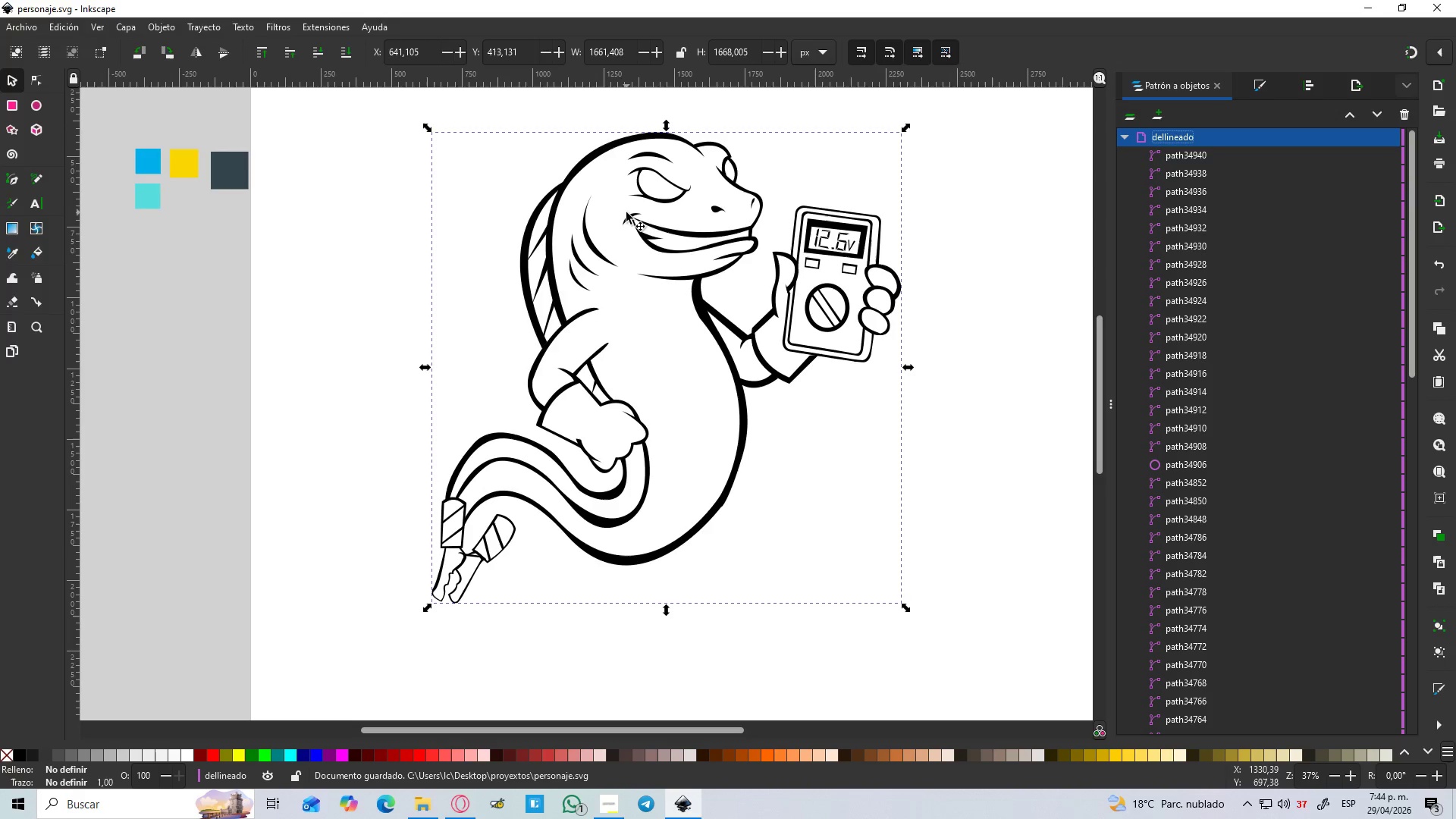 
key(Control+S)
 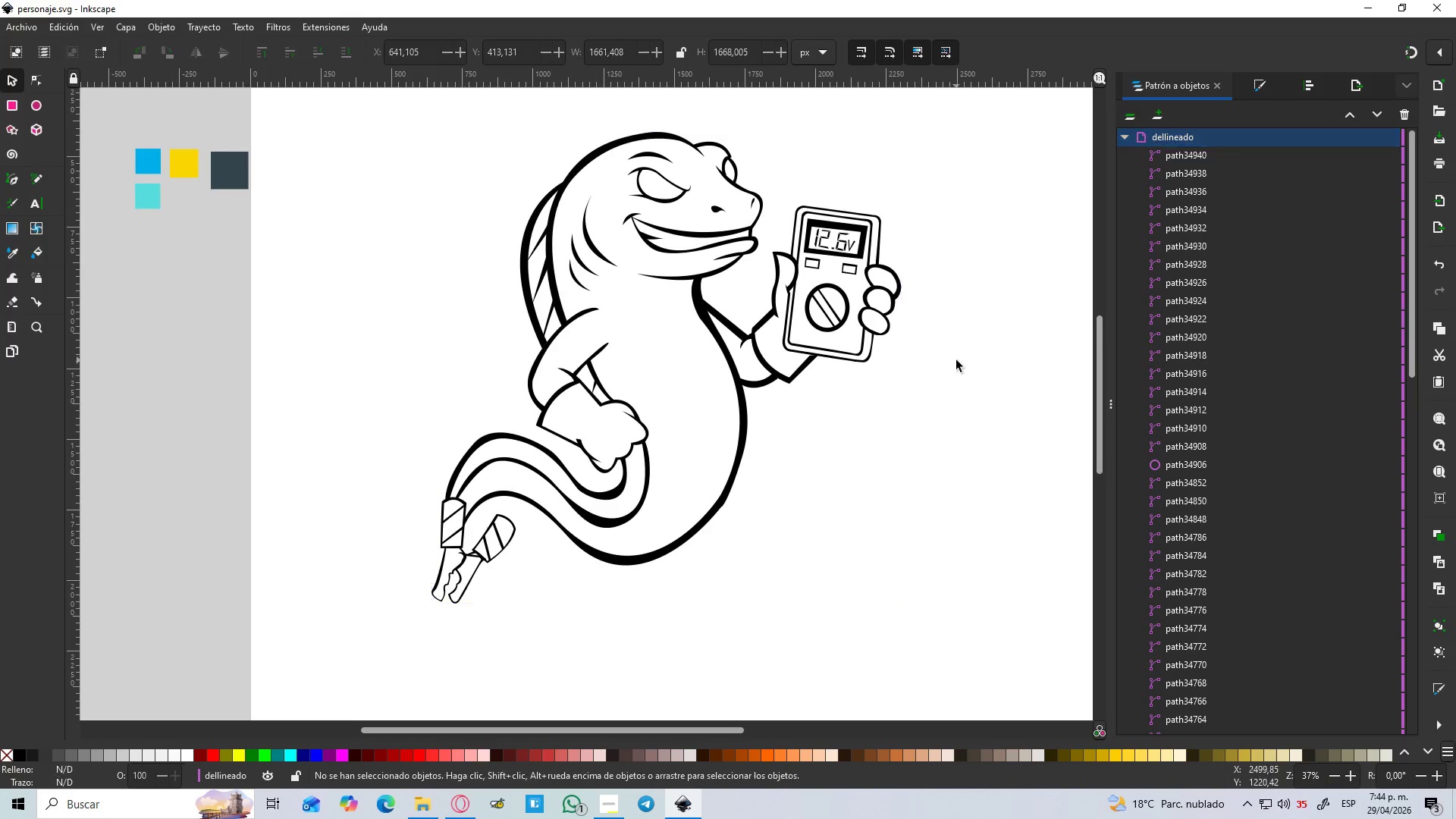 
hold_key(key=ControlLeft, duration=0.59)
 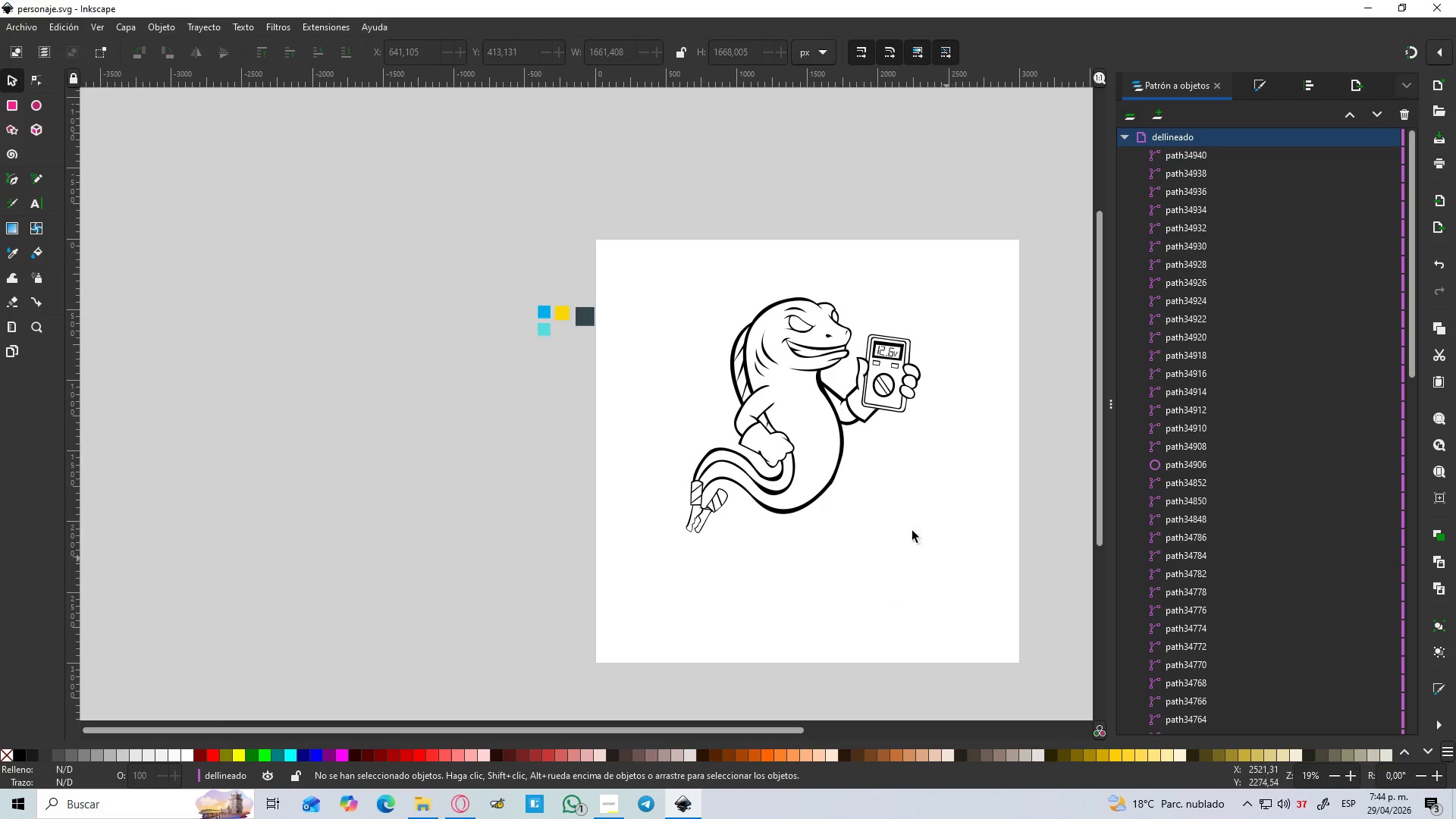 
left_click_drag(start_coordinate=[952, 561], to_coordinate=[651, 268])
 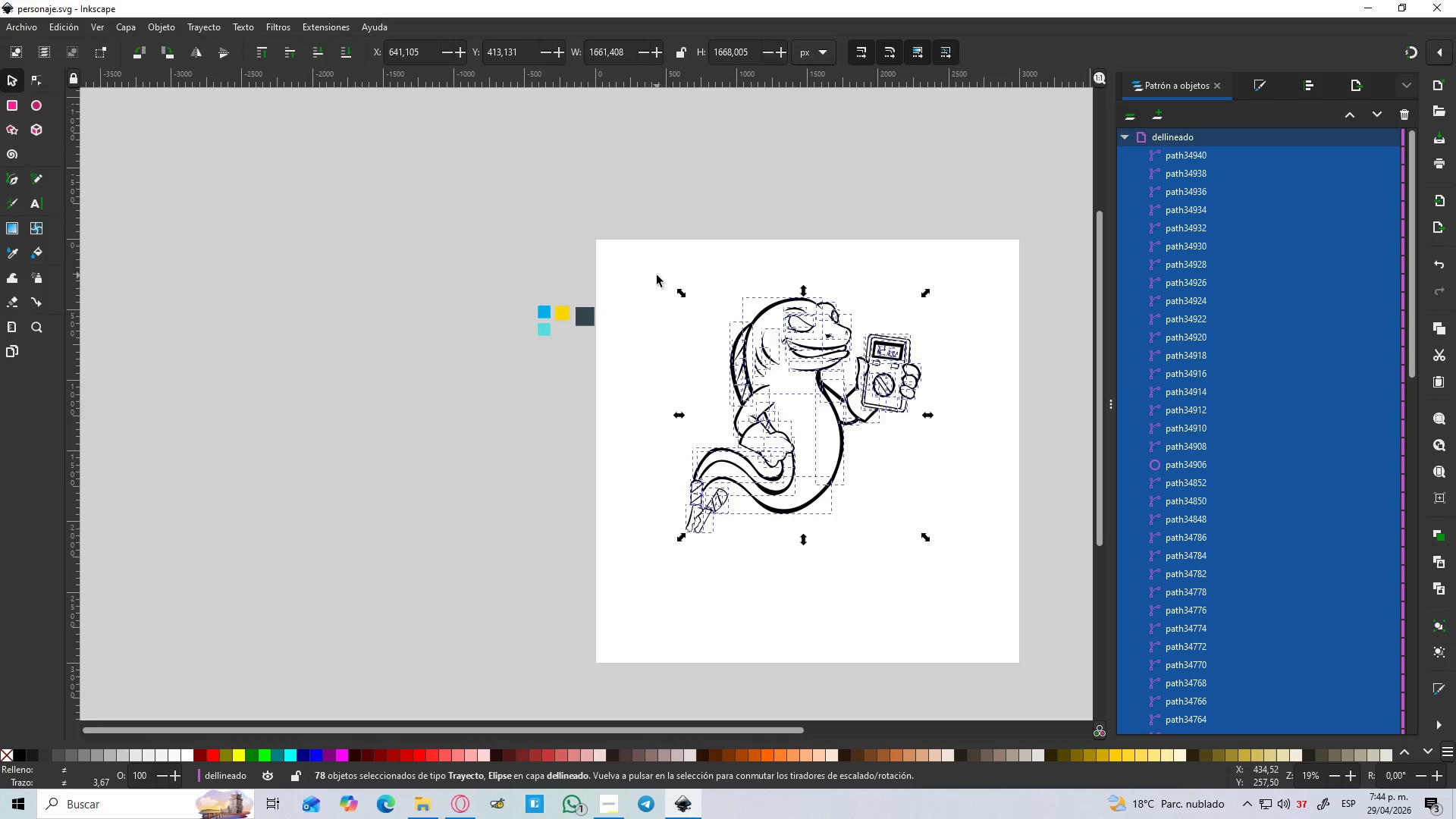 
scroll: coordinate [939, 460], scroll_direction: down, amount: 2.0
 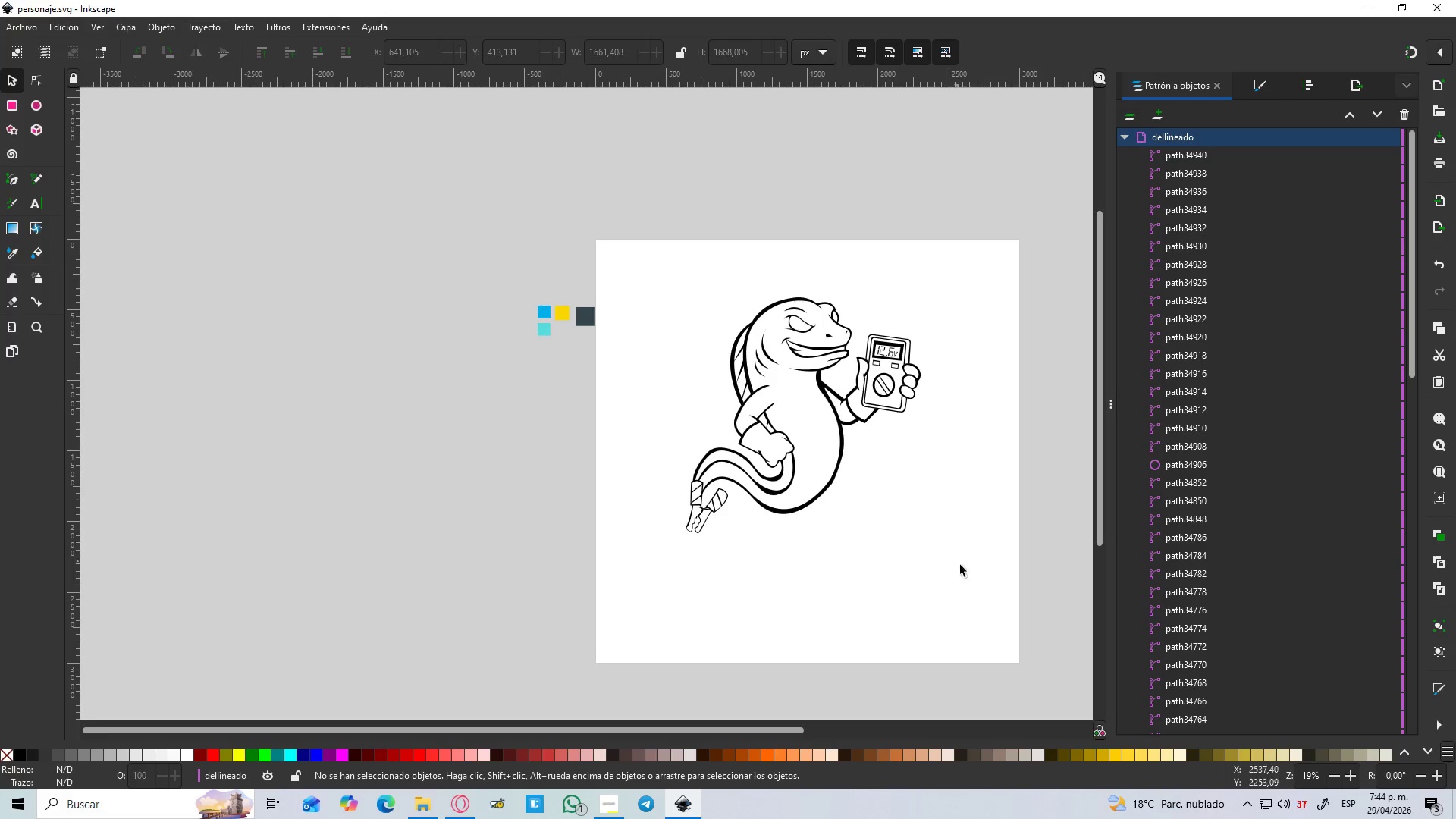 
key(Control+NumpadAdd)
 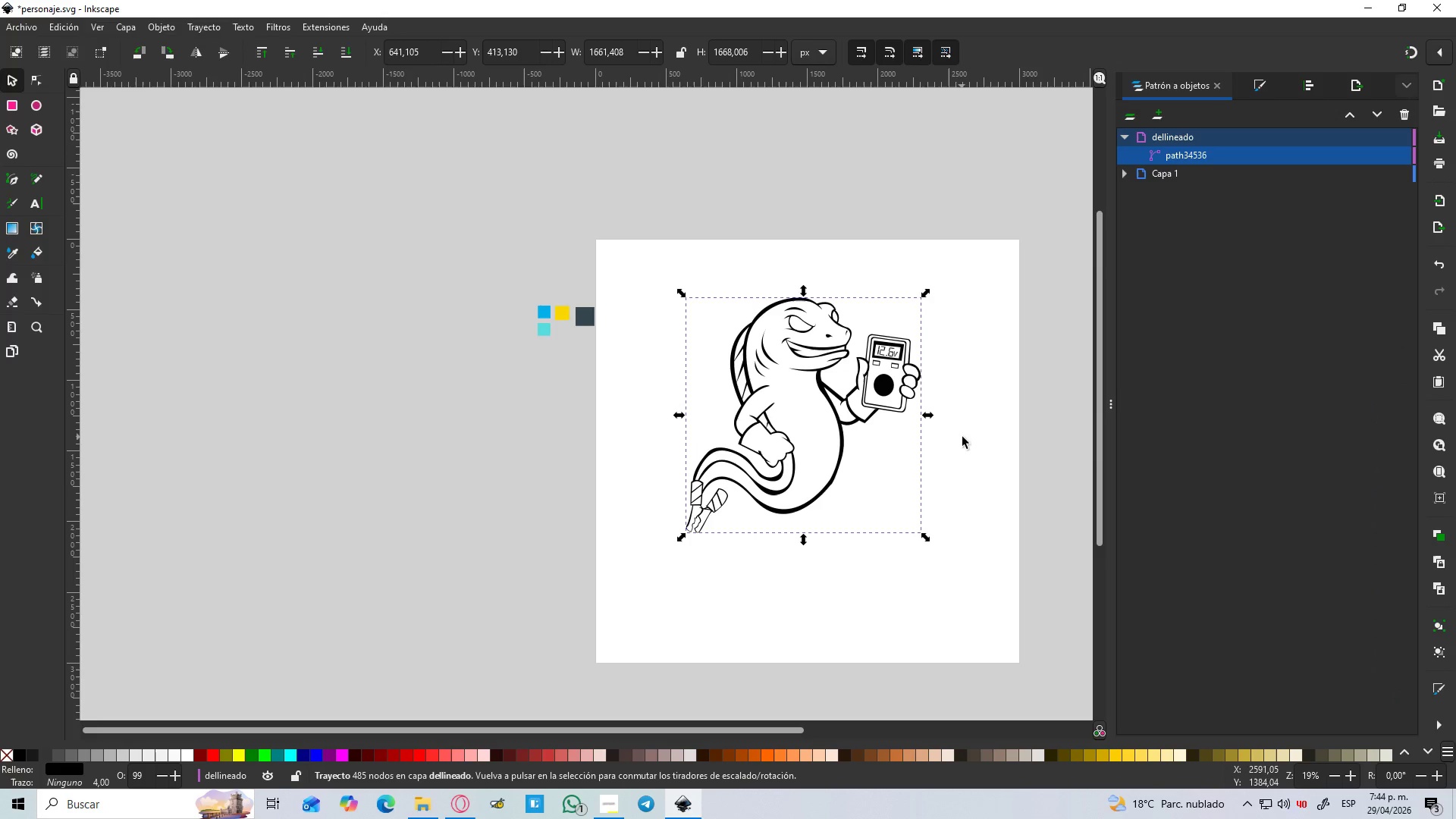 
hold_key(key=ControlLeft, duration=0.47)
 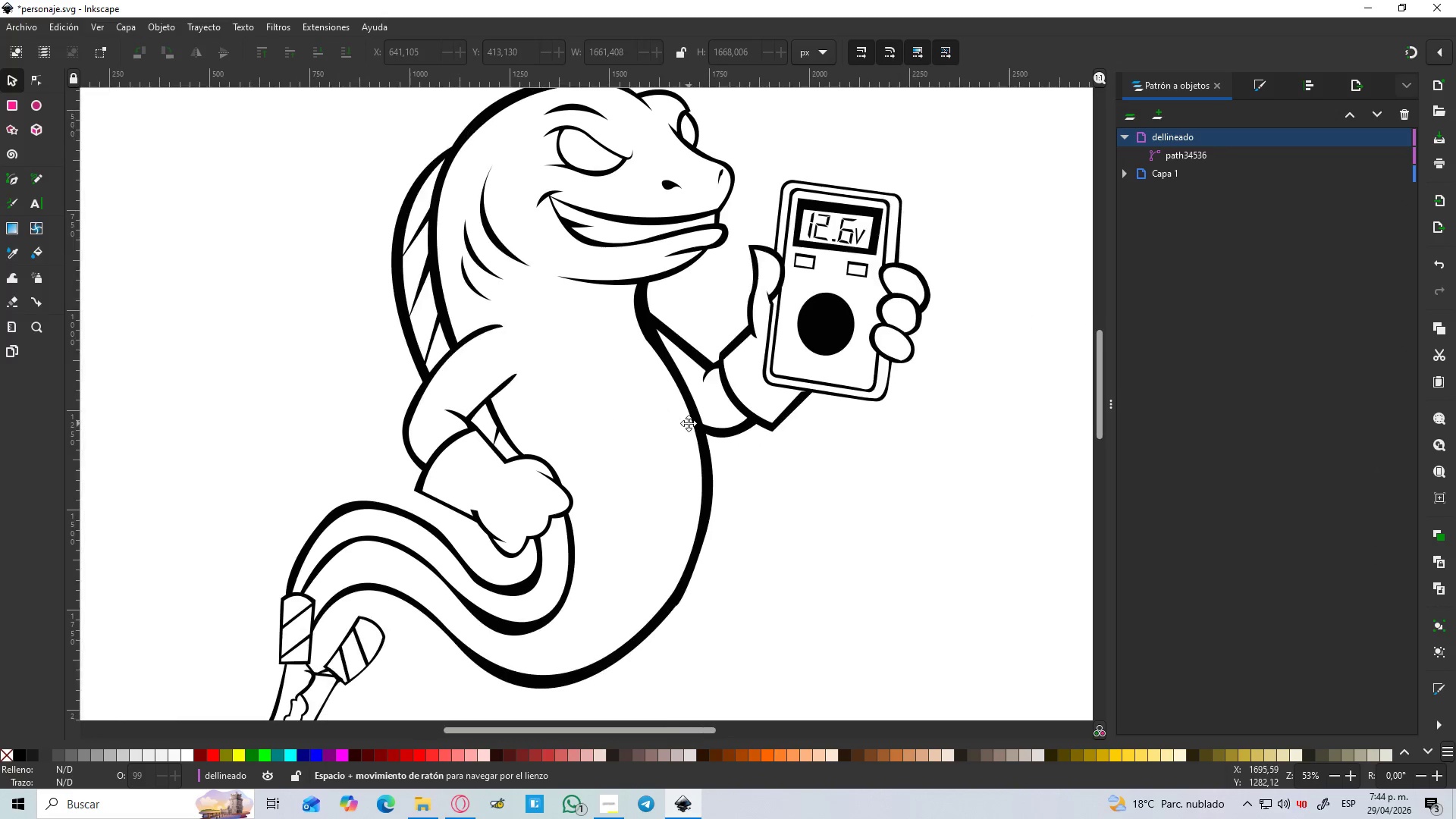 
hold_key(key=Space, duration=0.38)
 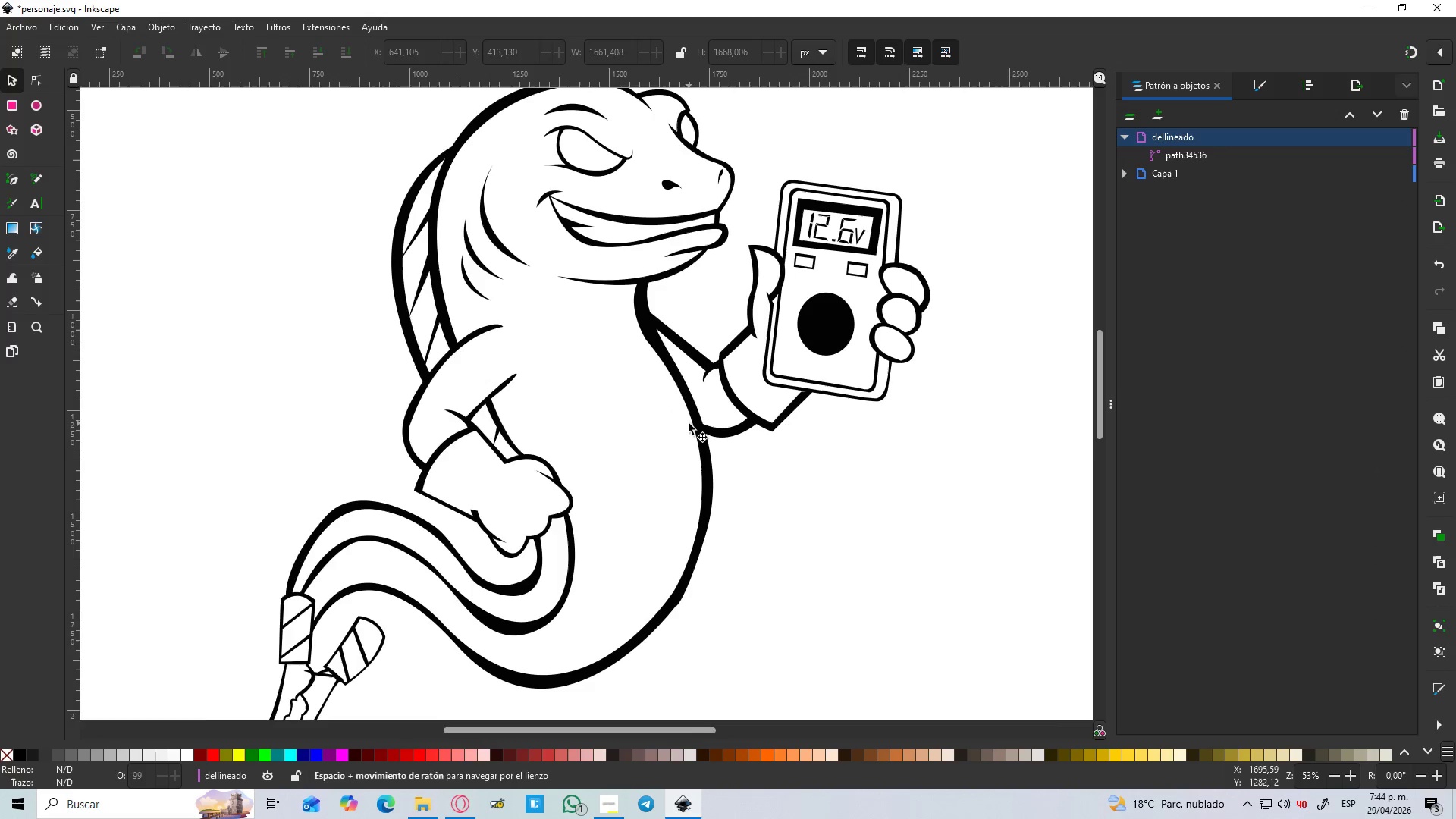 
scroll: coordinate [806, 416], scroll_direction: up, amount: 3.0
 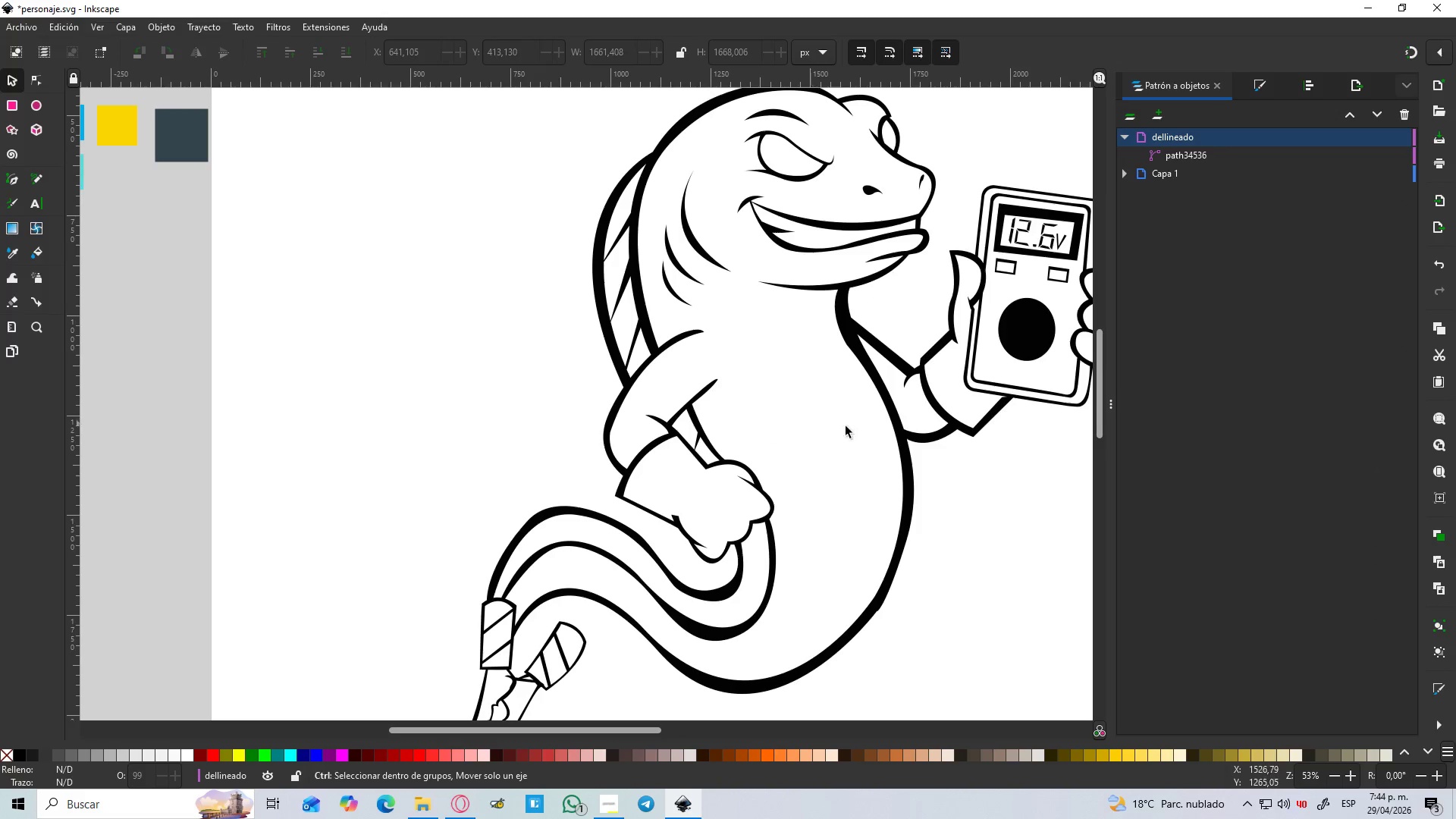 
hold_key(key=ControlLeft, duration=0.45)
scroll: coordinate [689, 423], scroll_direction: down, amount: 1.0
 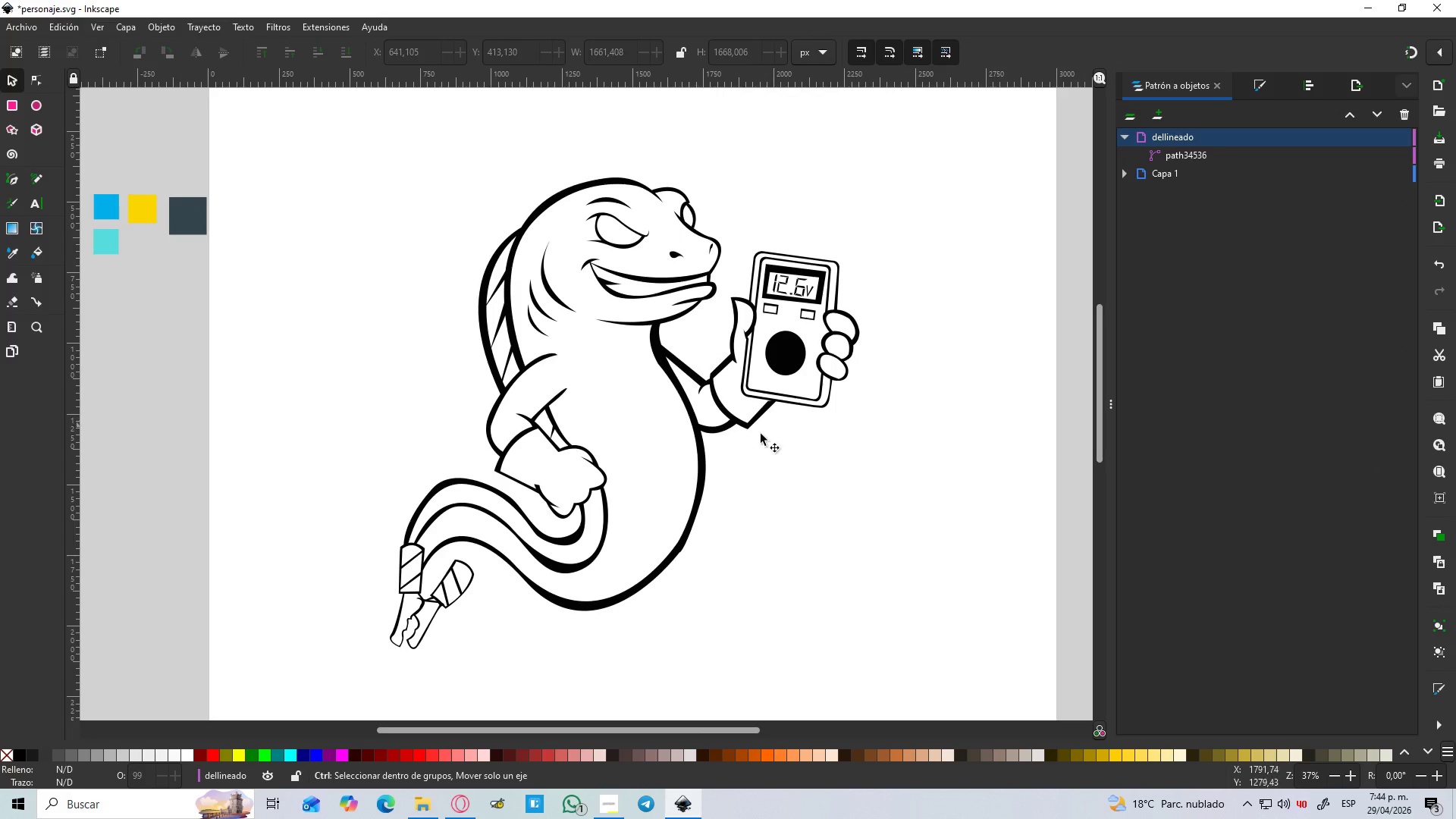 
left_click_drag(start_coordinate=[981, 485], to_coordinate=[985, 482])
 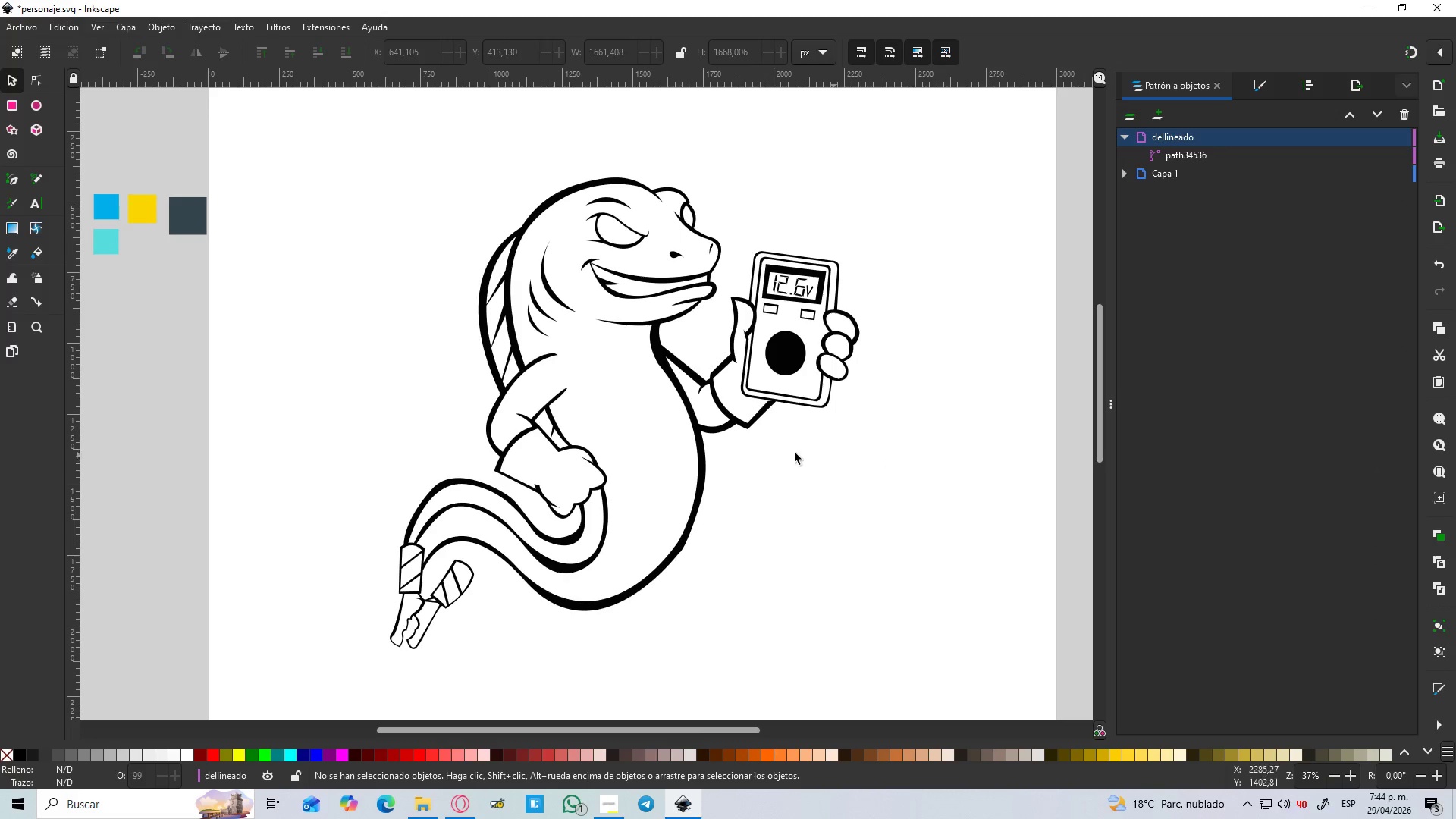 
hold_key(key=ControlLeft, duration=0.41)
scroll: coordinate [789, 453], scroll_direction: down, amount: 2.0
 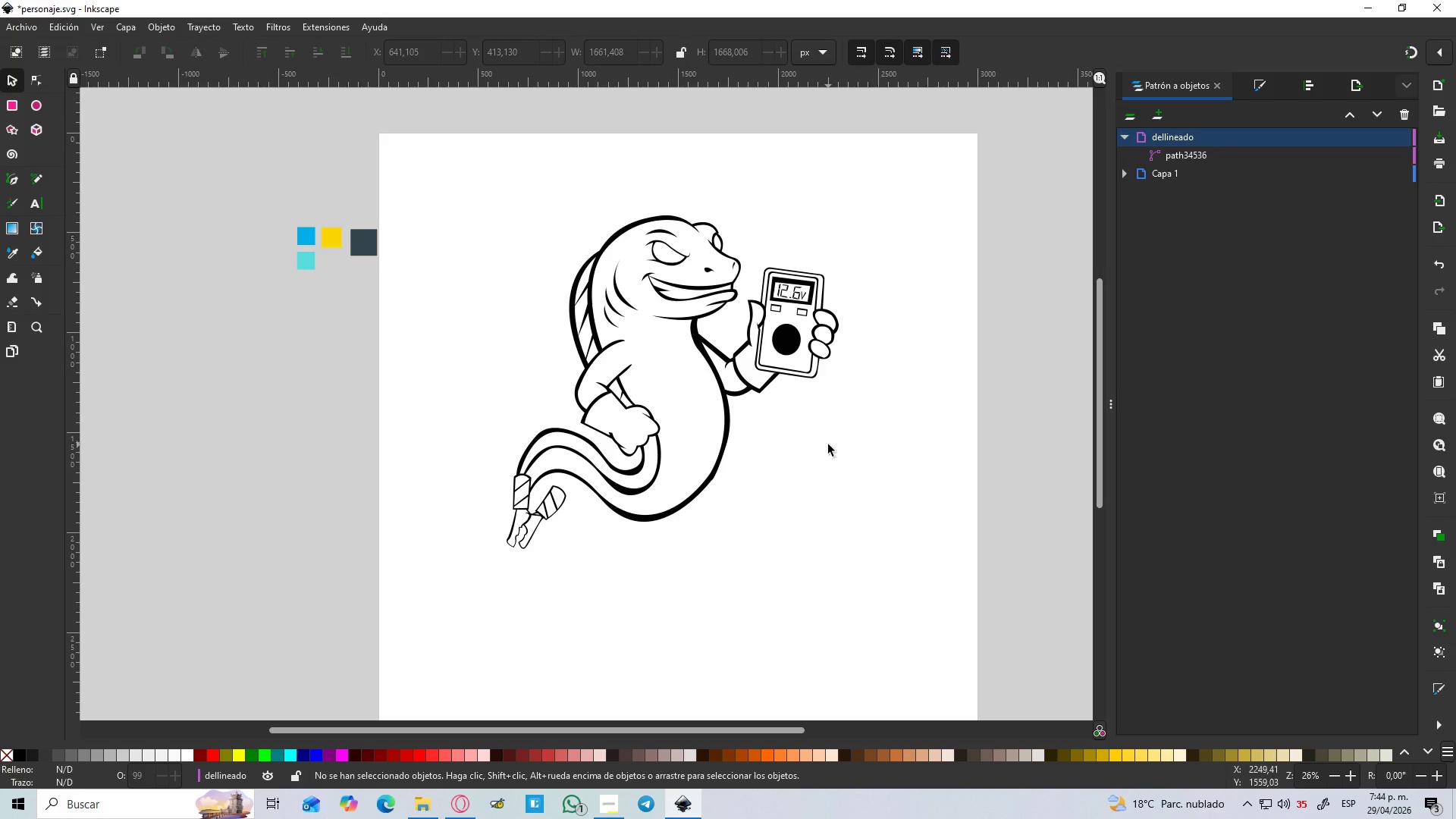 
wait(7.63)
 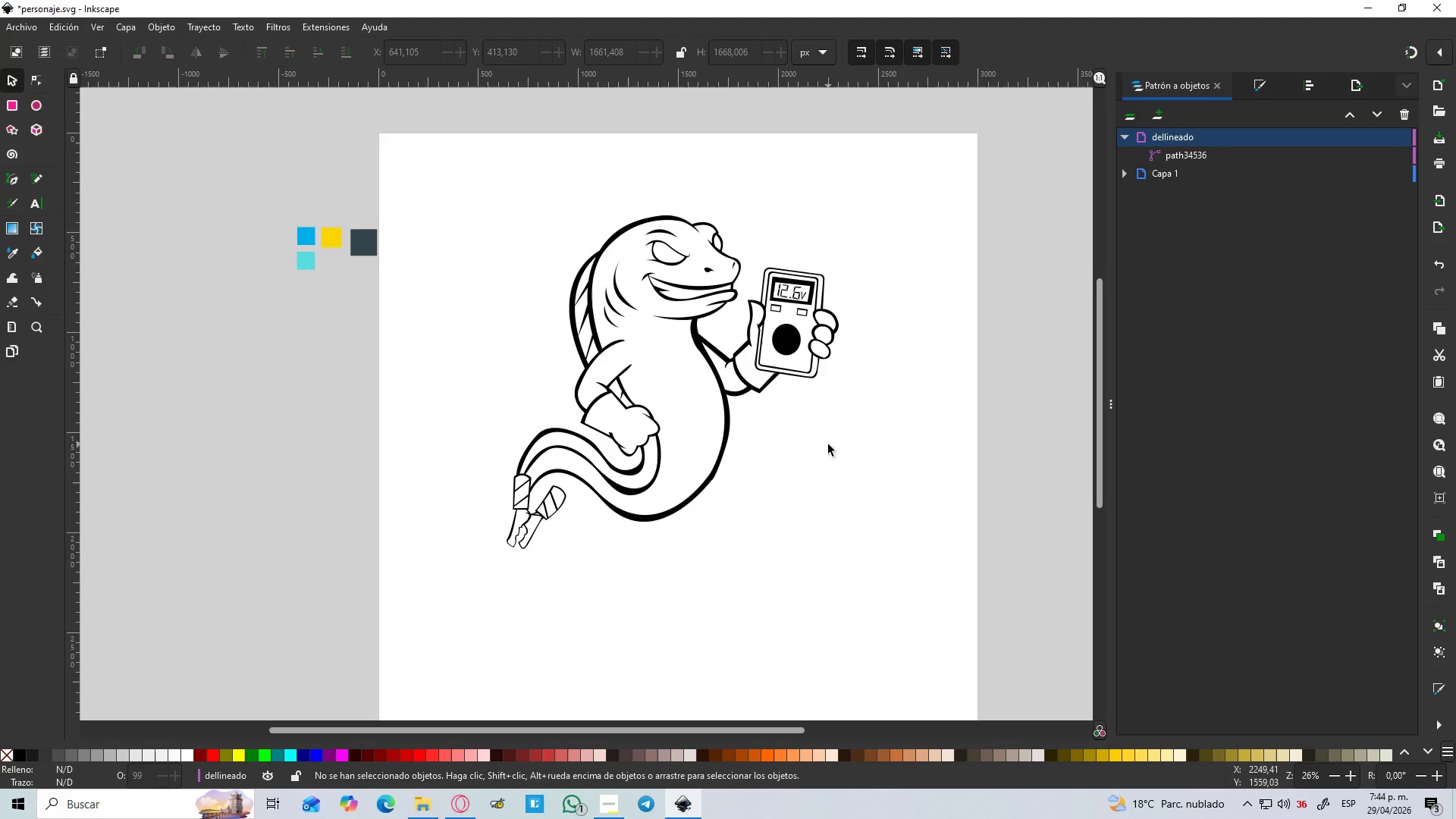 
key(Control+Z)
 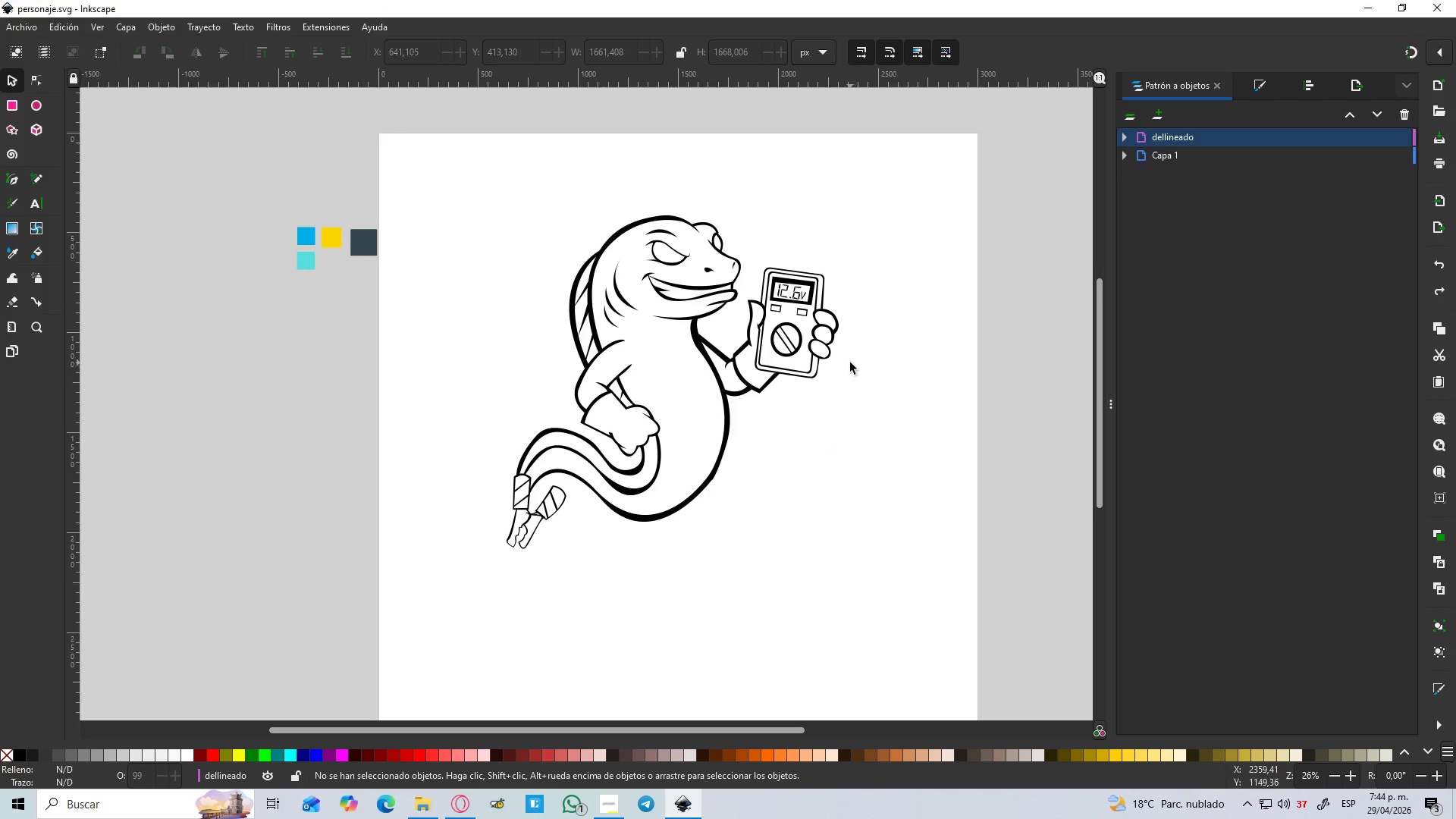 
hold_key(key=ControlLeft, duration=1.3)
scroll: coordinate [749, 349], scroll_direction: up, amount: 4.0
 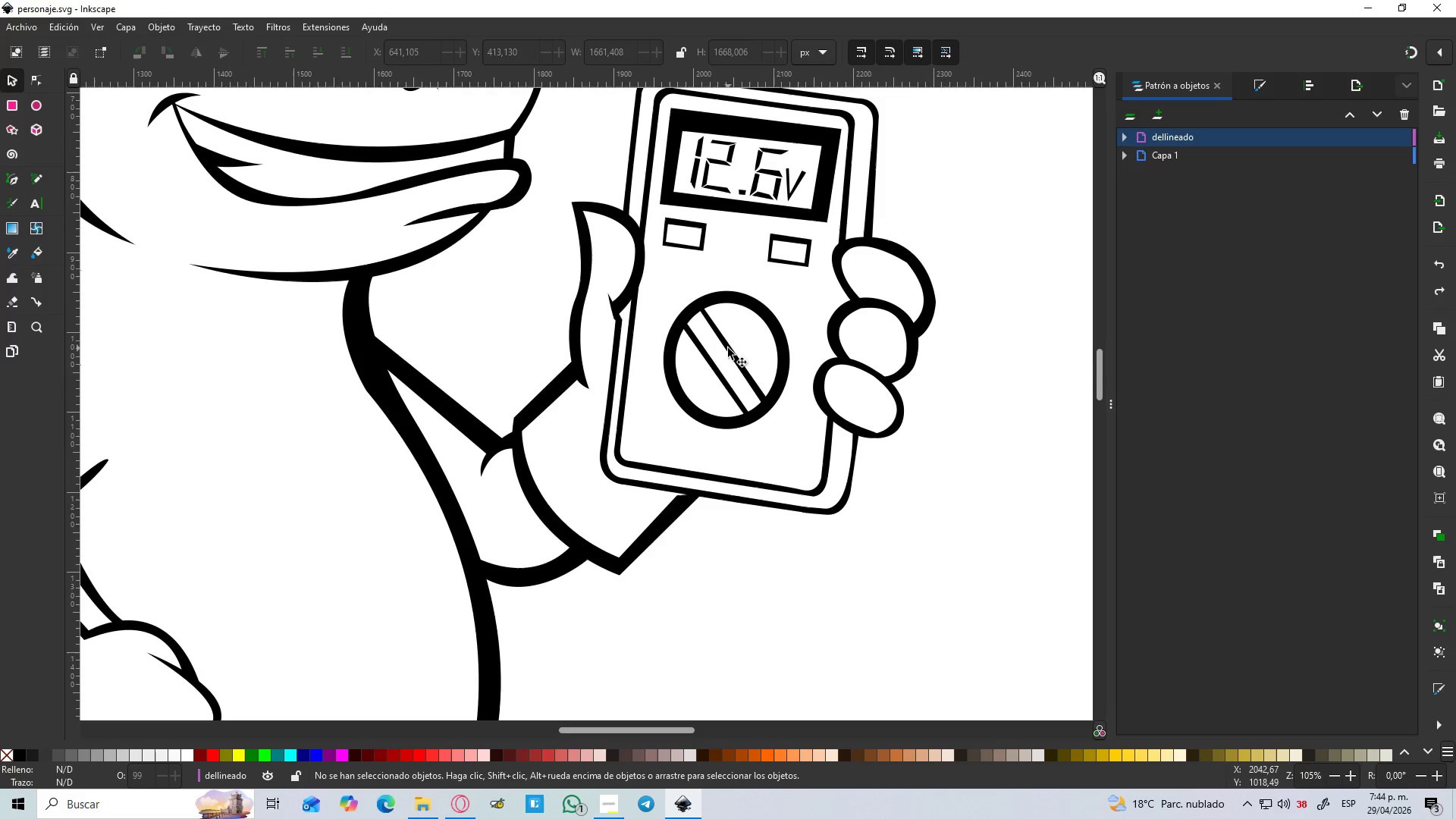 
left_click([728, 349])
 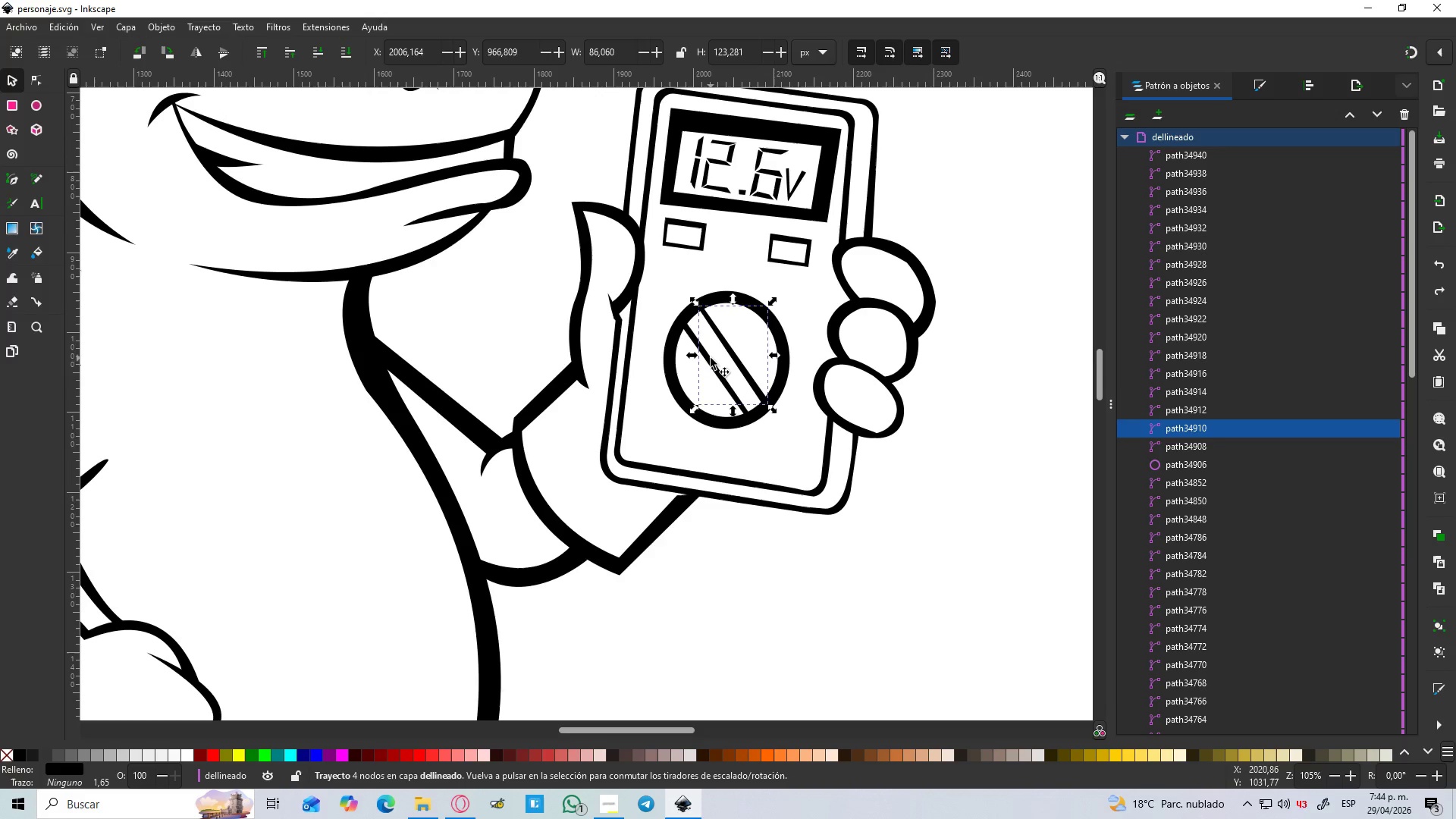 
left_click([709, 367])
 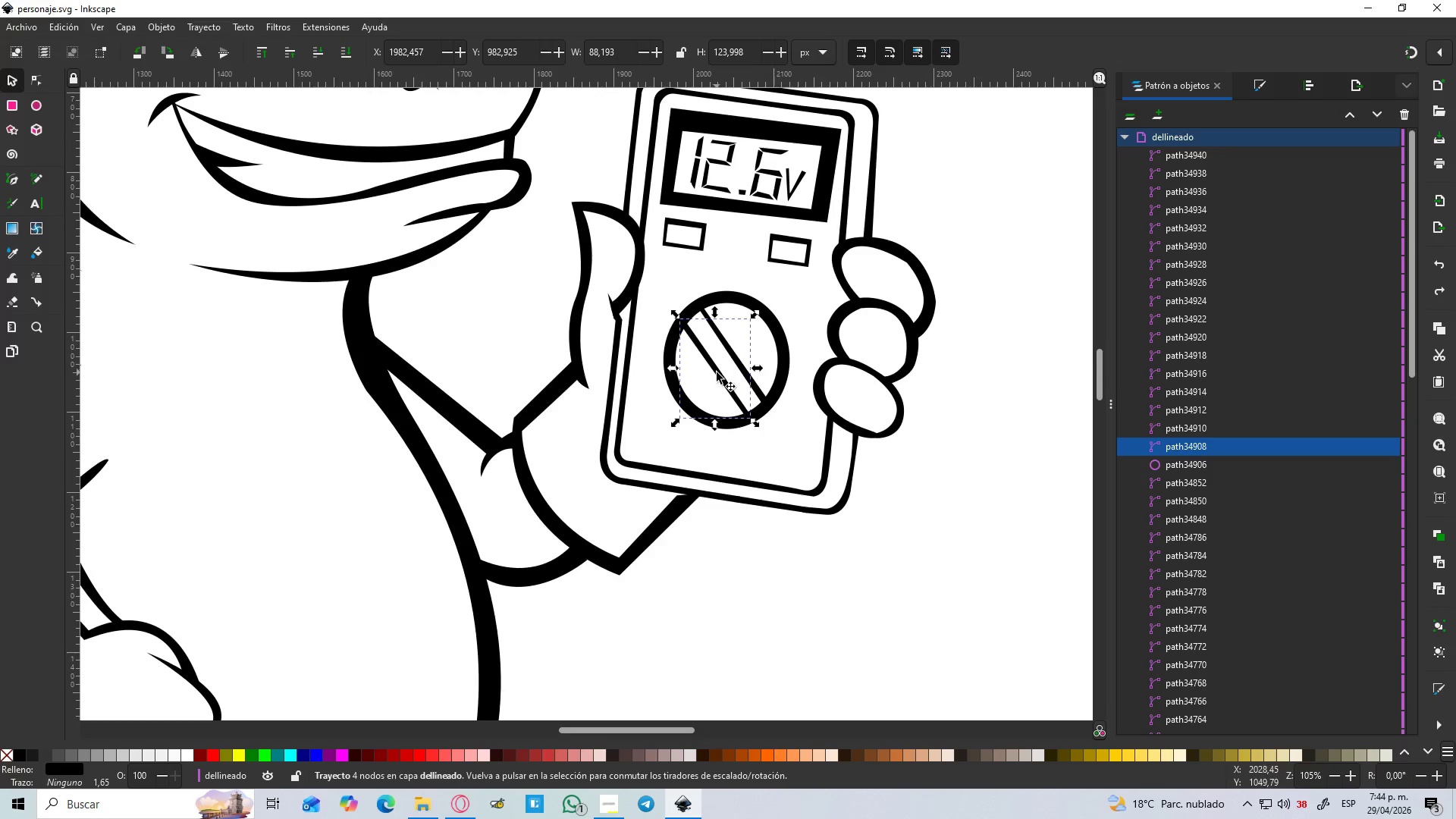 
hold_key(key=ControlLeft, duration=1.51)
scroll: coordinate [717, 372], scroll_direction: down, amount: 2.0
 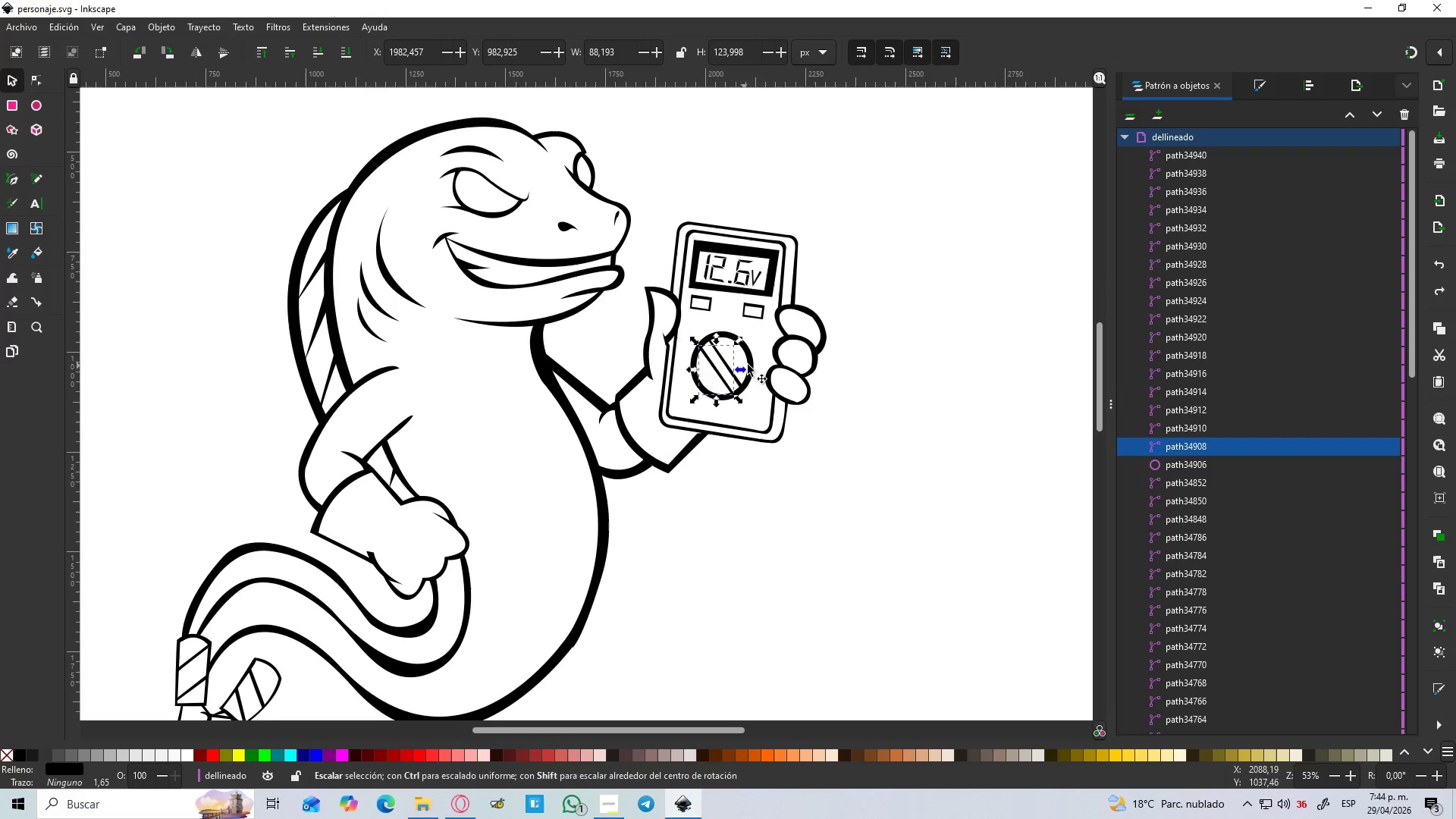 
key(Control+ControlLeft)
 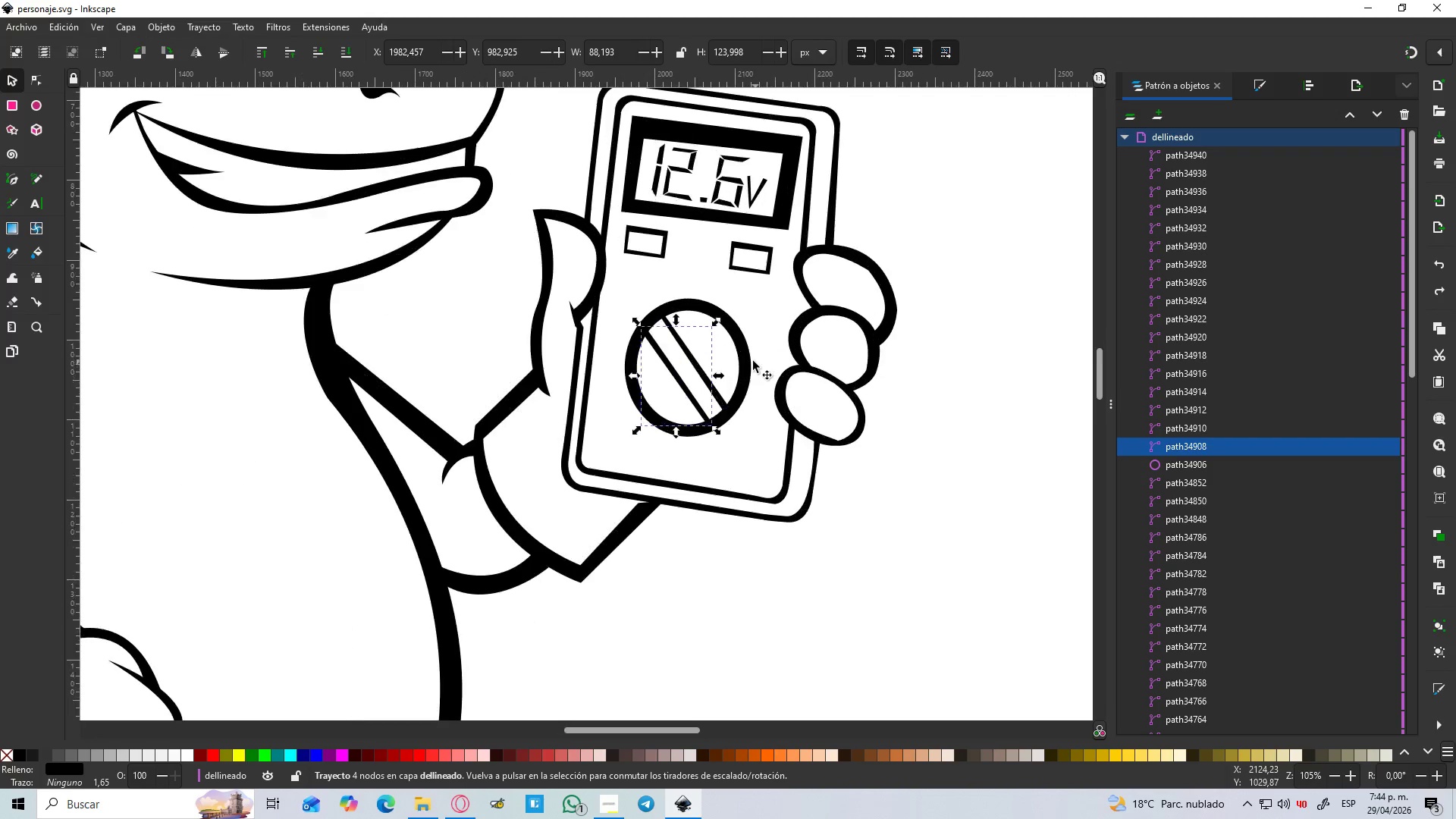 
key(Control+ControlLeft)
 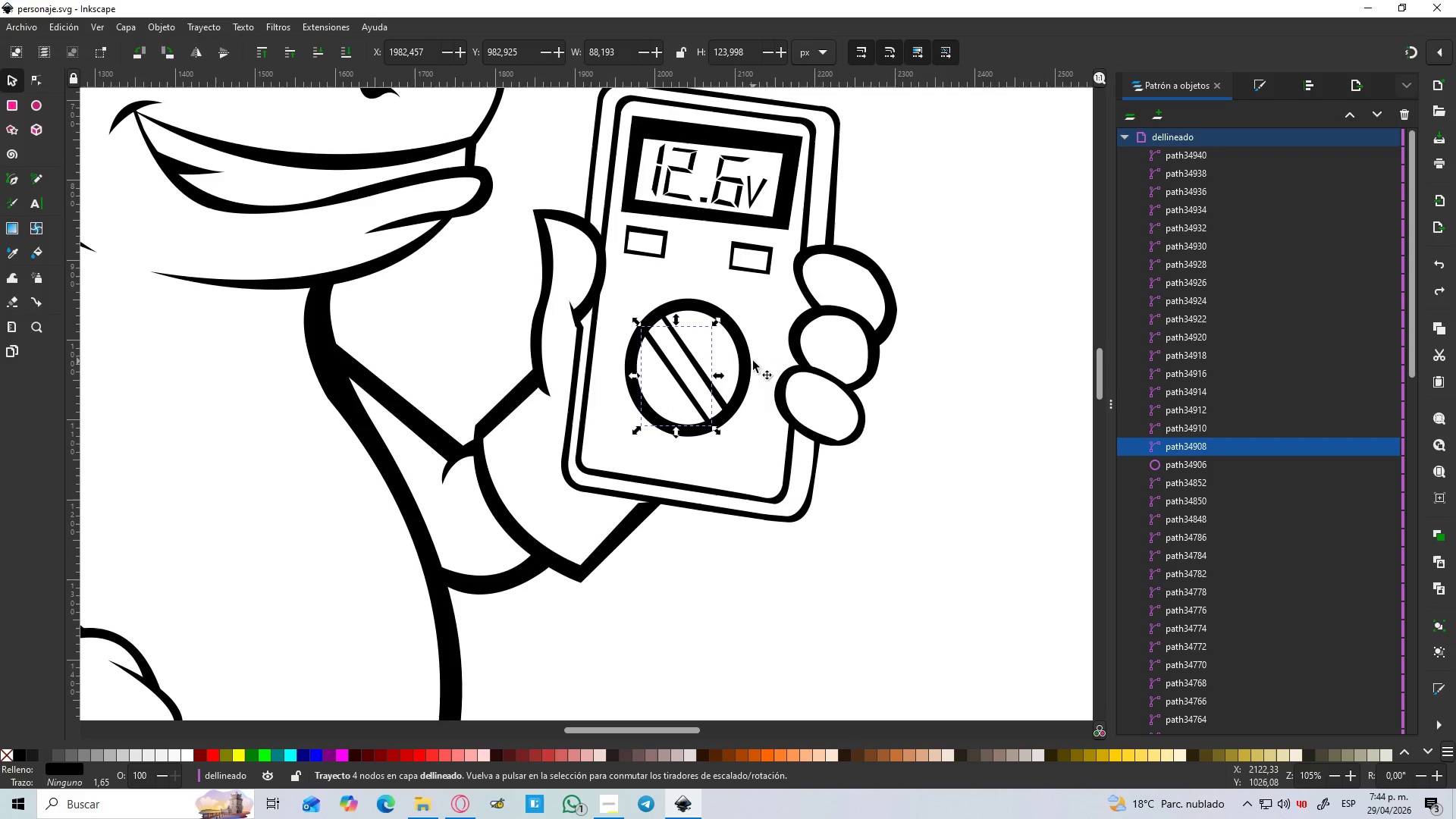 
key(Control+ControlLeft)
 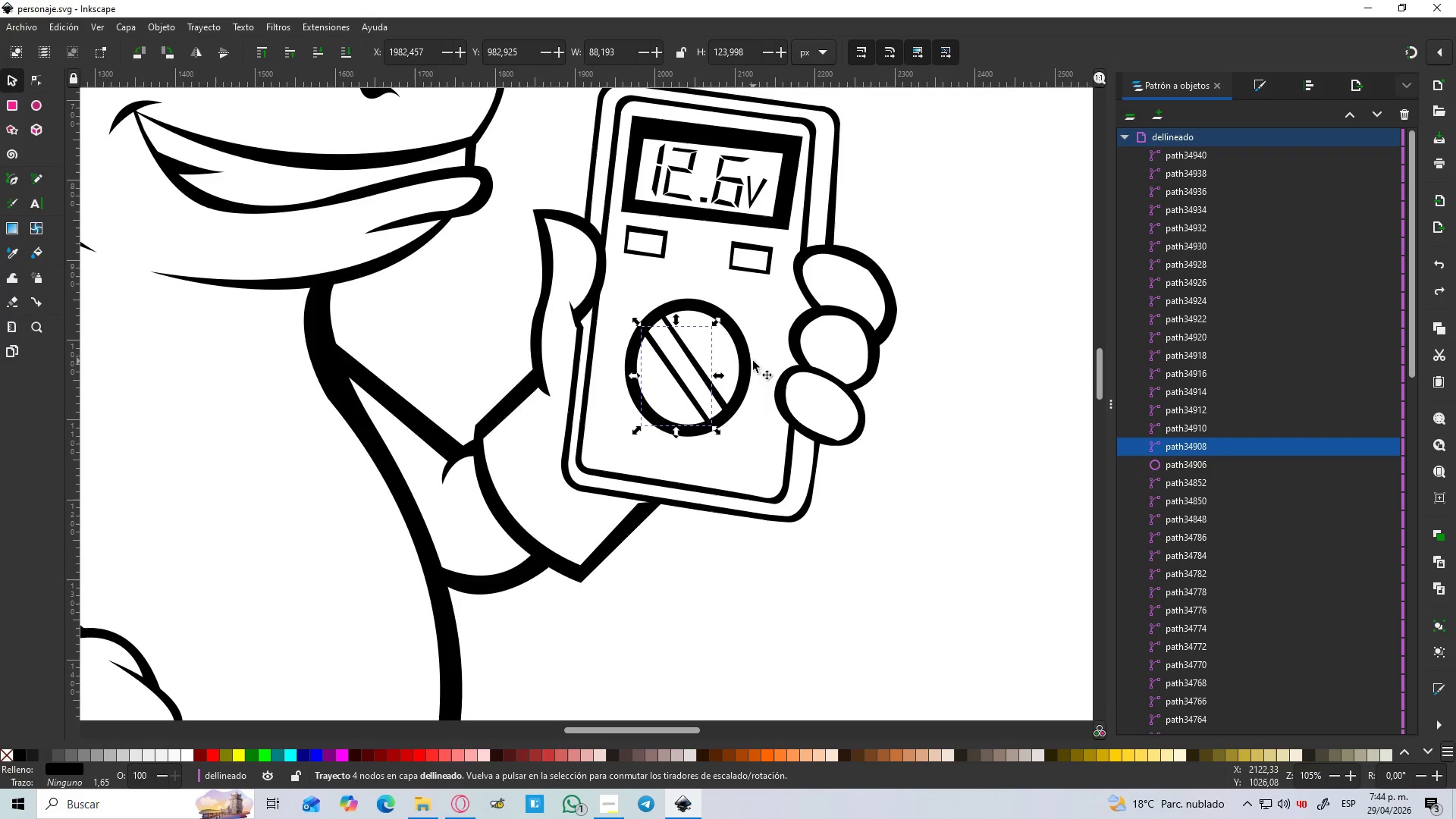 
key(Control+ControlLeft)
 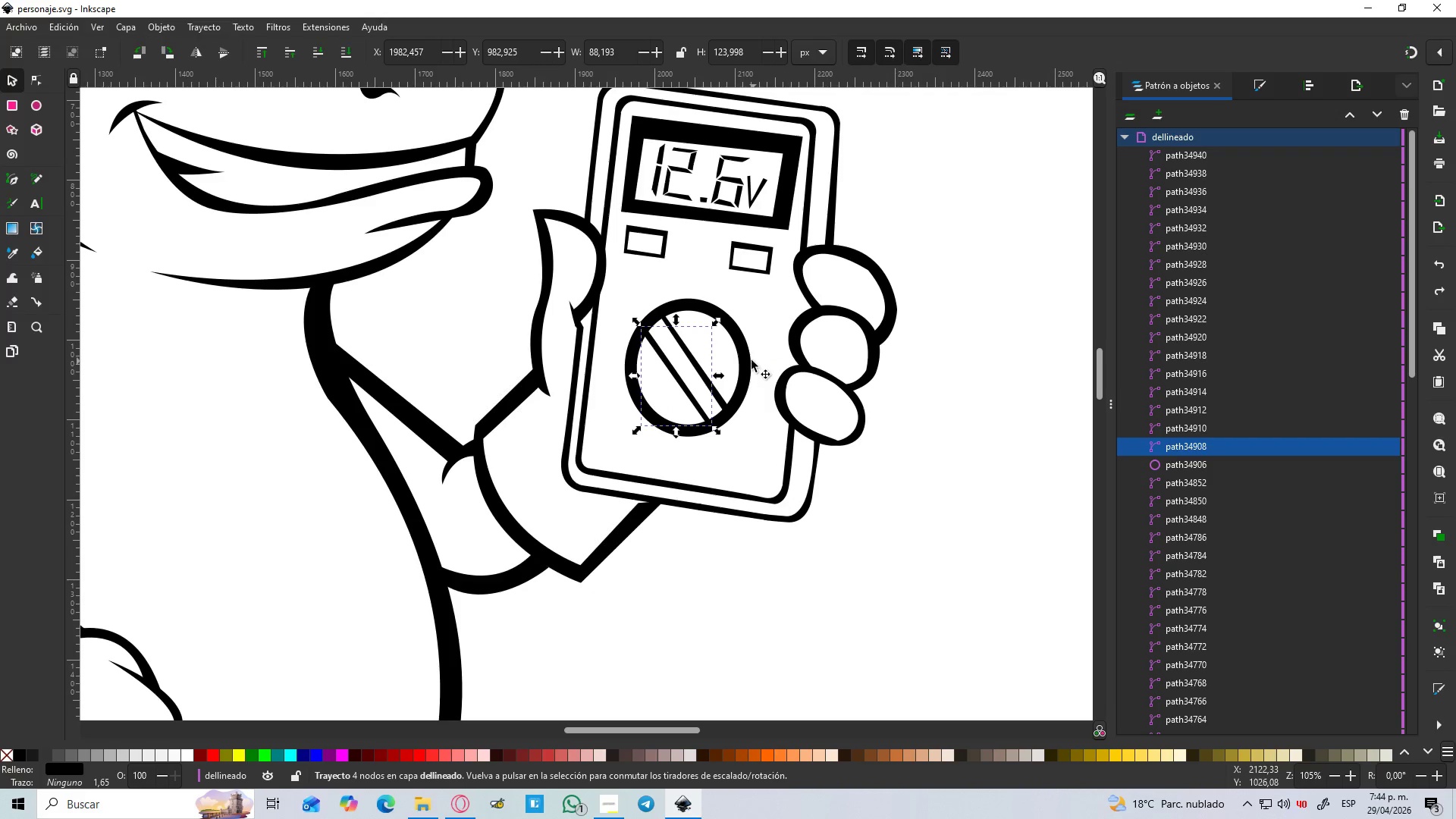 
key(Control+ControlLeft)
 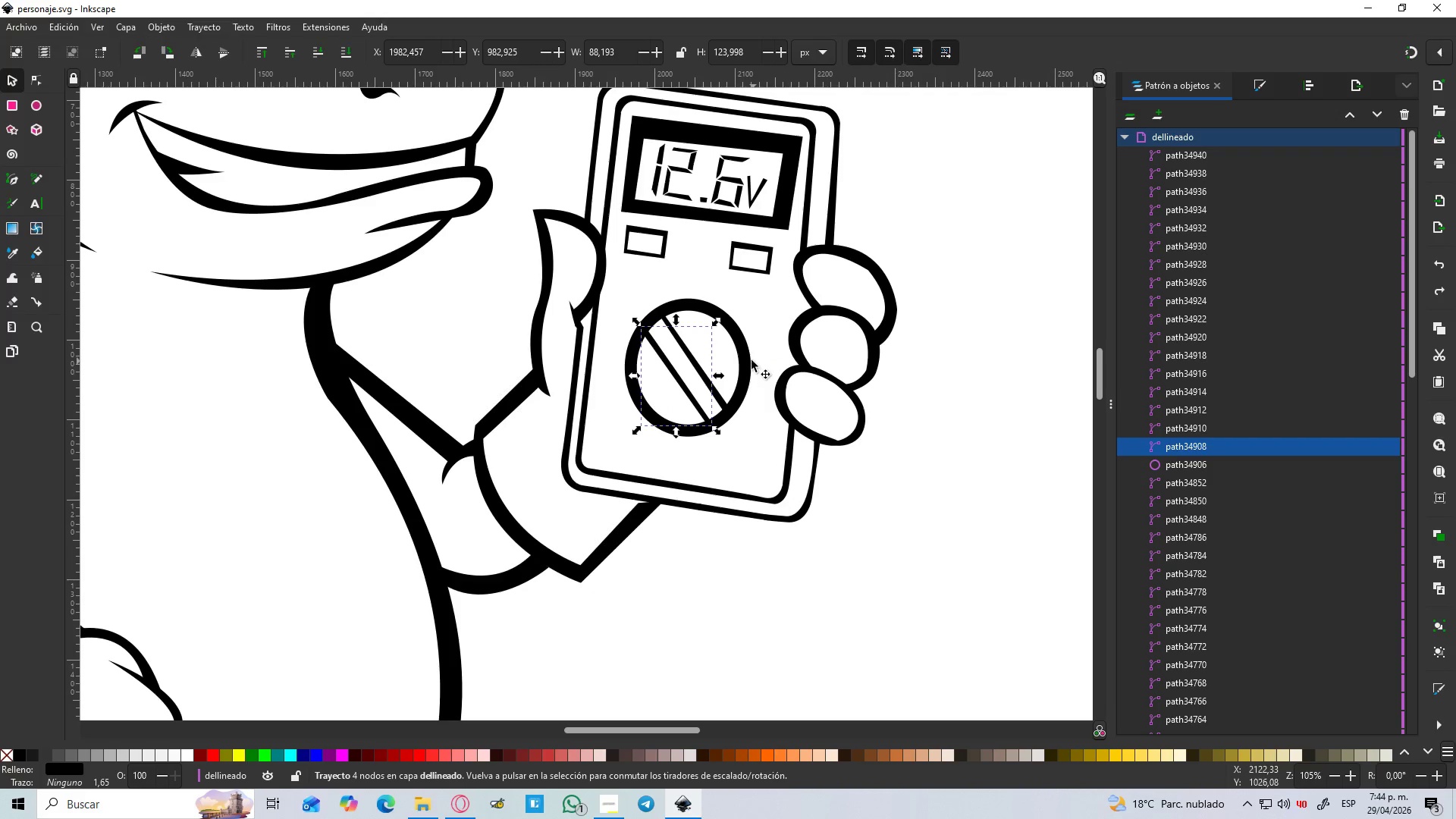 
key(Control+ControlLeft)
 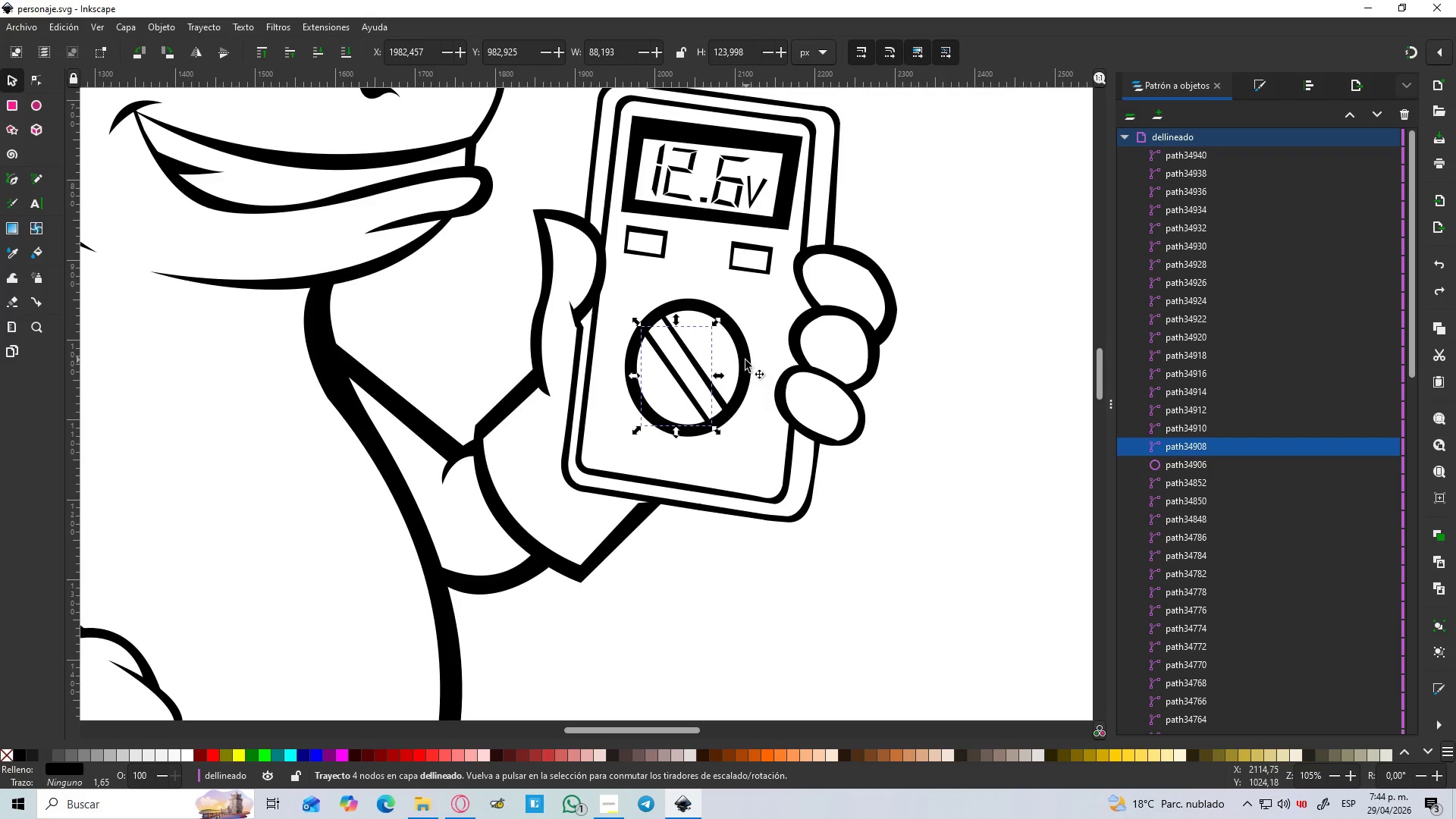 
key(Control+ControlLeft)
 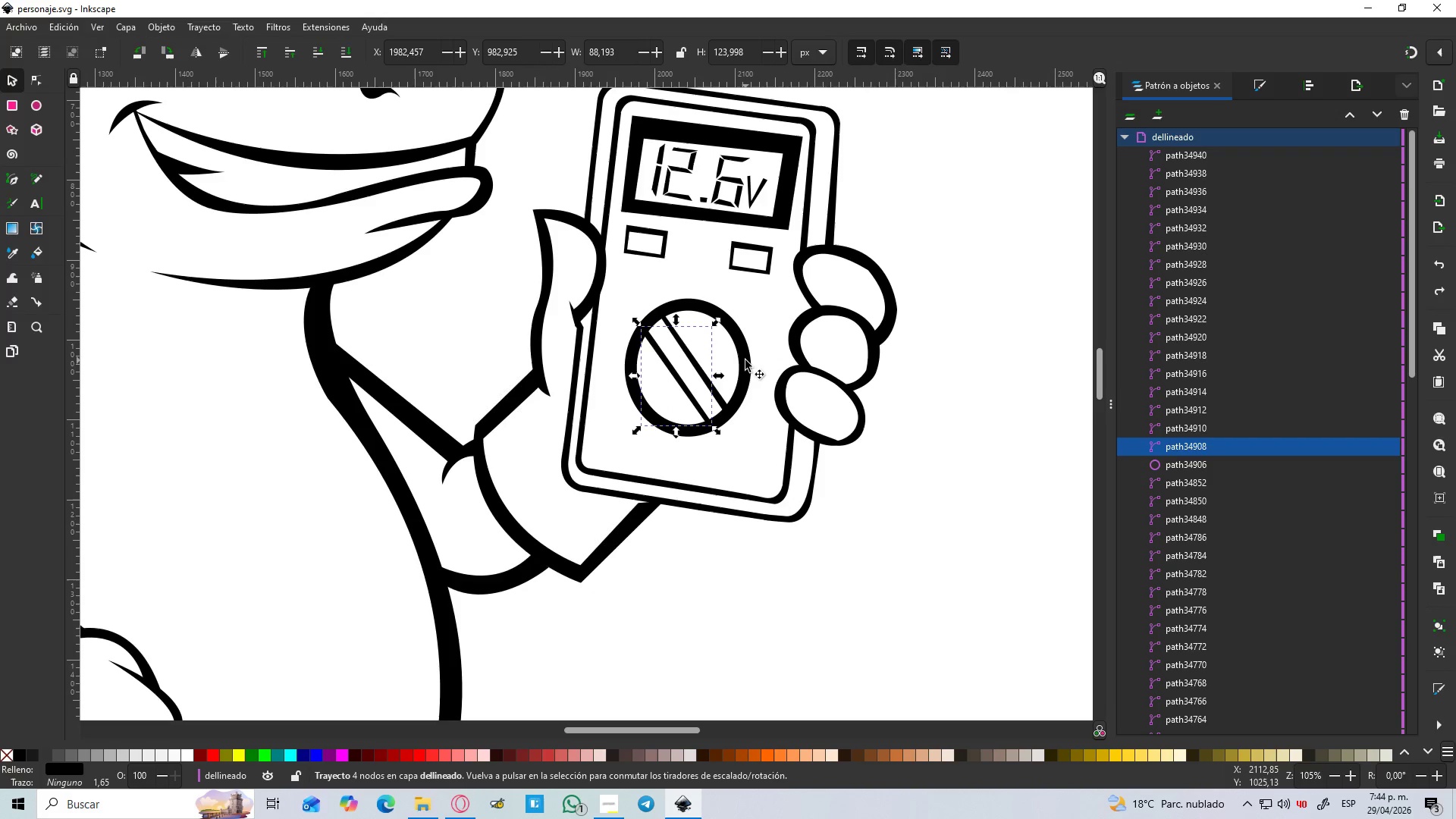 
scroll: coordinate [755, 364], scroll_direction: up, amount: 2.0
 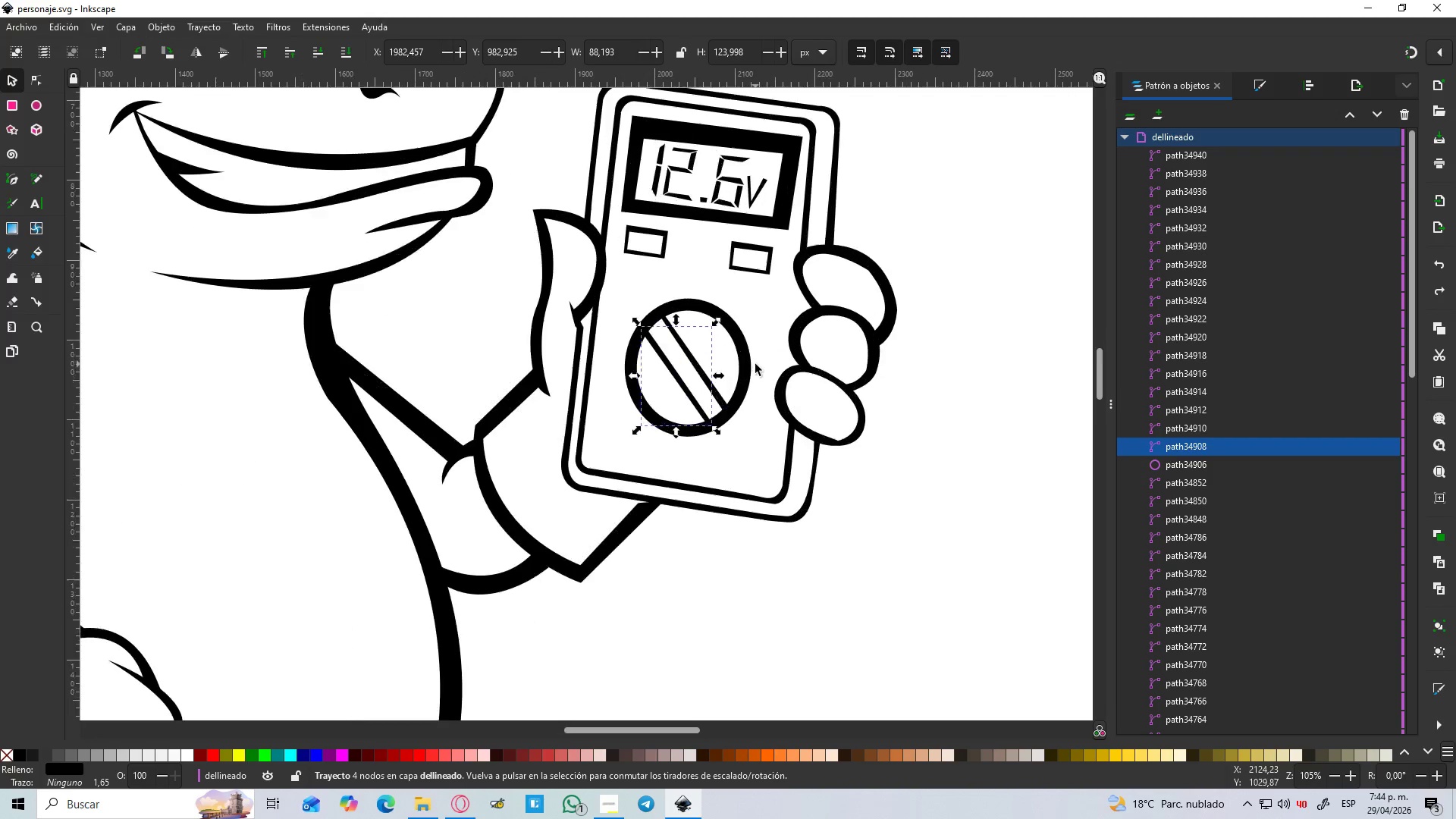 
left_click([745, 360])
 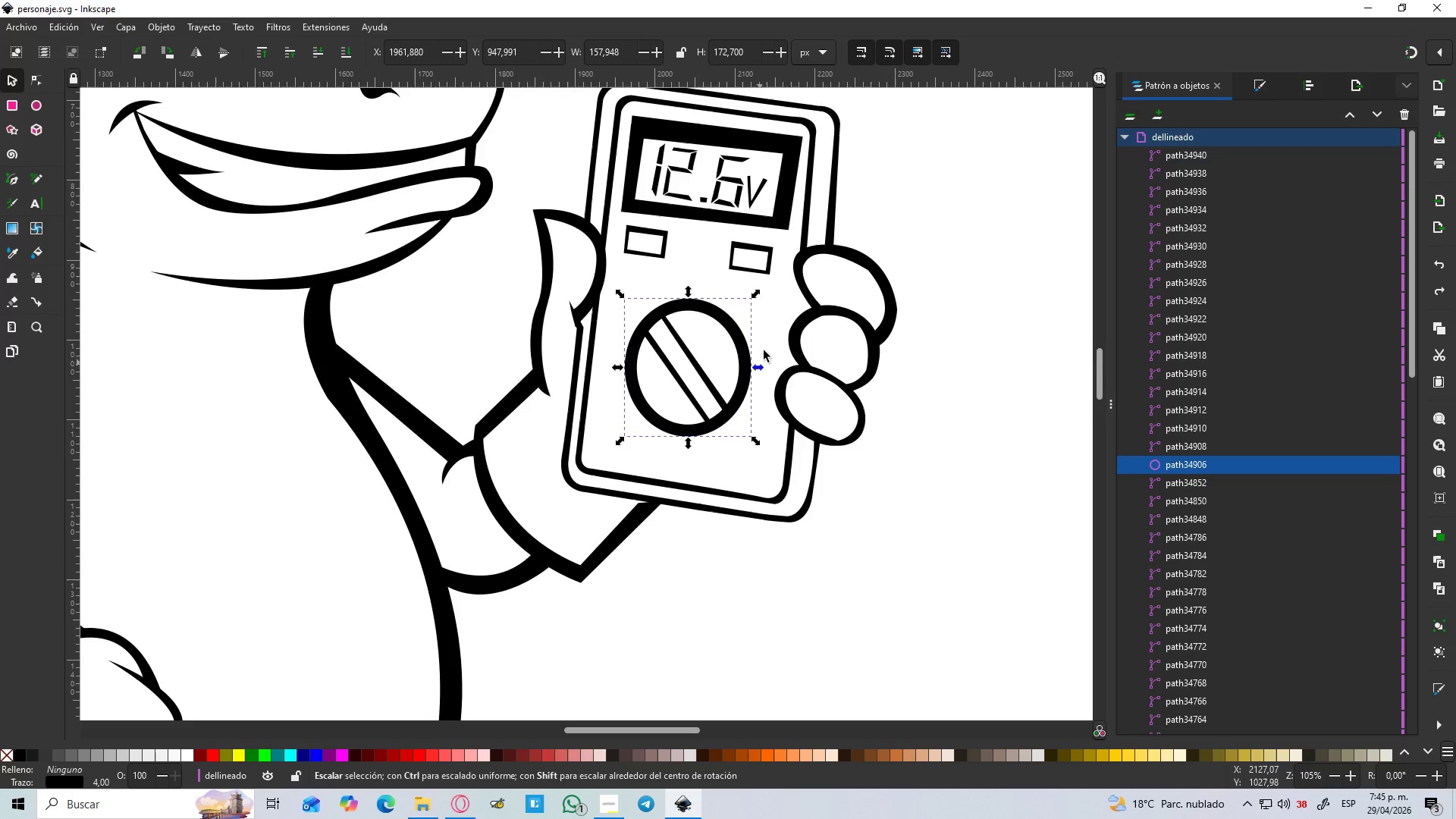 
hold_key(key=ControlLeft, duration=0.78)
 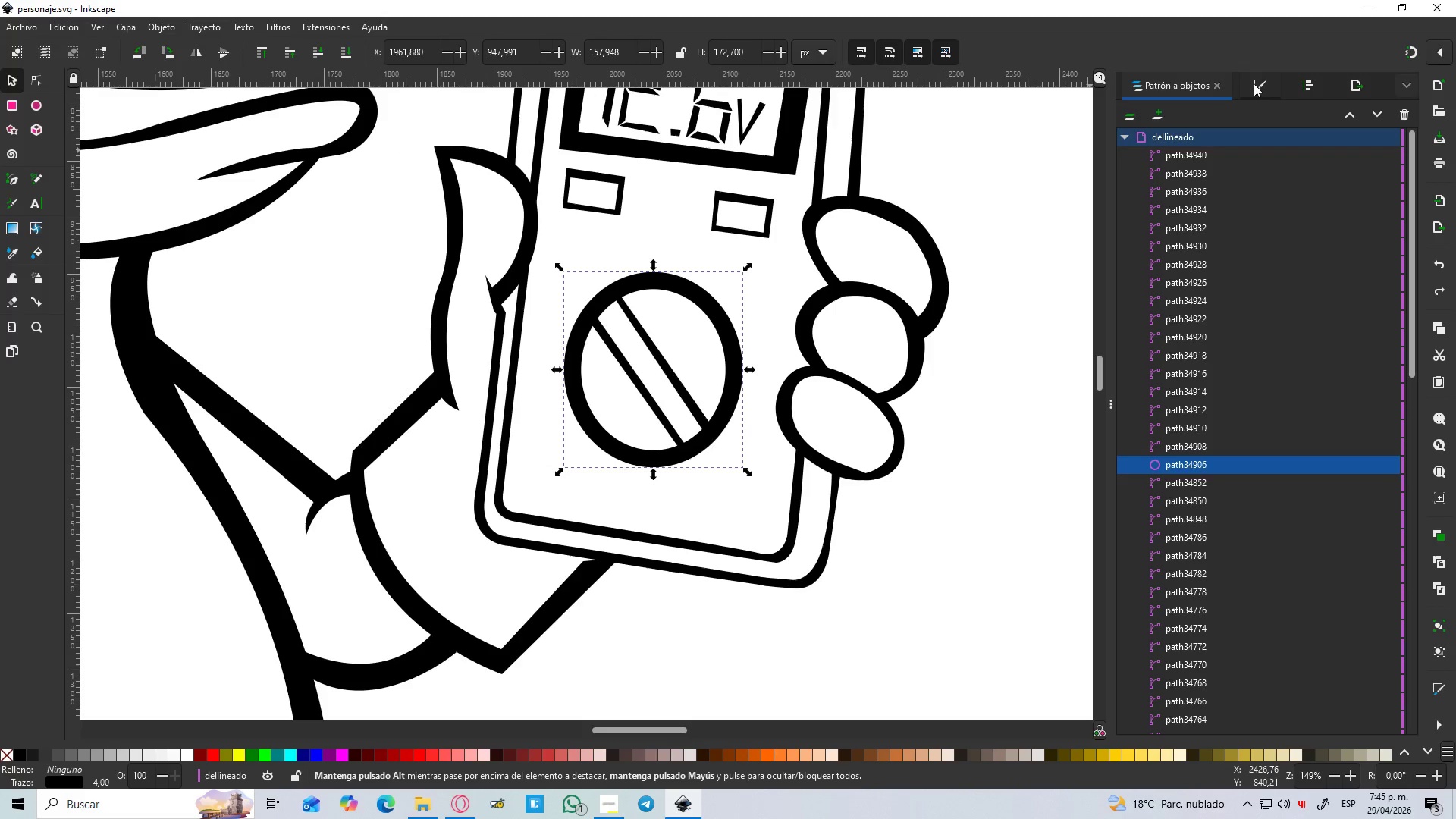 
hold_key(key=ControlLeft, duration=8.62)
 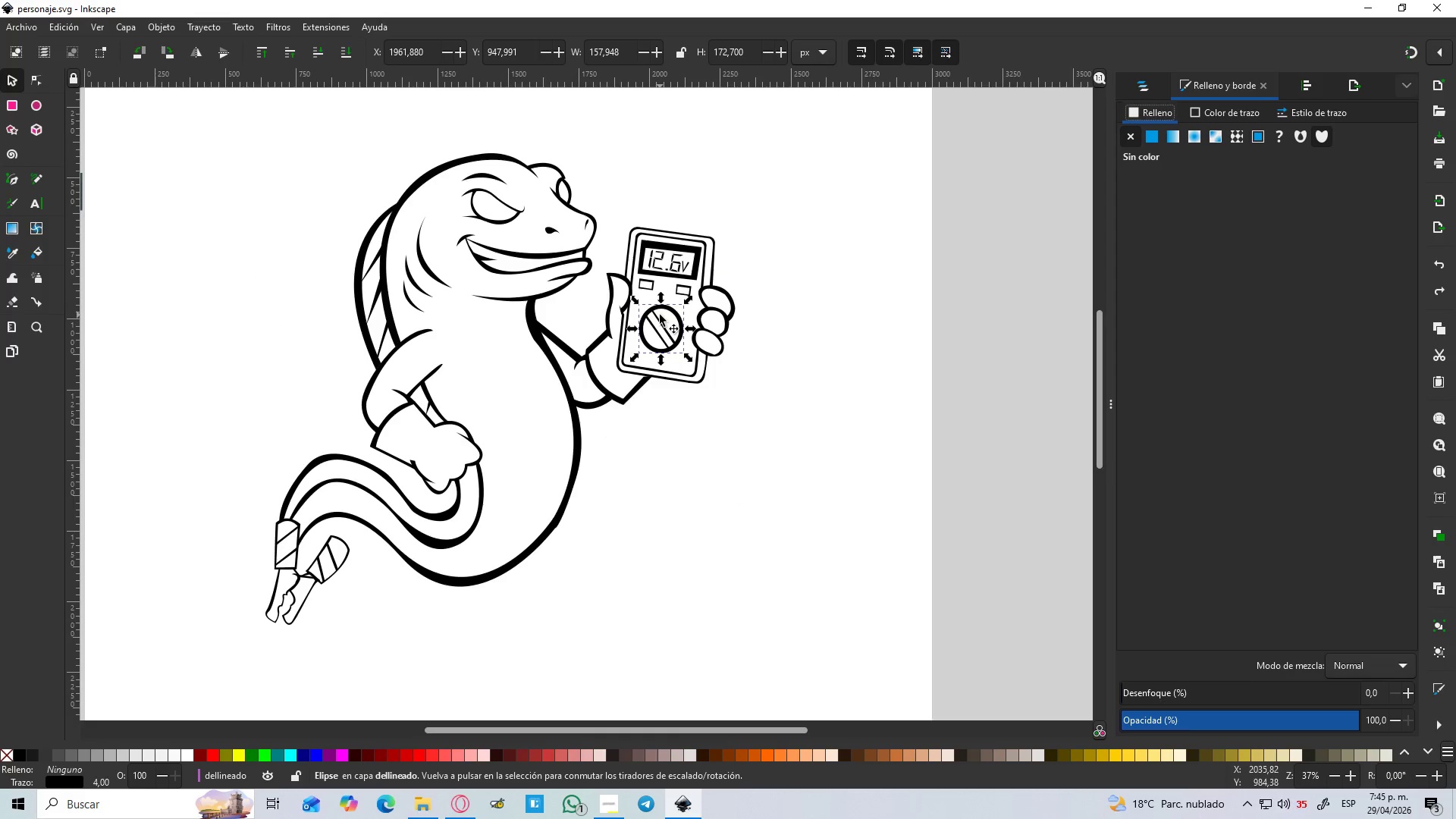 
scroll: coordinate [773, 363], scroll_direction: up, amount: 1.0
 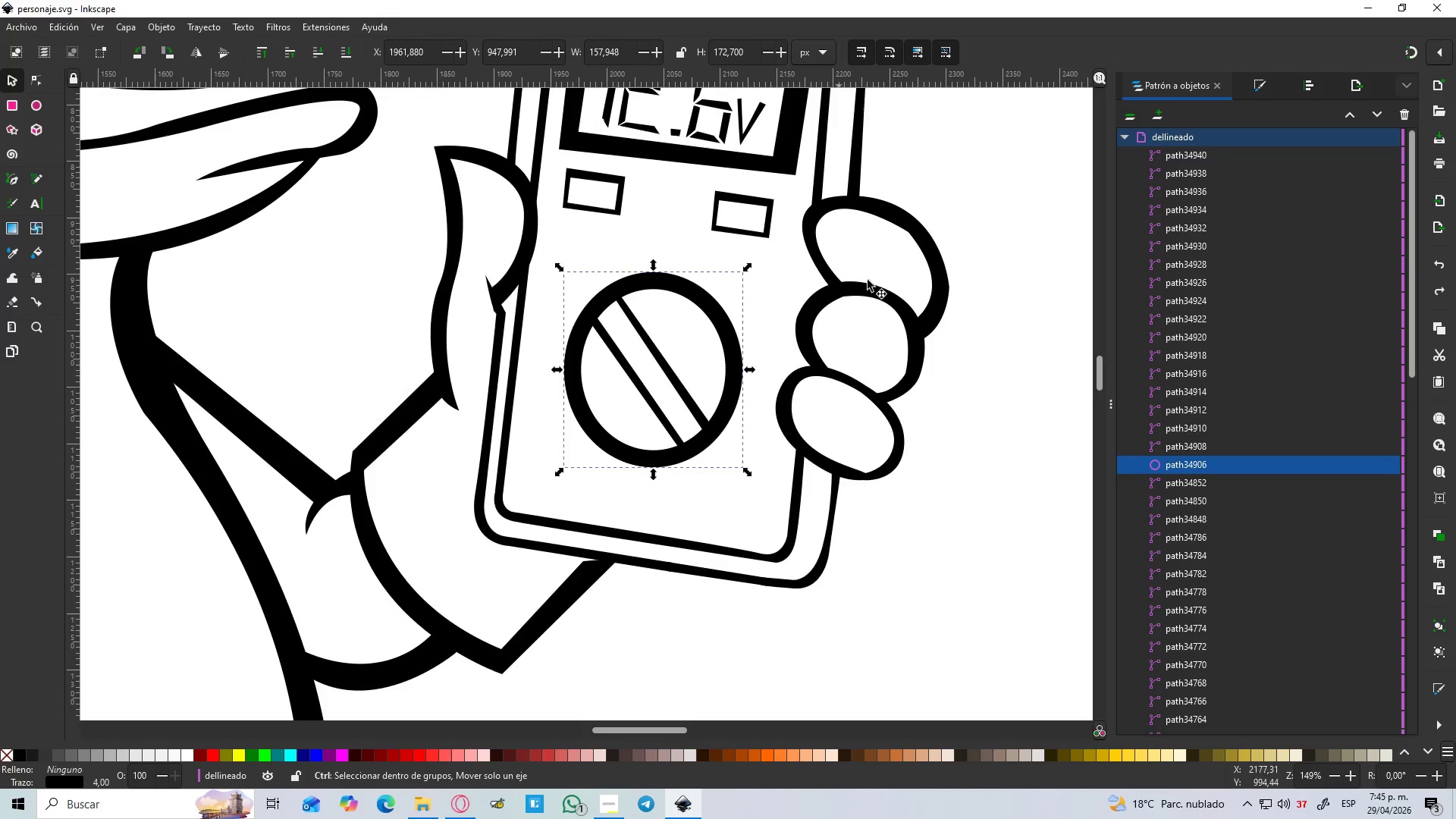 
left_click([1254, 83])
 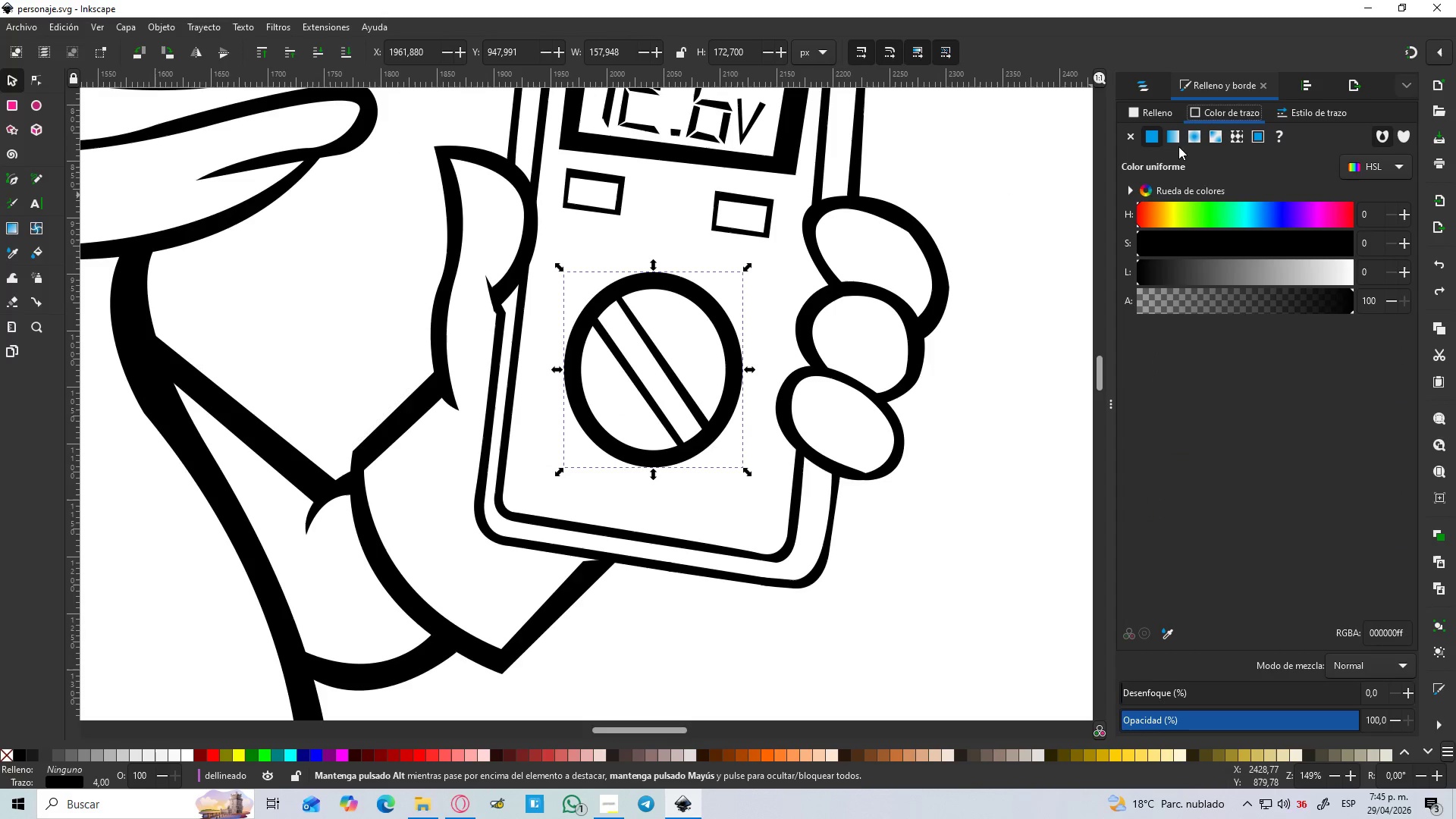 
left_click([1123, 110])
 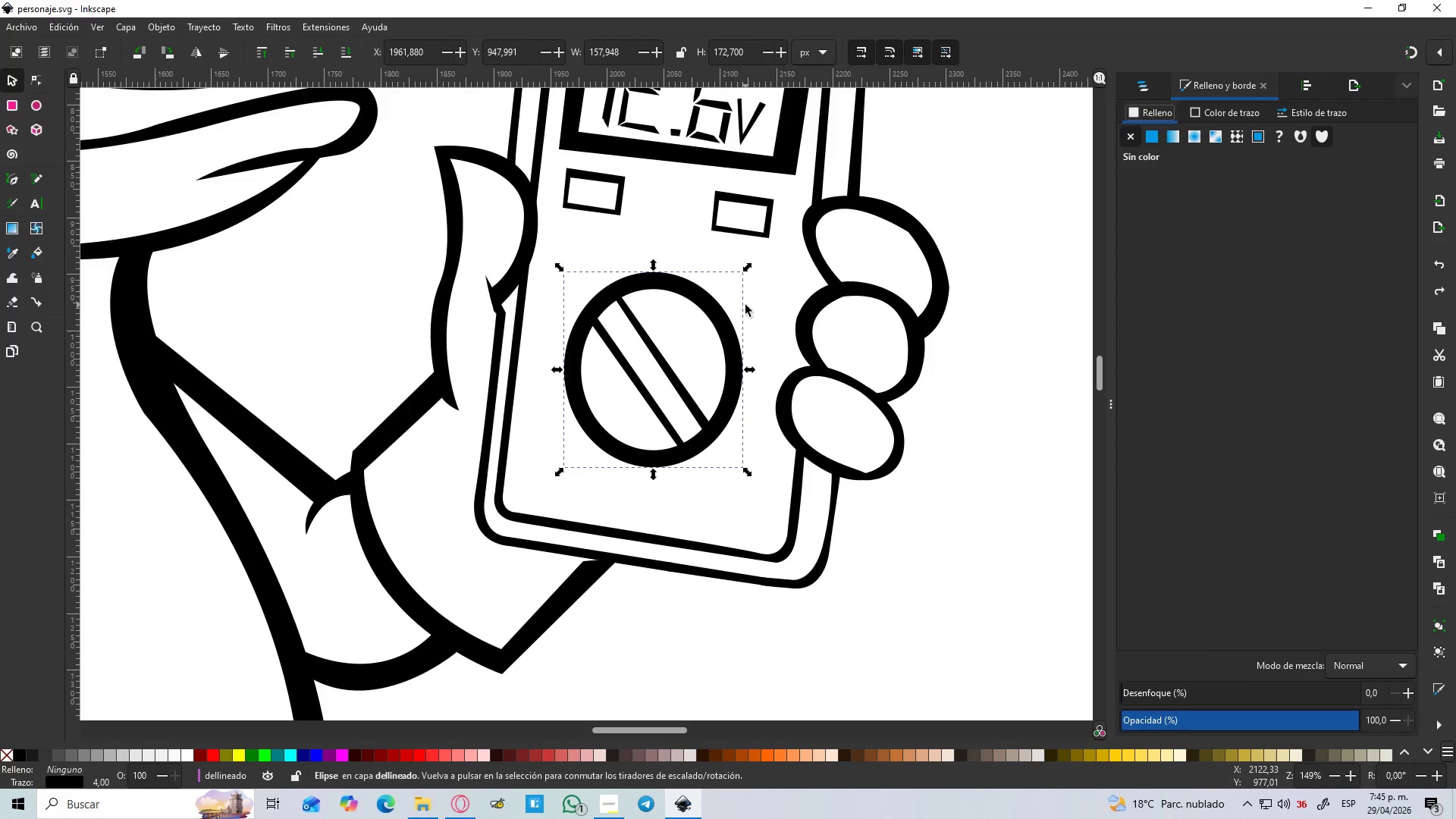 
hold_key(key=ControlLeft, duration=0.88)
scroll: coordinate [664, 315], scroll_direction: down, amount: 4.0
 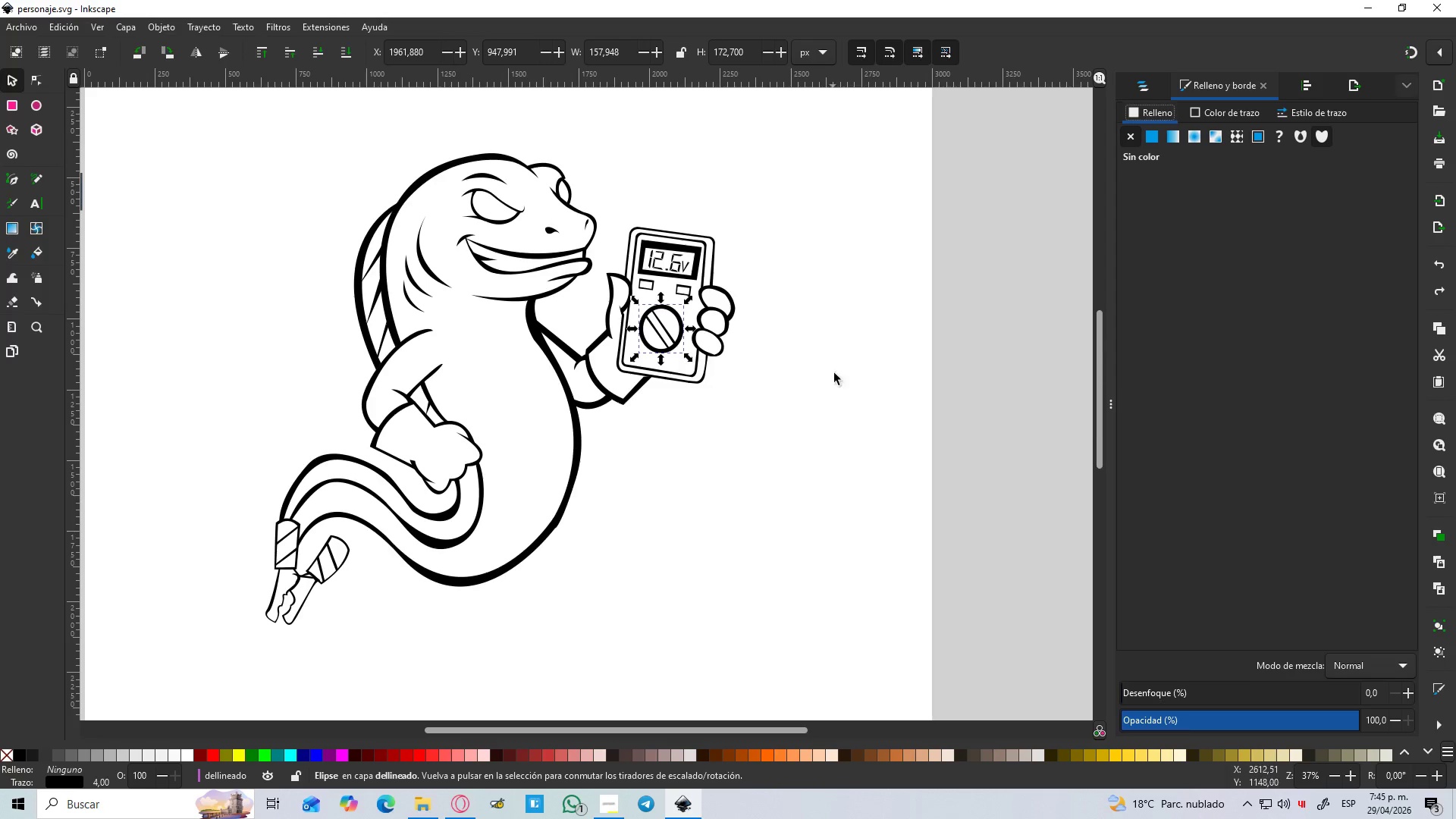 
left_click([816, 400])
 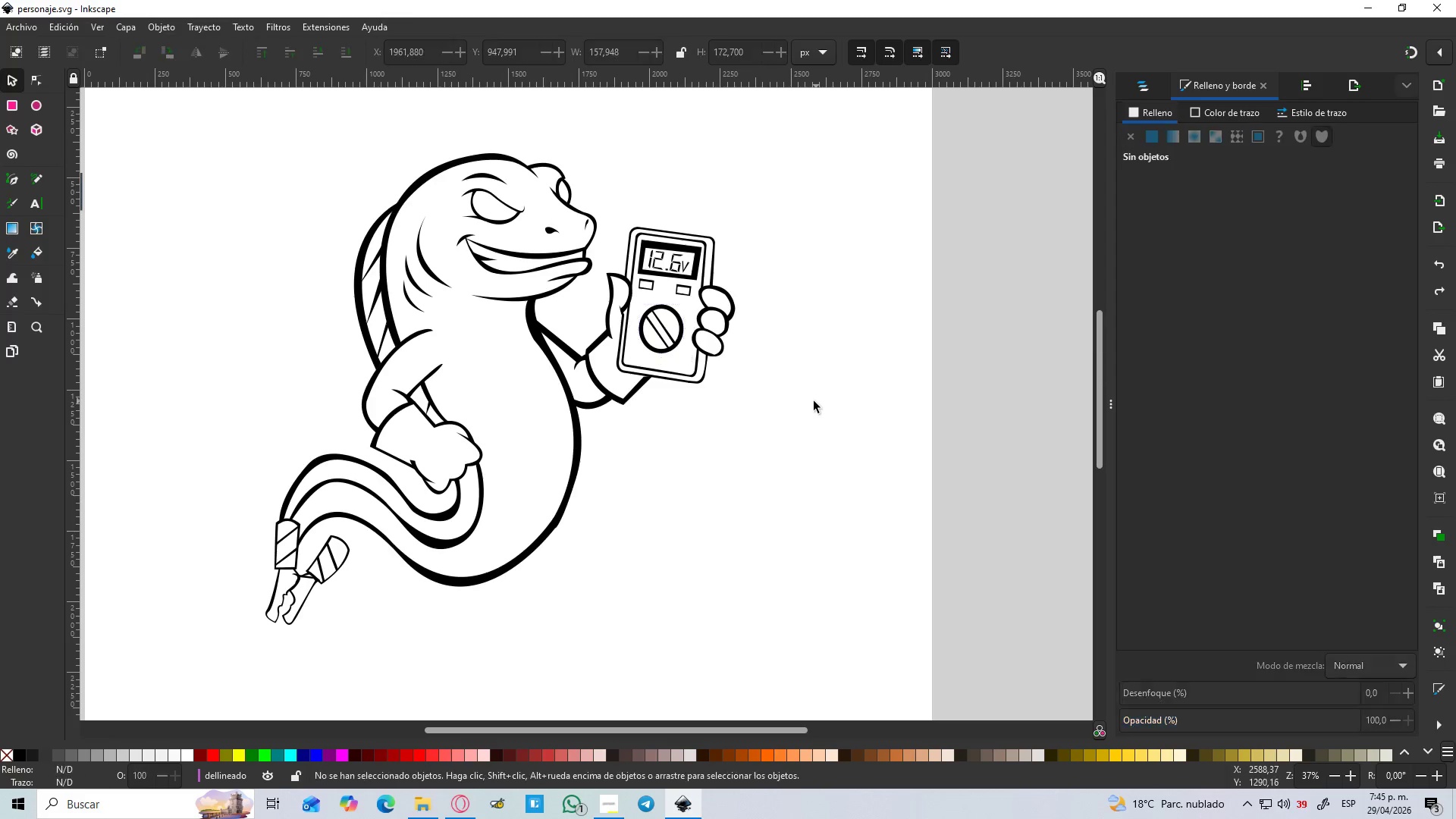 
hold_key(key=ControlLeft, duration=0.58)
 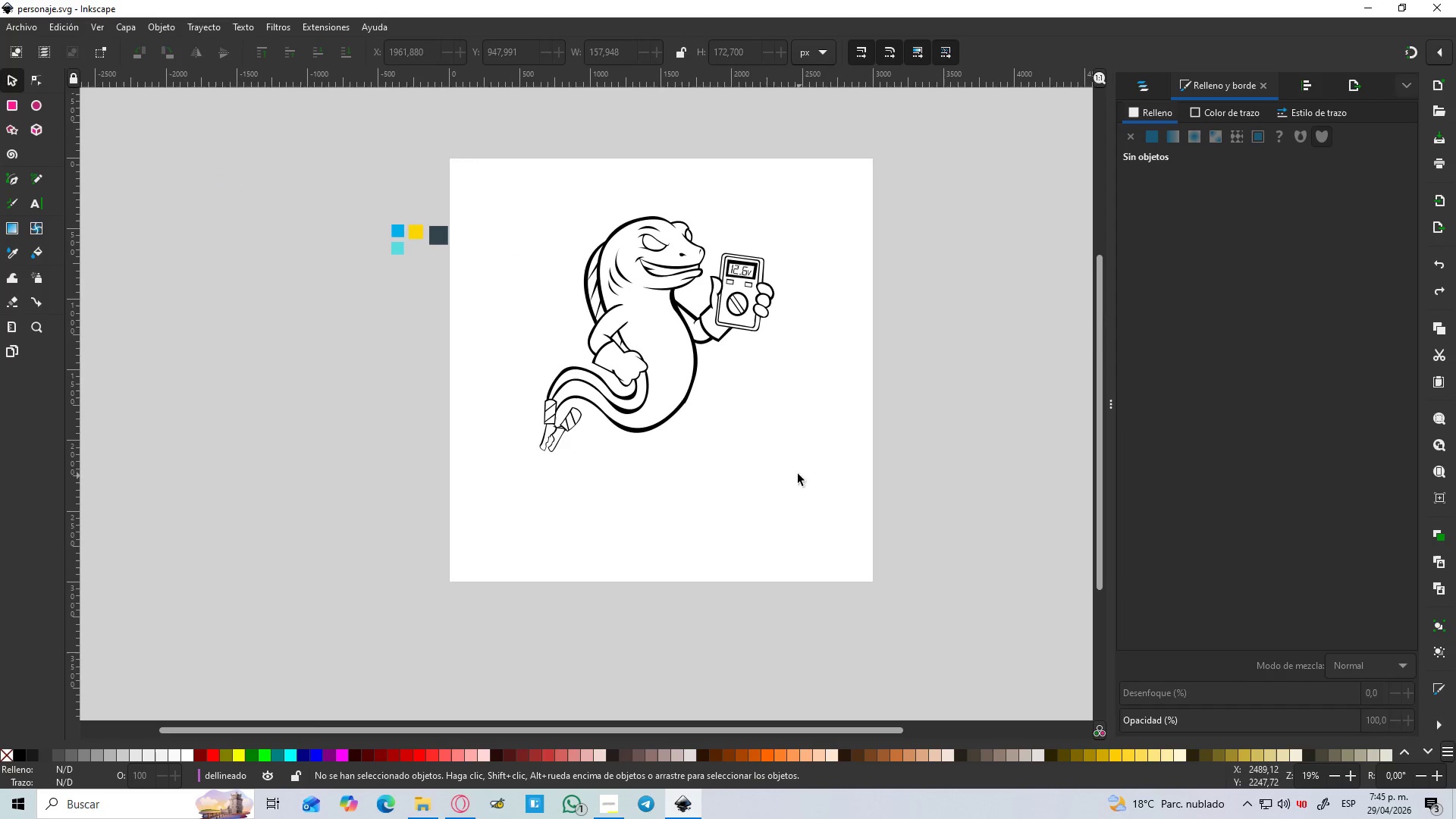 
left_click_drag(start_coordinate=[797, 473], to_coordinate=[478, 201])
 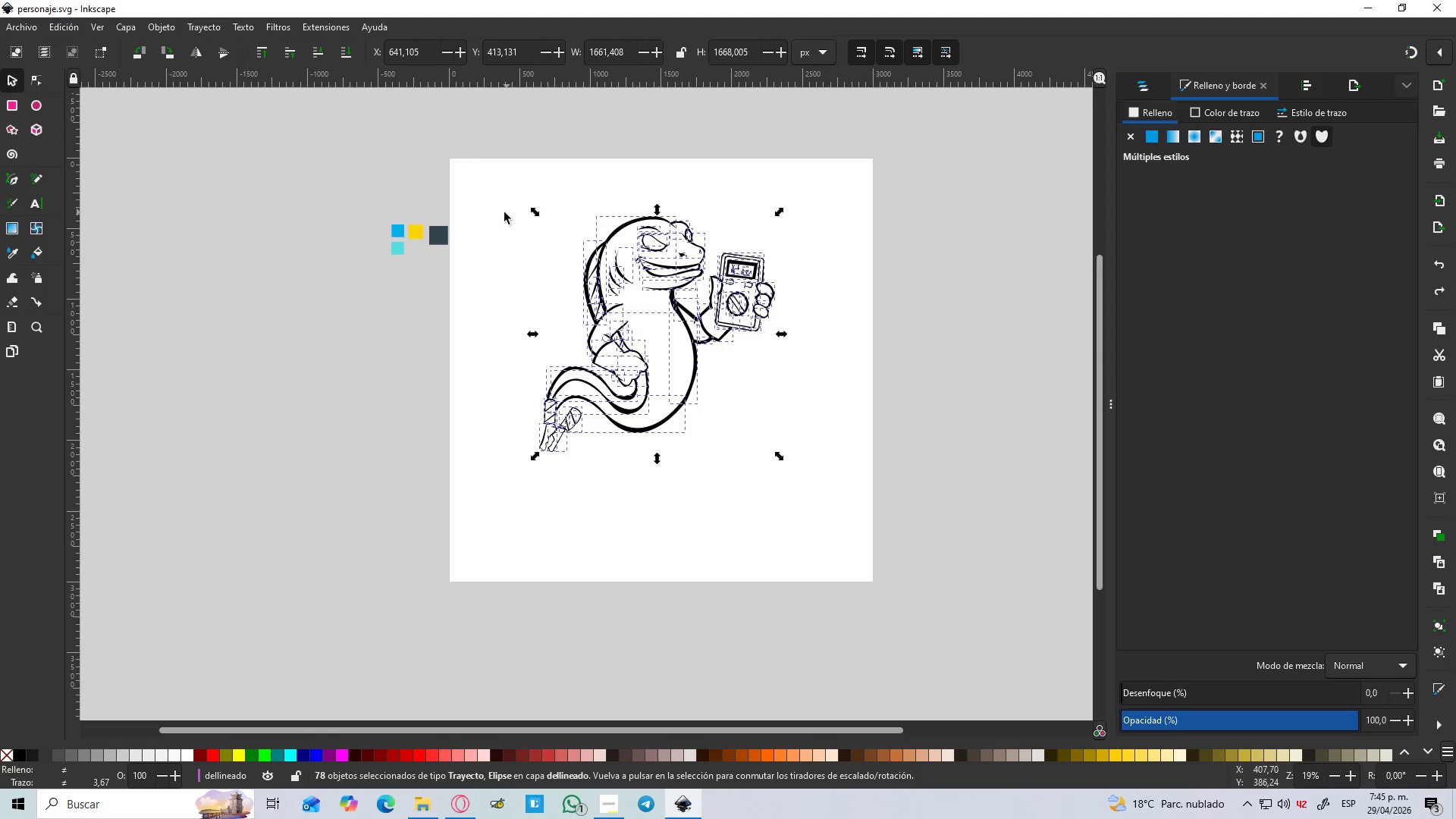 
scroll: coordinate [814, 400], scroll_direction: down, amount: 4.0
 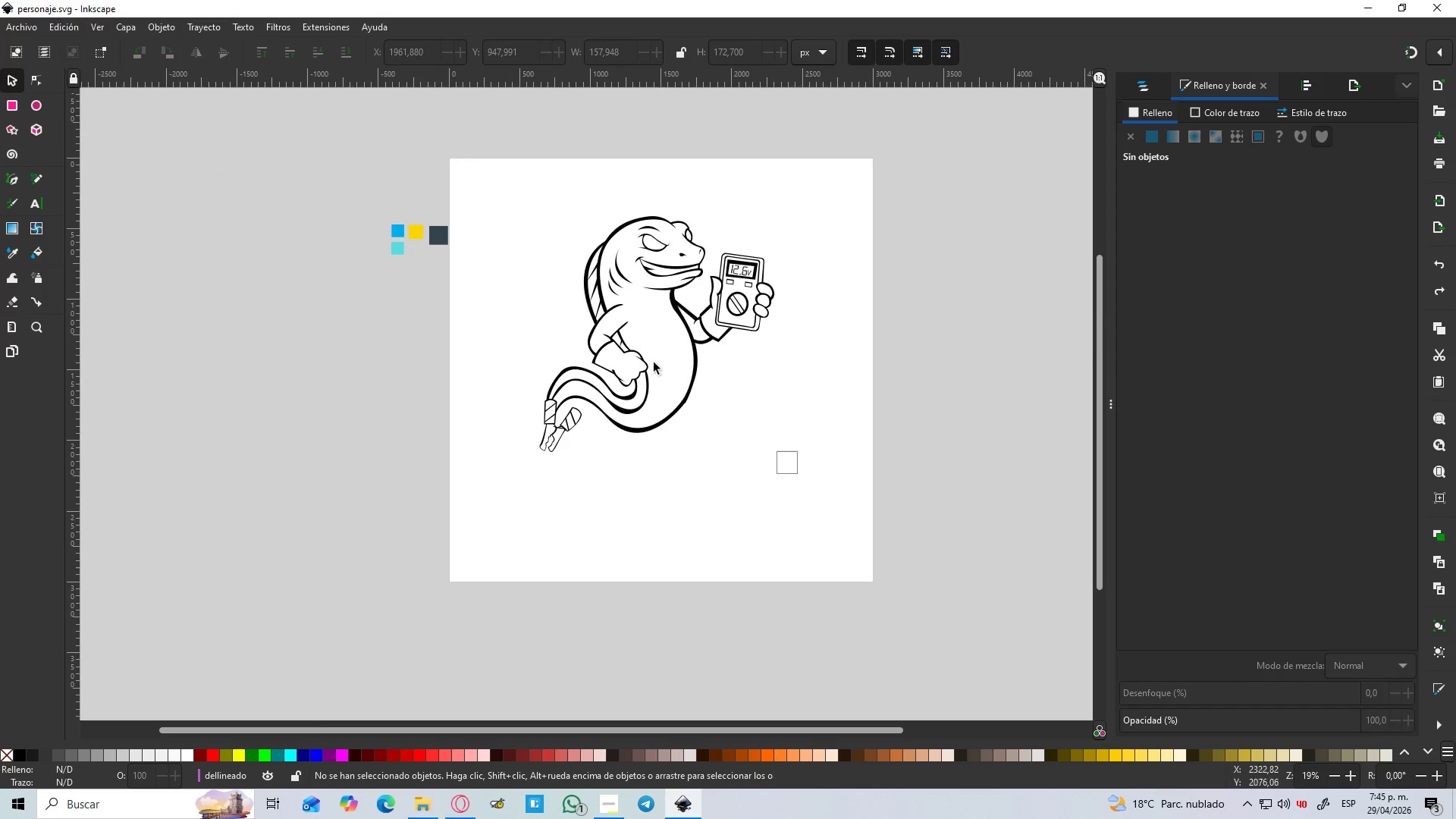 
key(Control+NumpadAdd)
 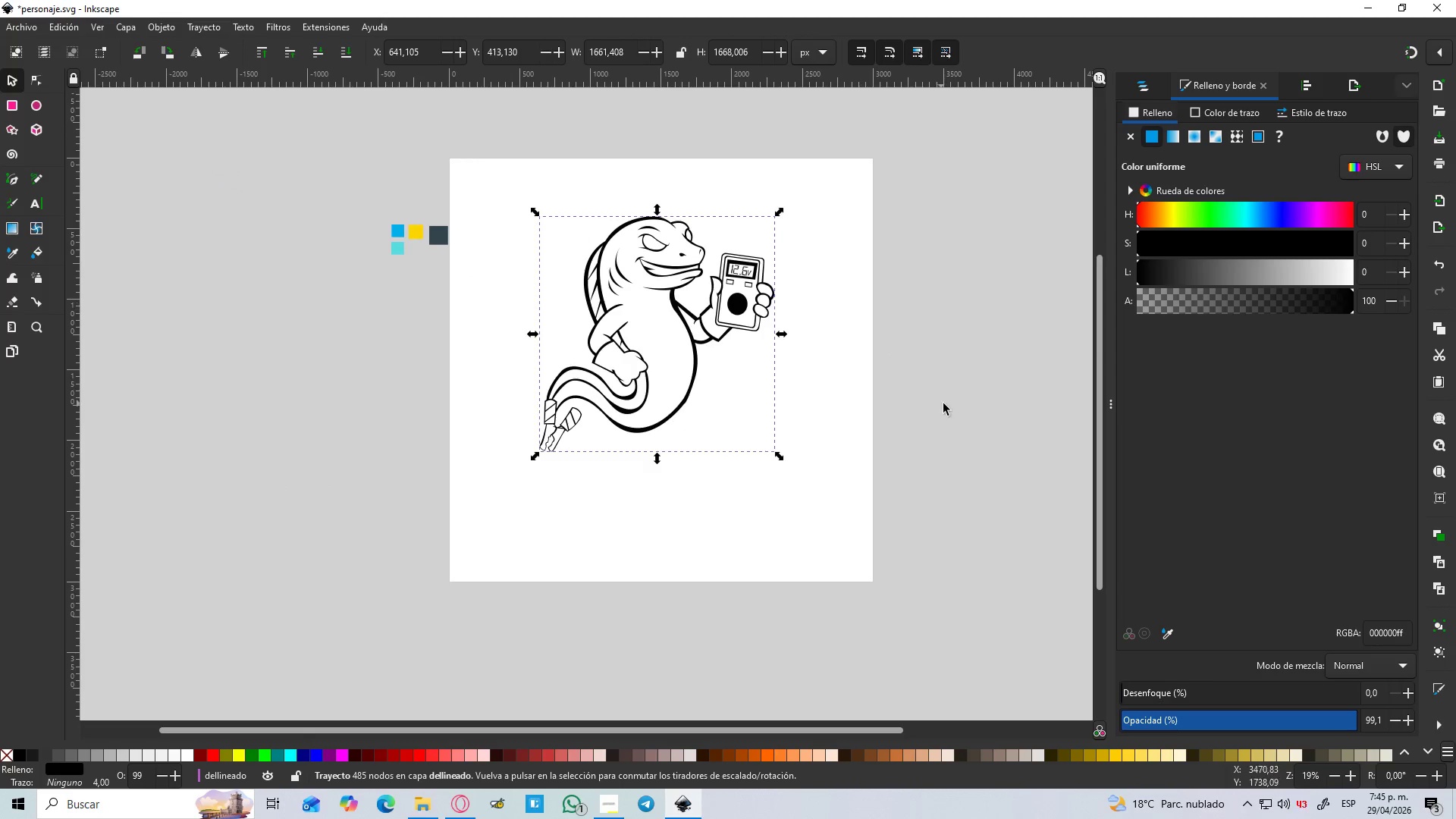 
hold_key(key=ControlLeft, duration=0.59)
scroll: coordinate [651, 284], scroll_direction: up, amount: 2.0
 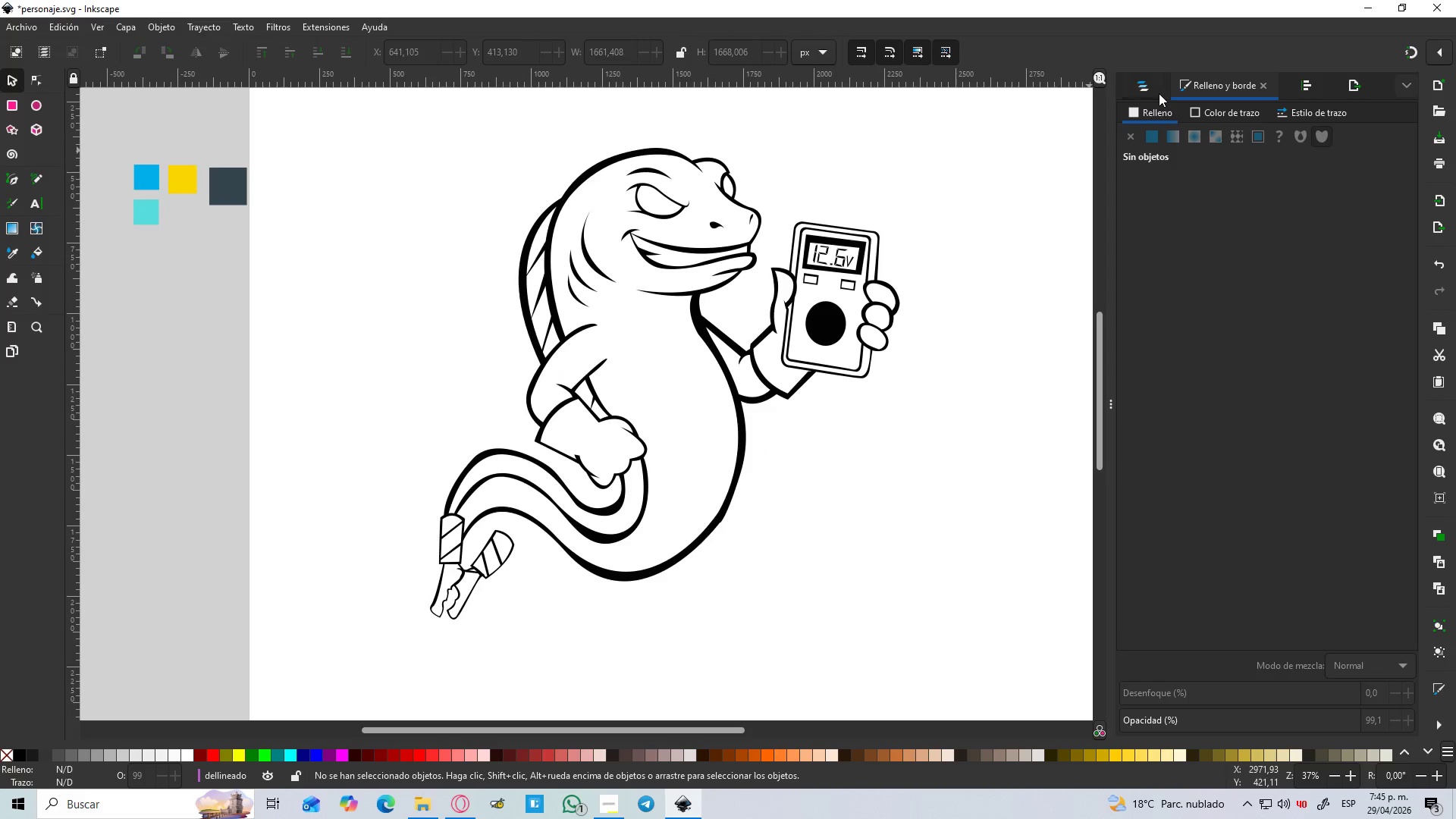 
left_click([1162, 86])
 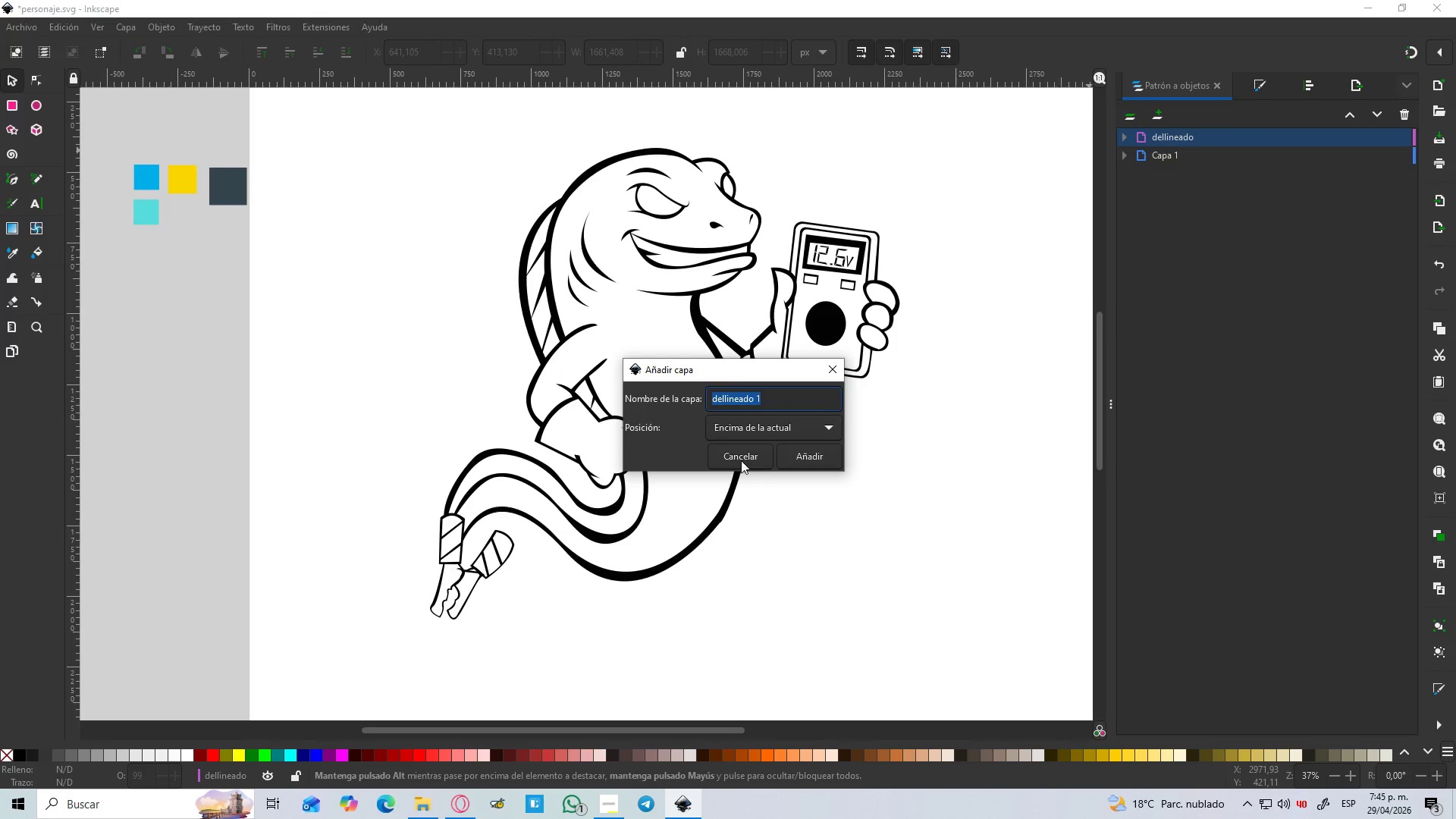 
left_click([757, 429])
 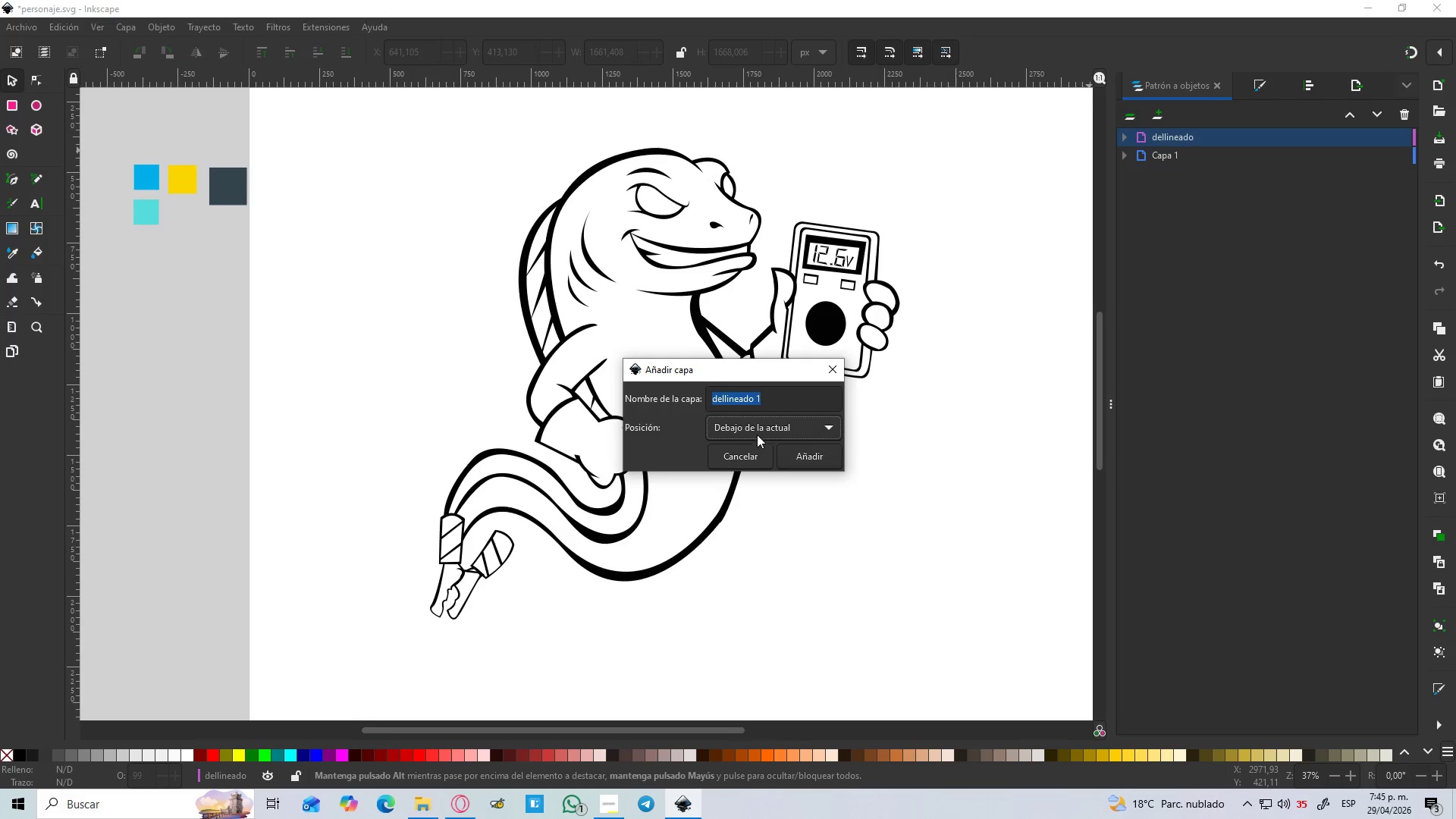 
left_click_drag(start_coordinate=[770, 404], to_coordinate=[616, 406])
 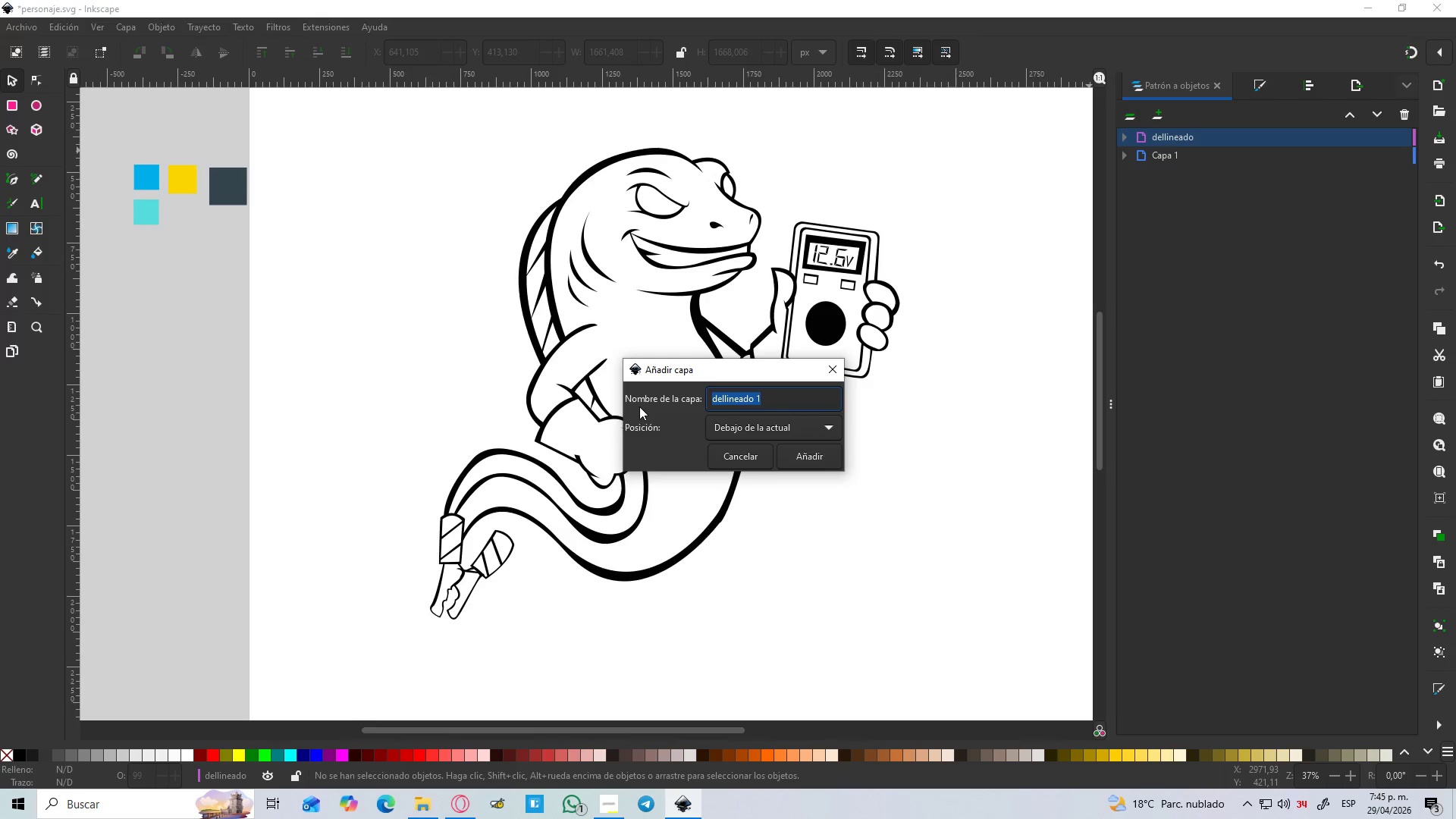 
type(color basew)
key(Backspace)
 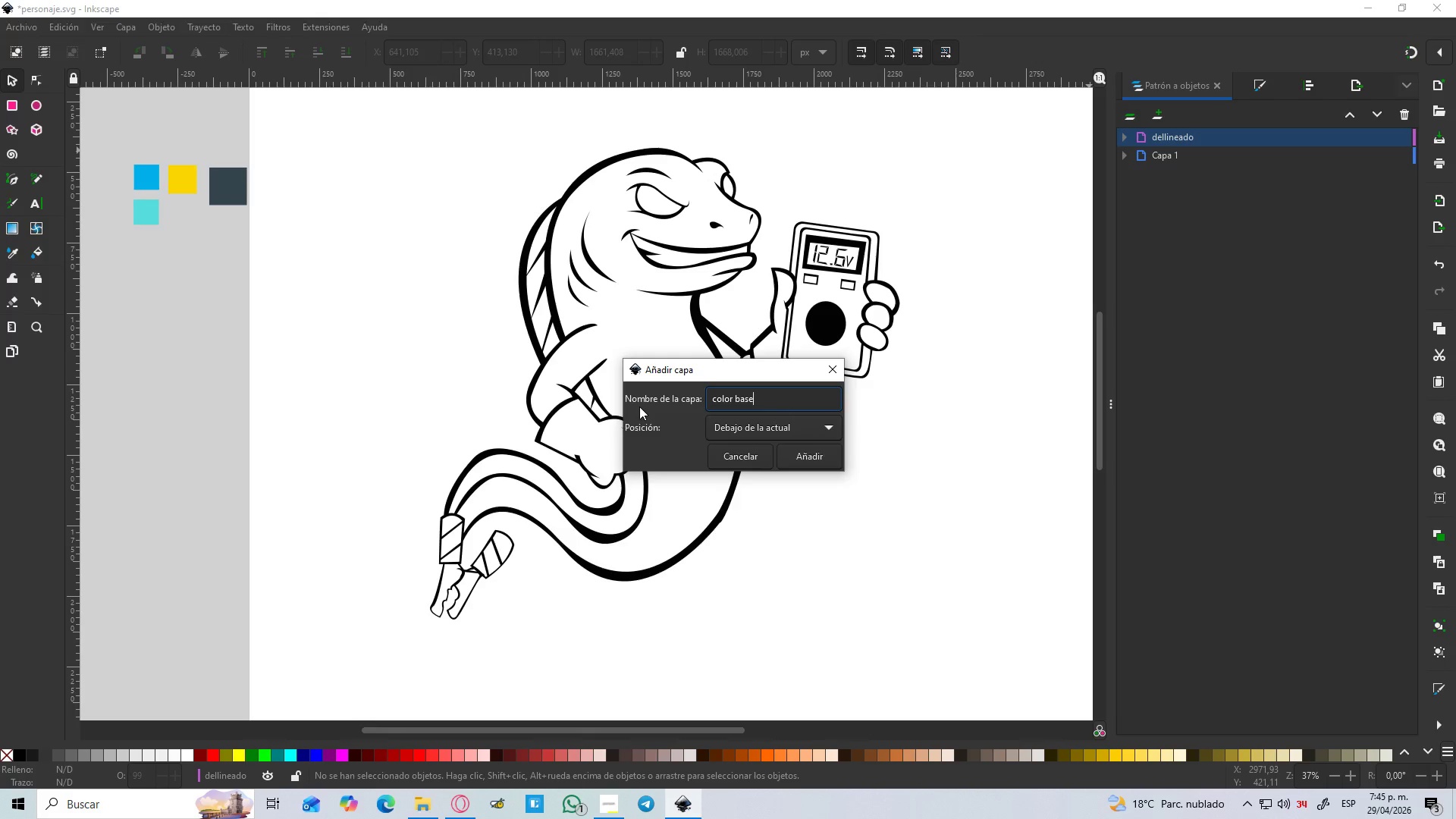 
key(Enter)
 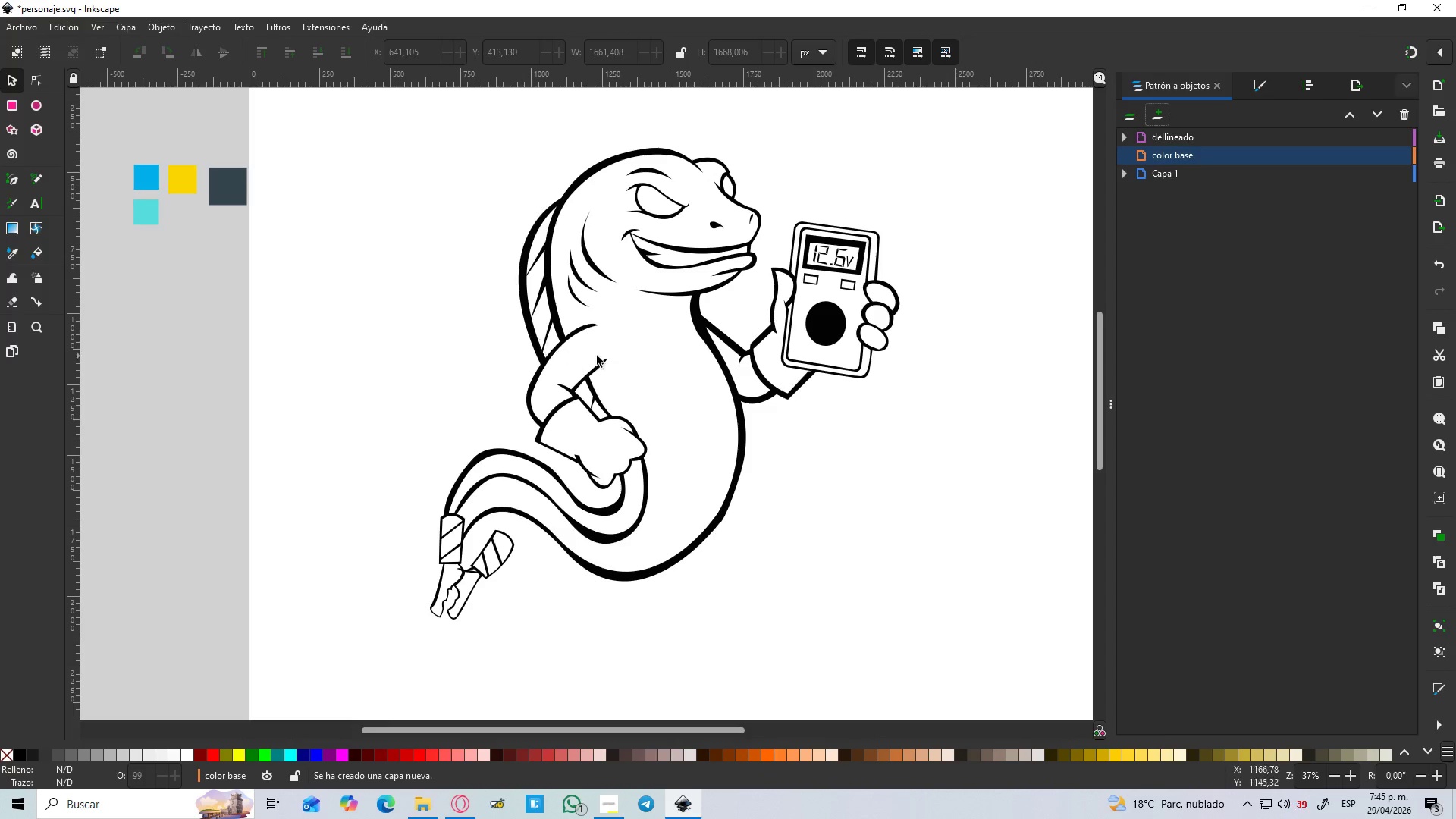 
hold_key(key=ControlLeft, duration=1.5)
scroll: coordinate [666, 420], scroll_direction: down, amount: 2.0
 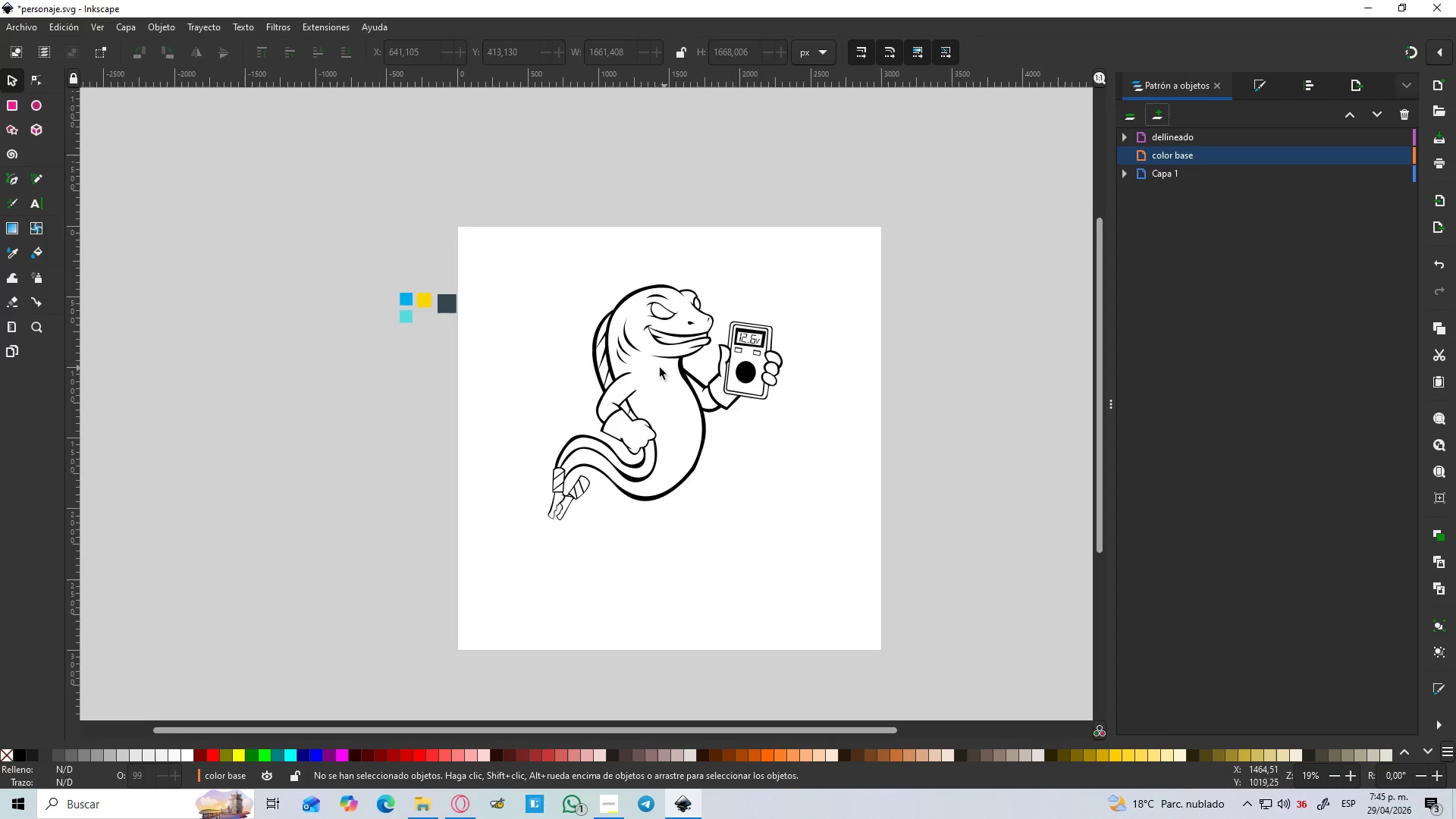 
hold_key(key=ControlLeft, duration=0.55)
 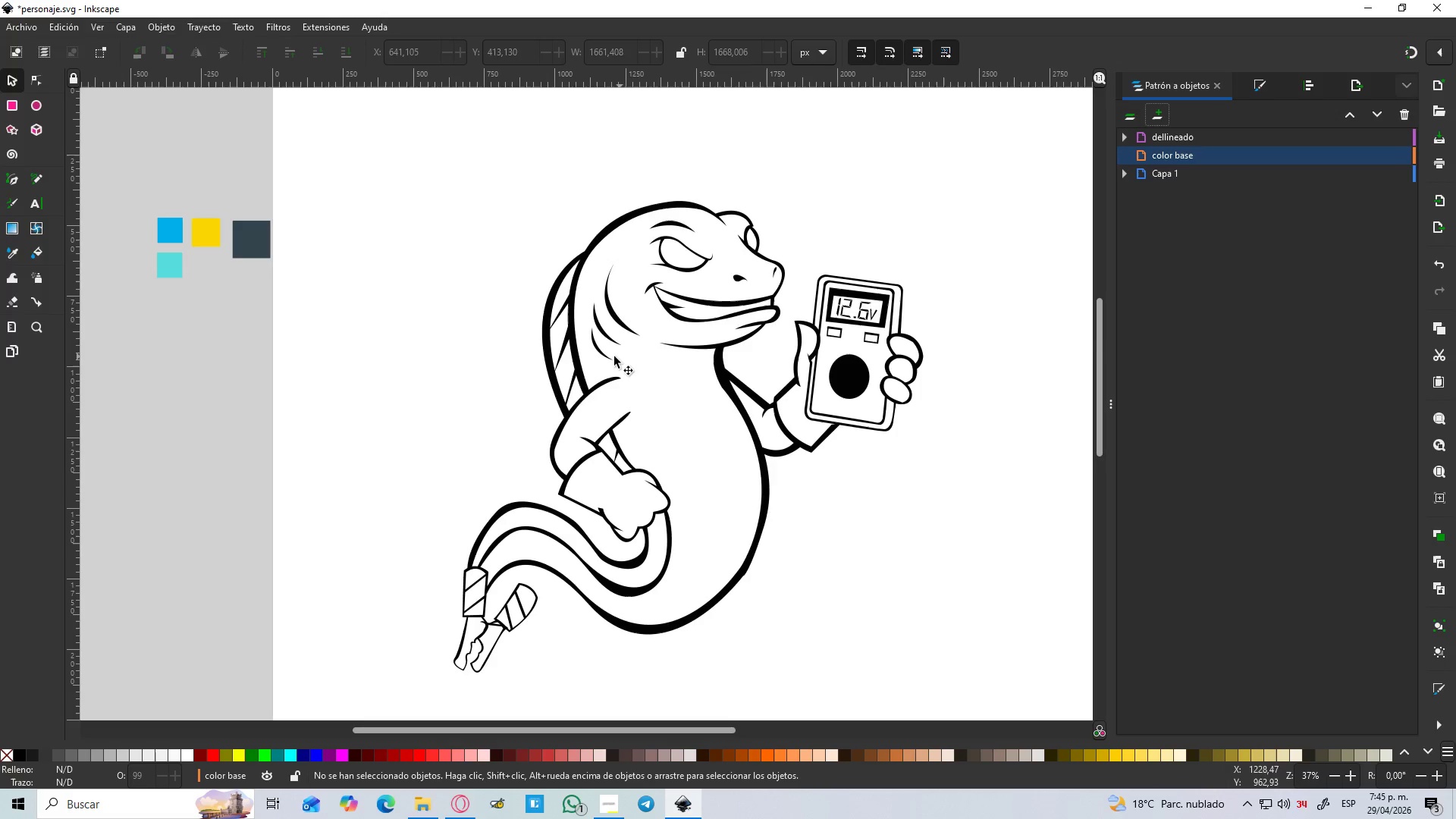 
scroll: coordinate [643, 368], scroll_direction: up, amount: 2.0
 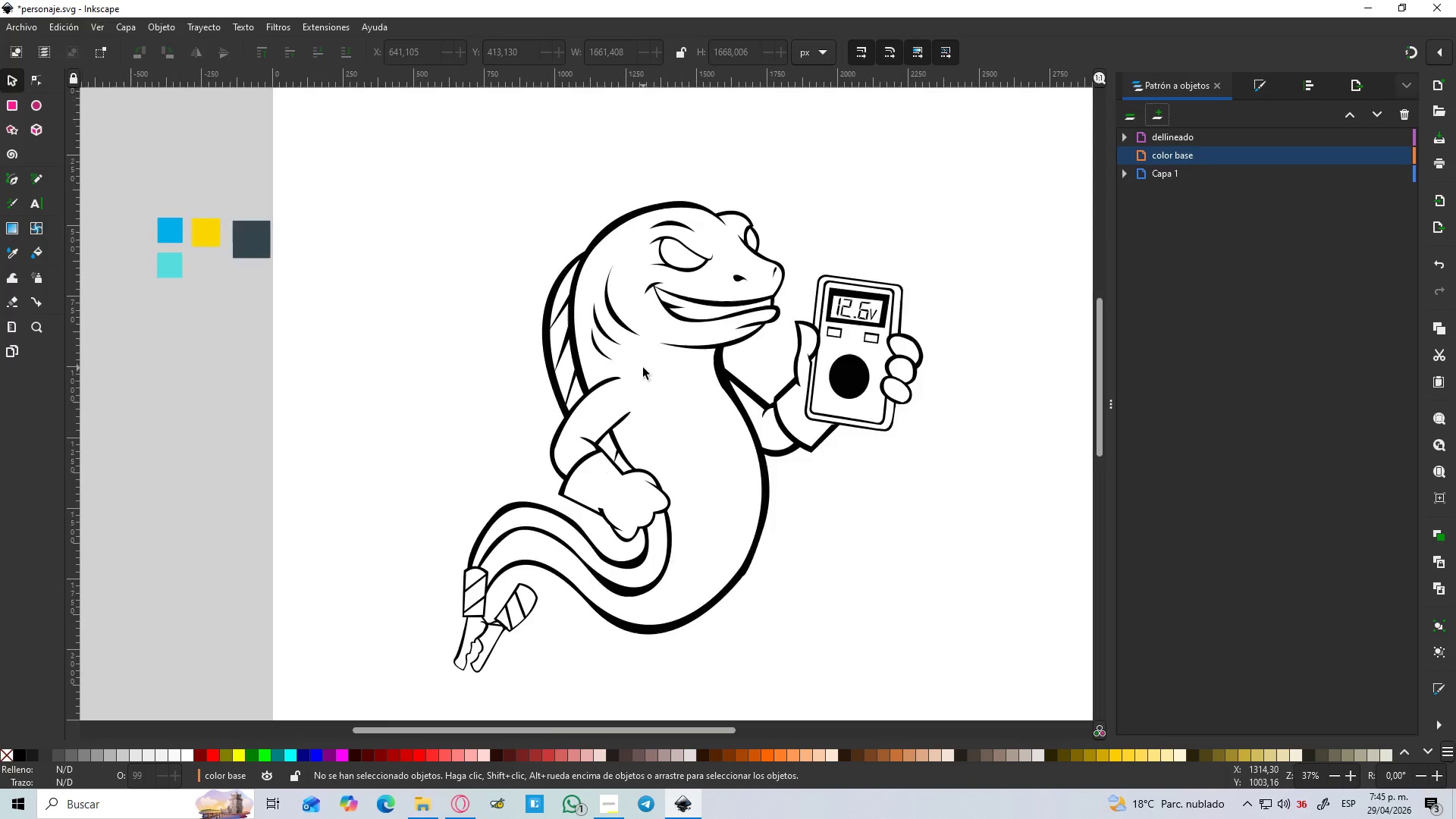 
wait(6.19)
 